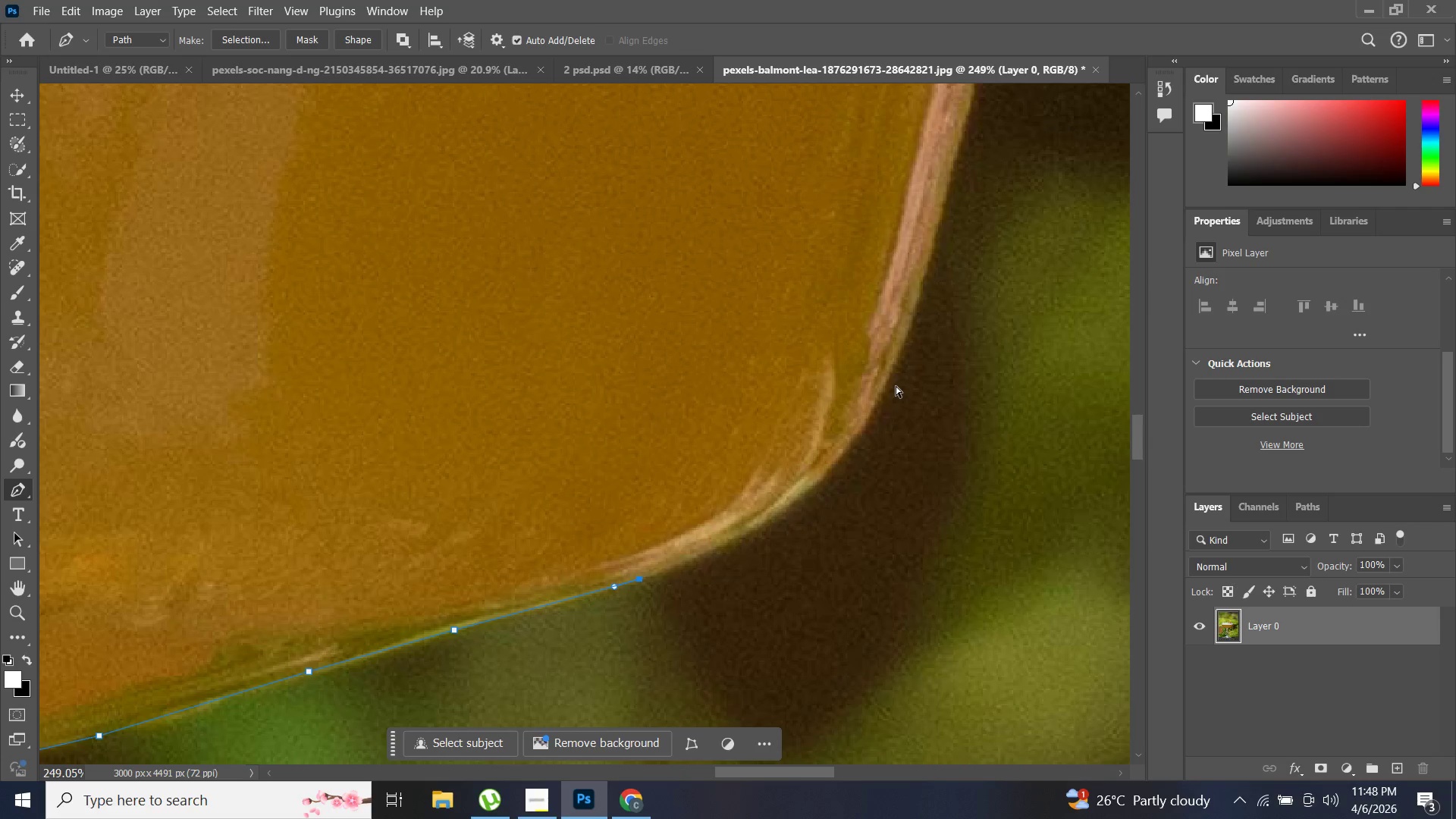 
key(Control+Z)
 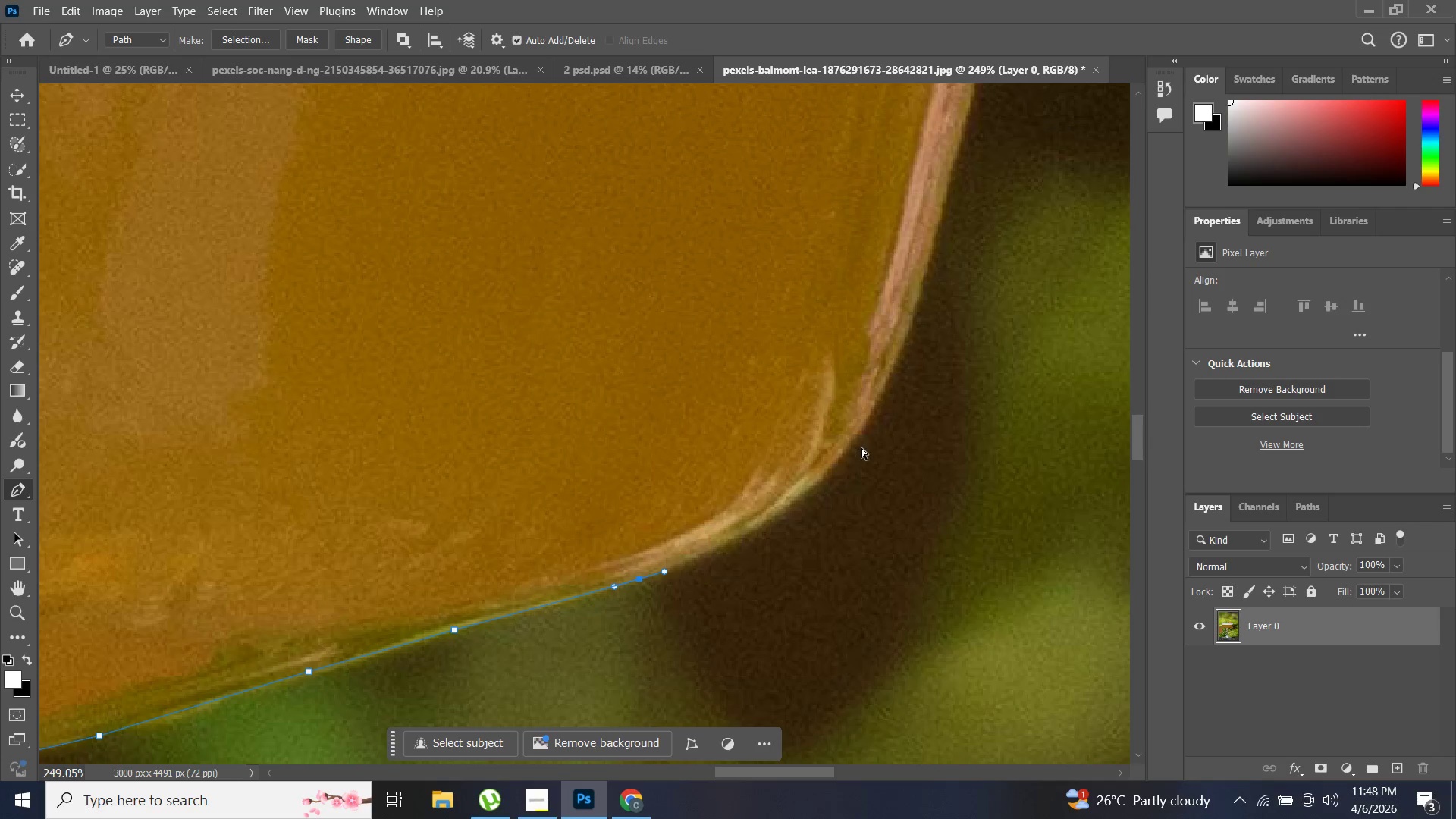 
key(Control+Z)
 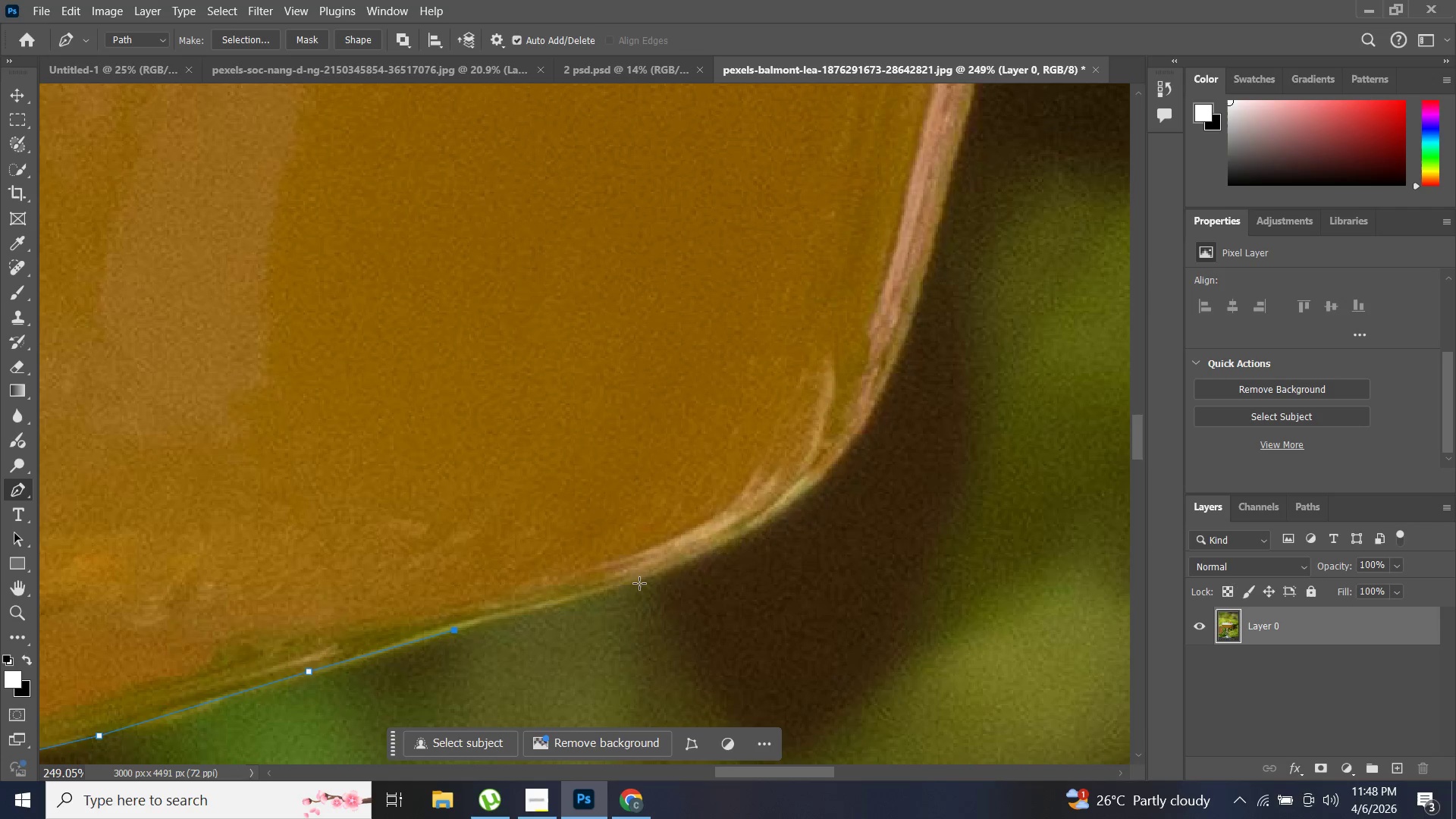 
left_click([639, 580])
 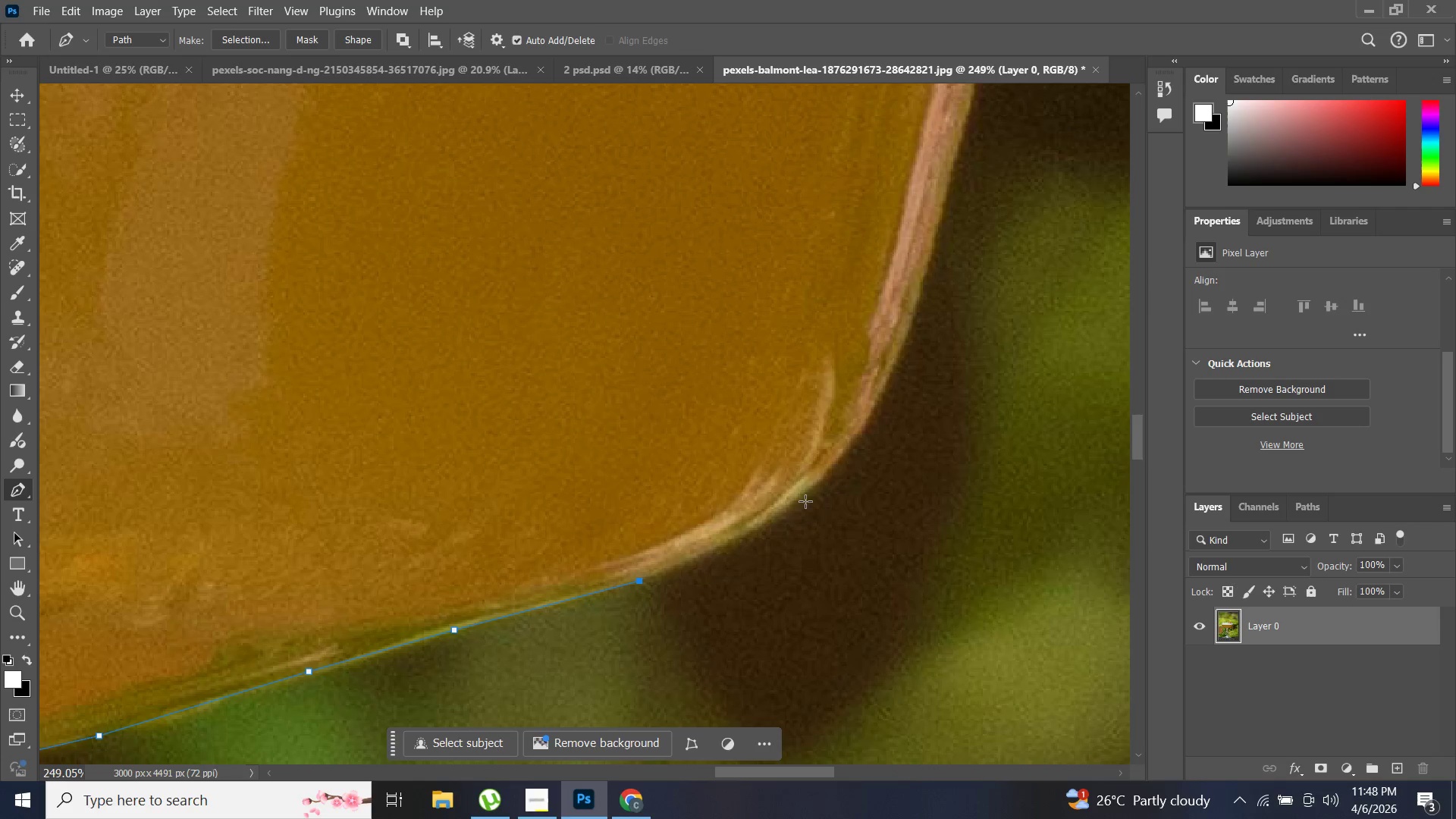 
left_click_drag(start_coordinate=[803, 492], to_coordinate=[864, 435])
 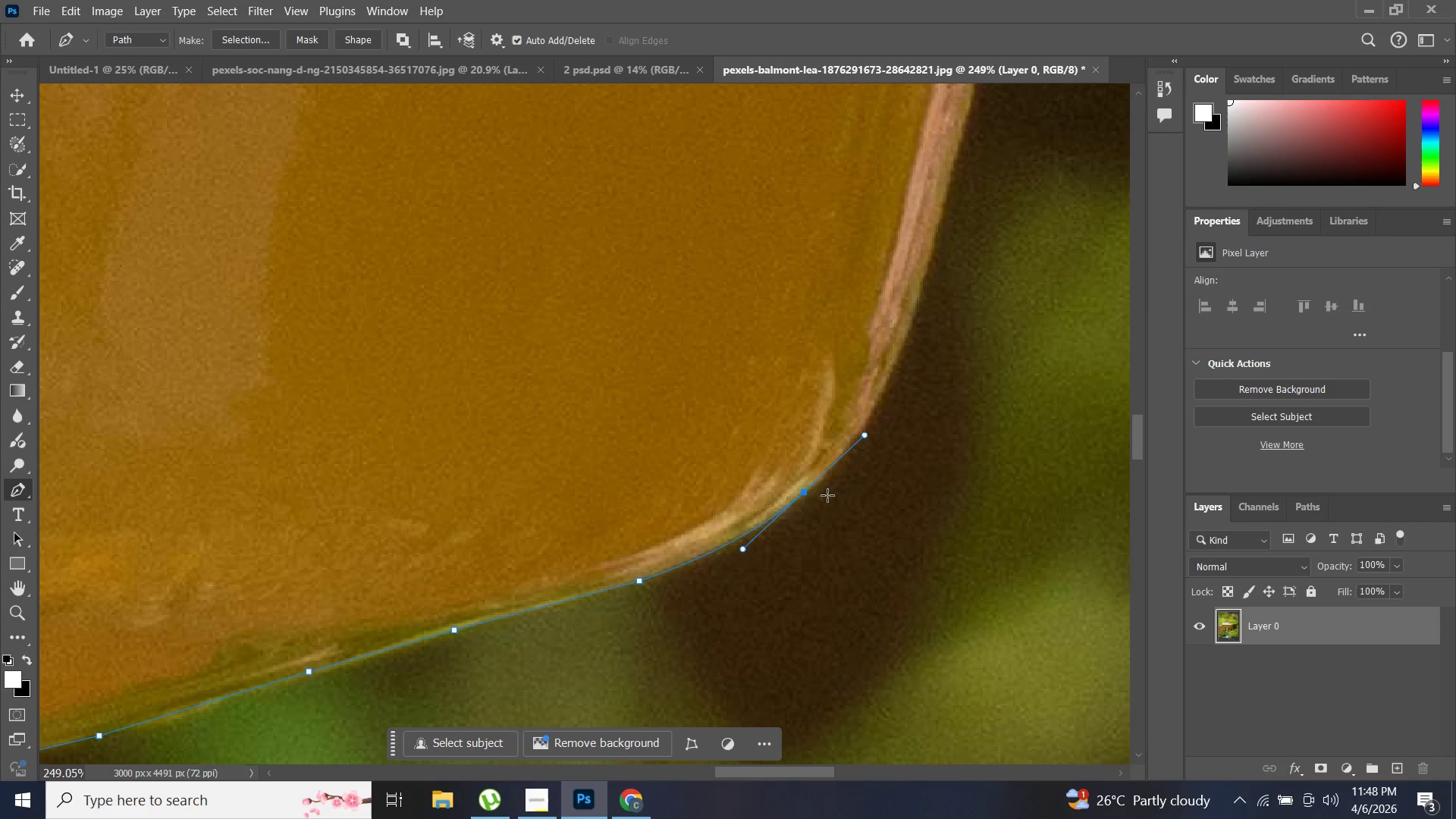 
hold_key(key=AltLeft, duration=1.08)
left_click([805, 494])
 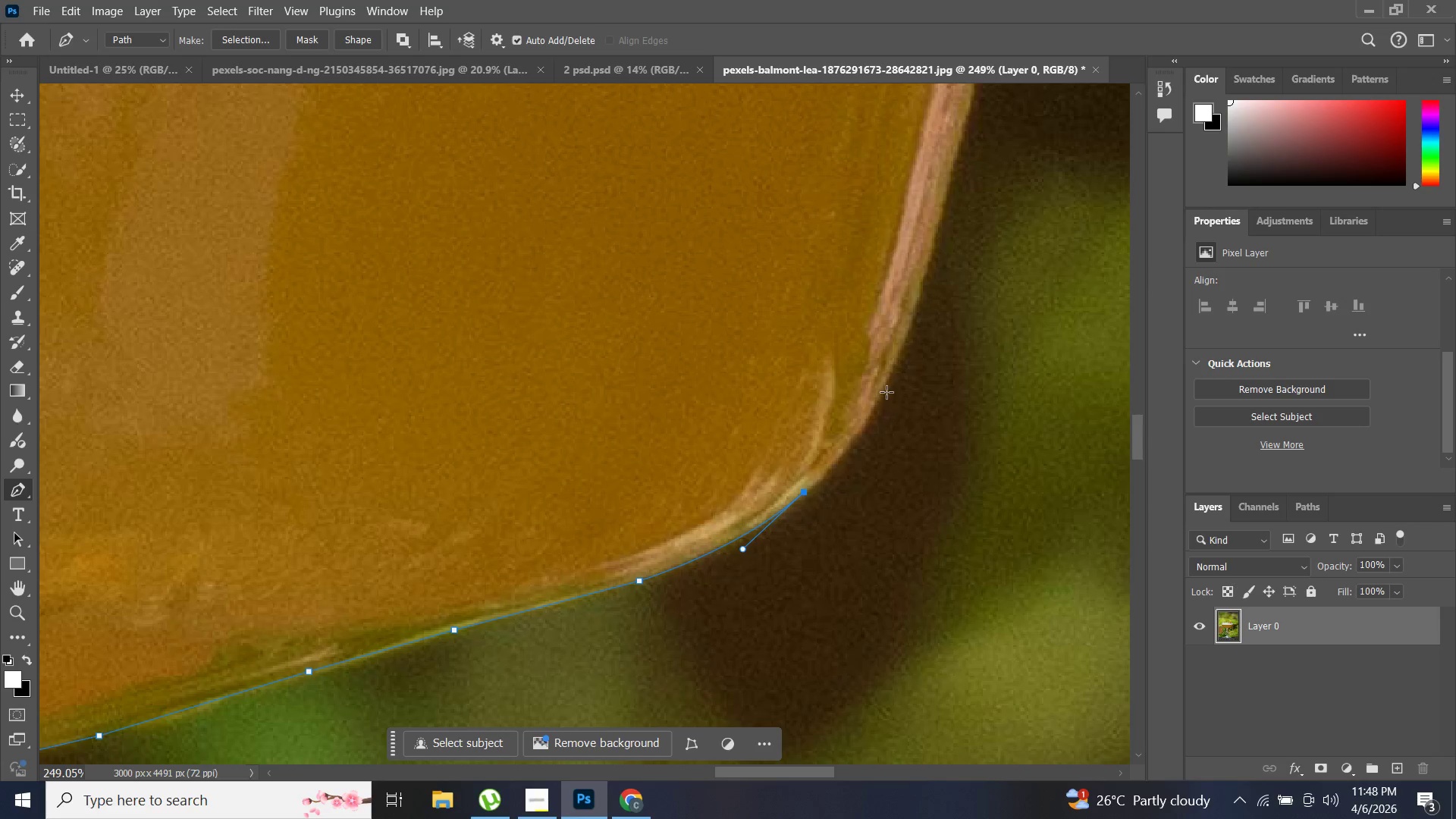 
left_click_drag(start_coordinate=[887, 390], to_coordinate=[890, 371])
 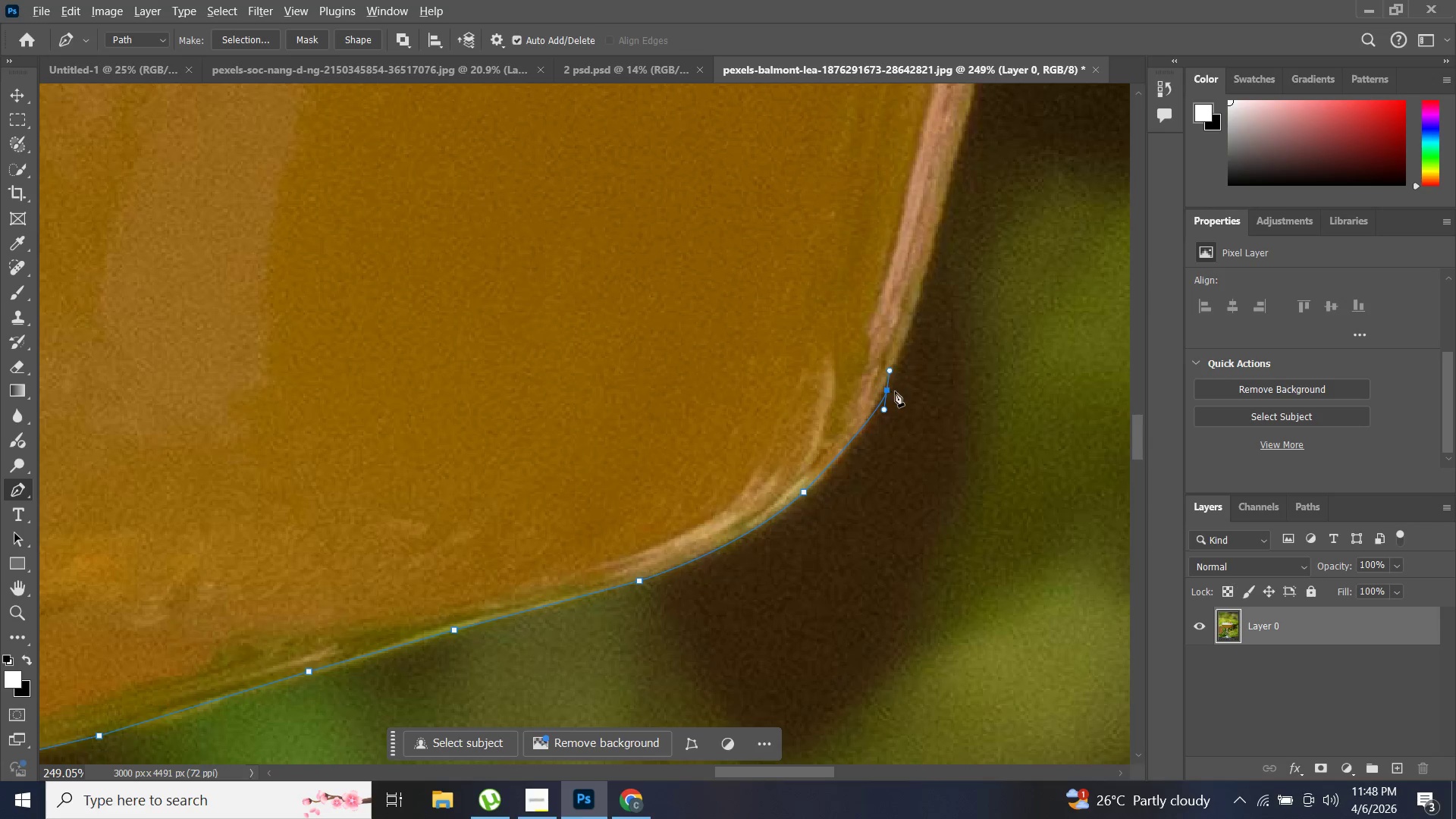 
hold_key(key=AltLeft, duration=0.64)
left_click([890, 392])
 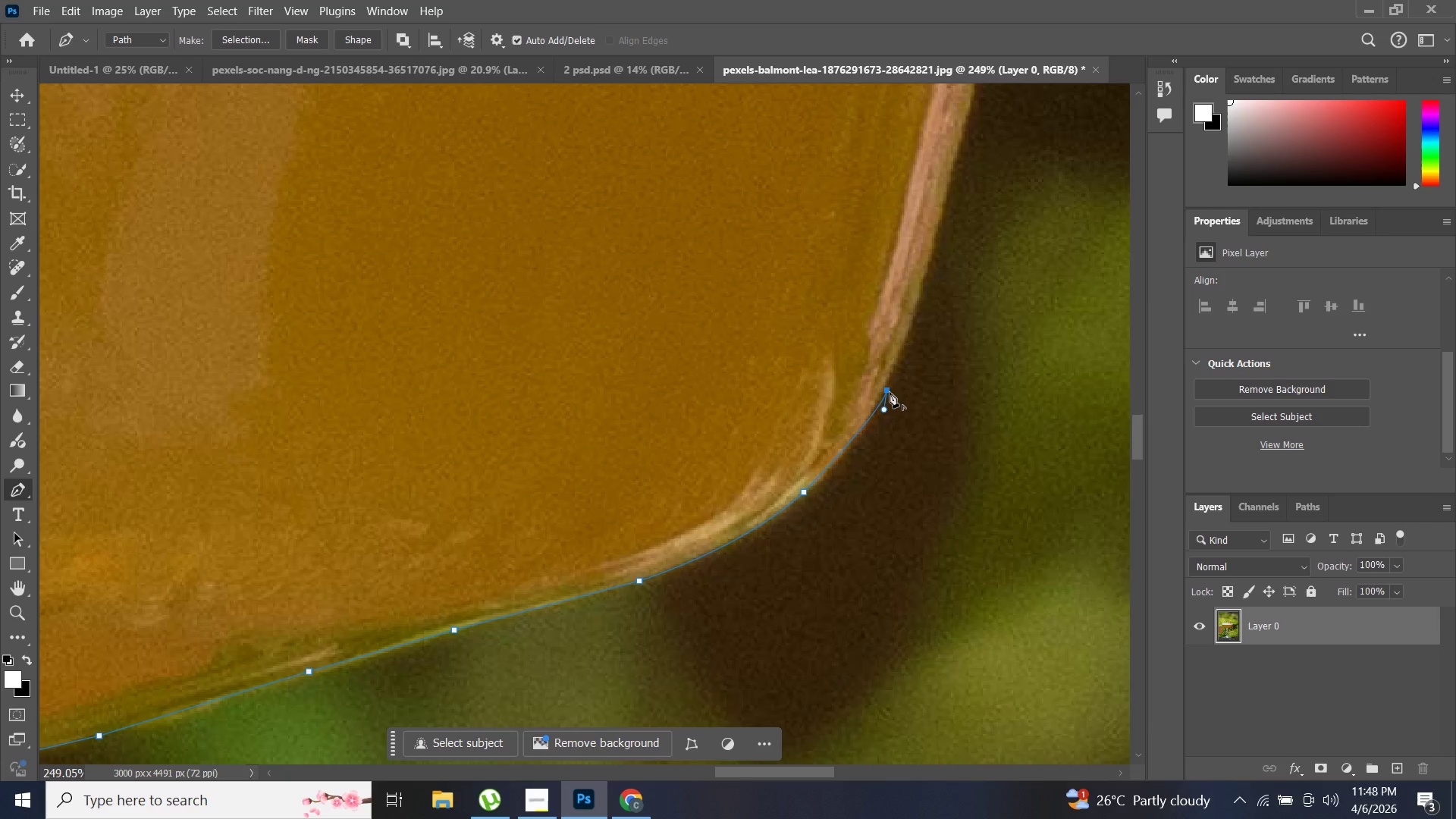 
hold_key(key=AltLeft, duration=16.33)
scroll: coordinate [903, 376], scroll_direction: up, amount: 6.0
 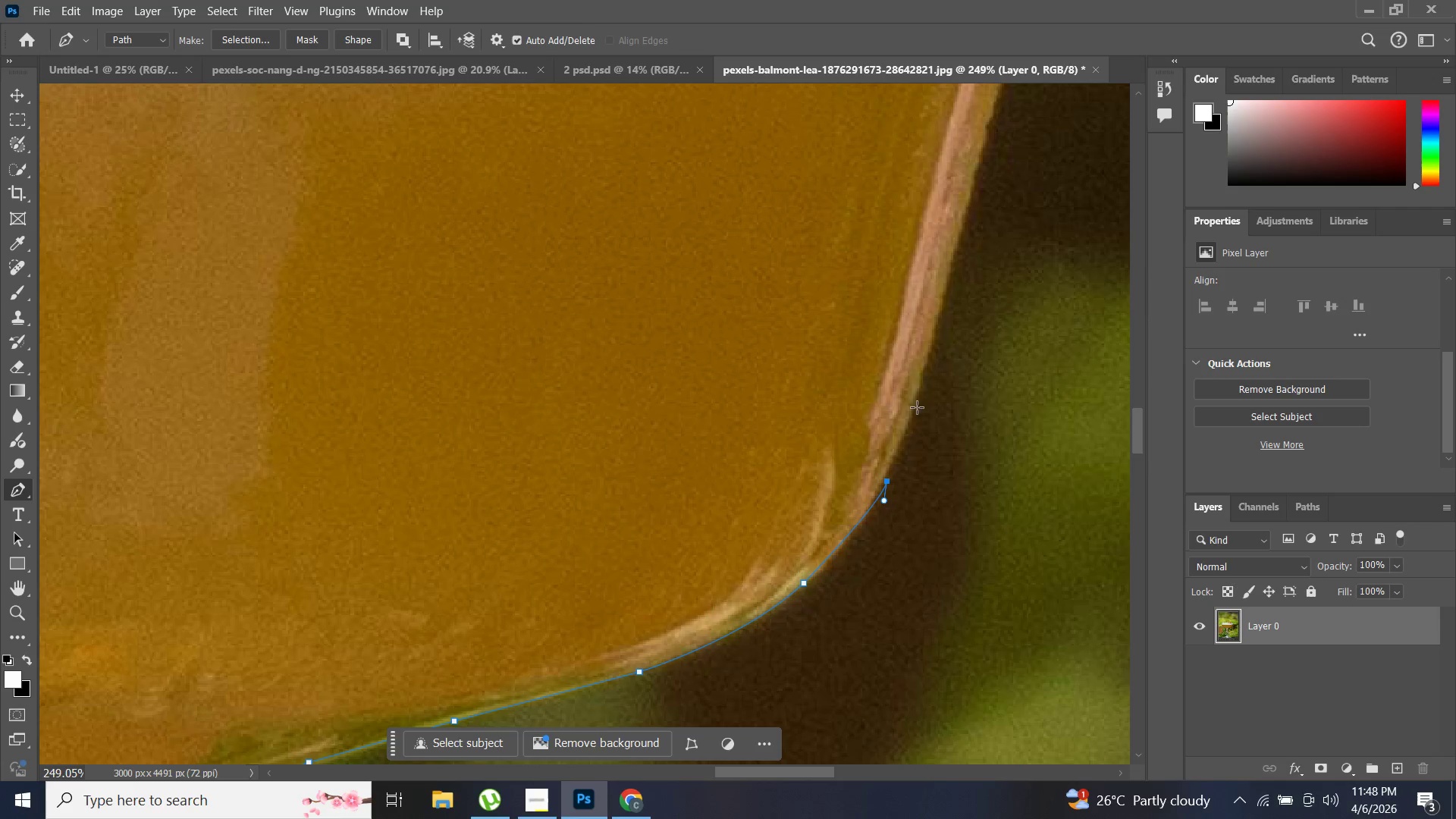 
left_click([926, 367])
 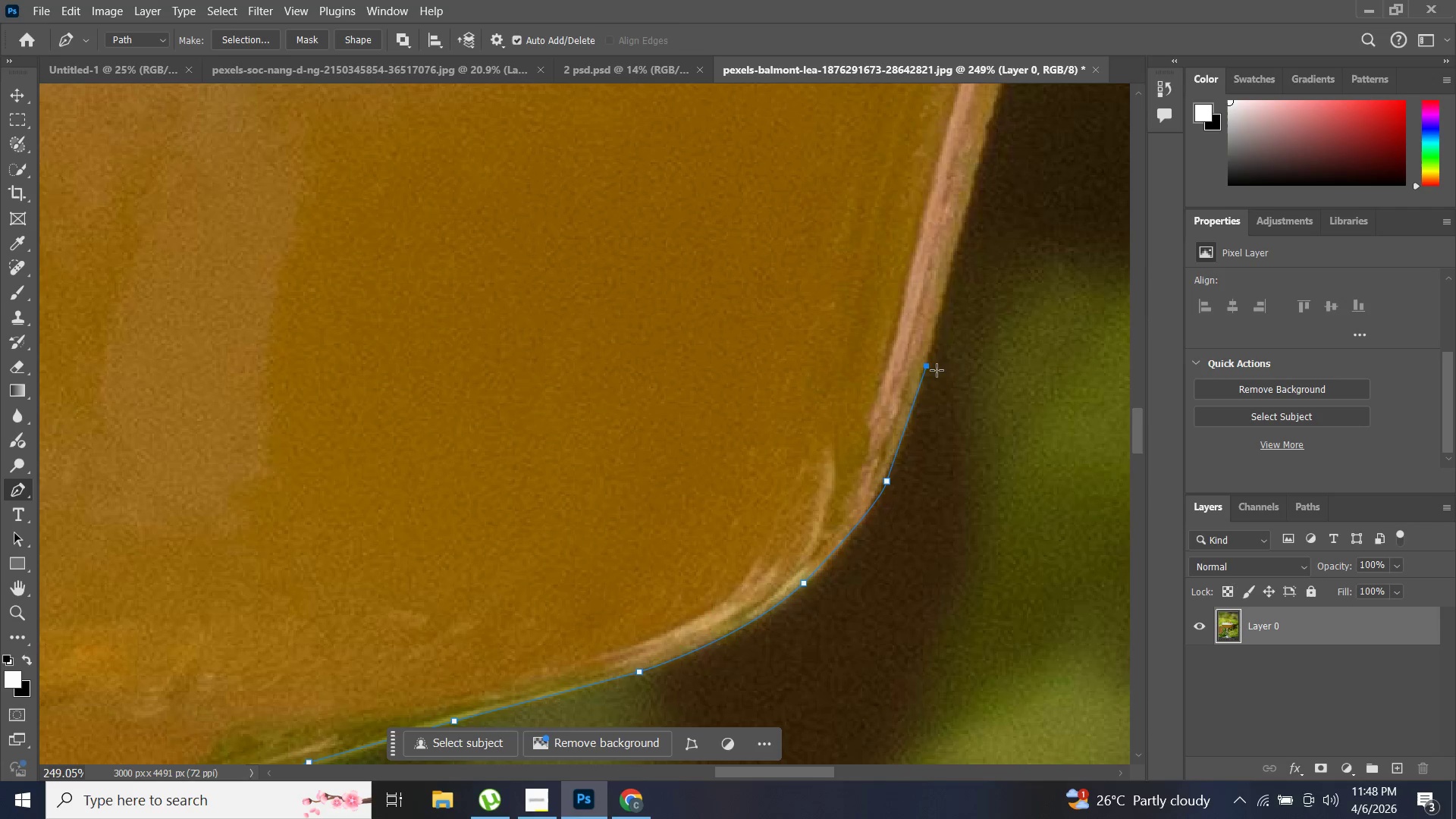 
key(Control+ControlLeft)
 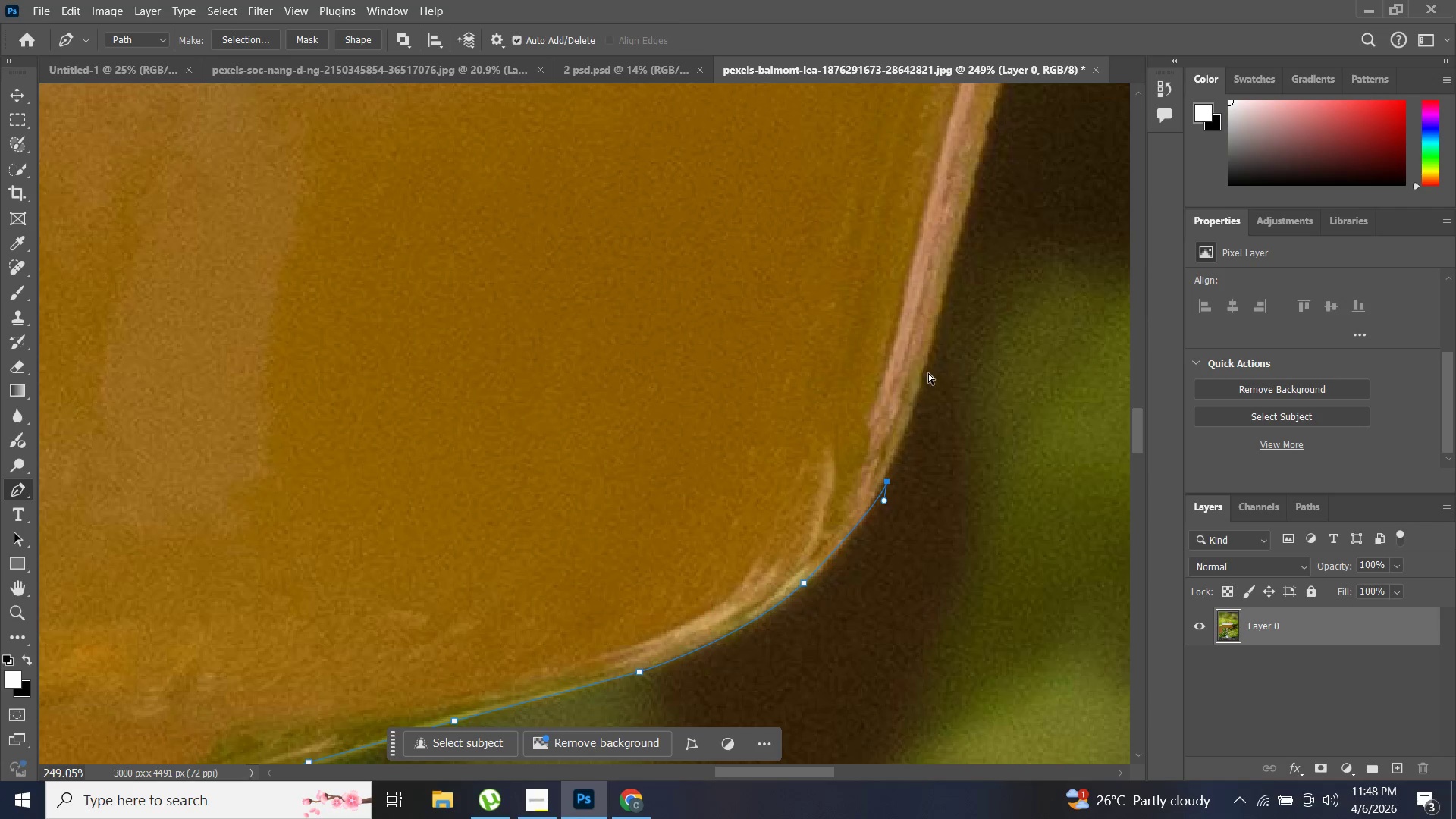 
key(Control+Z)
 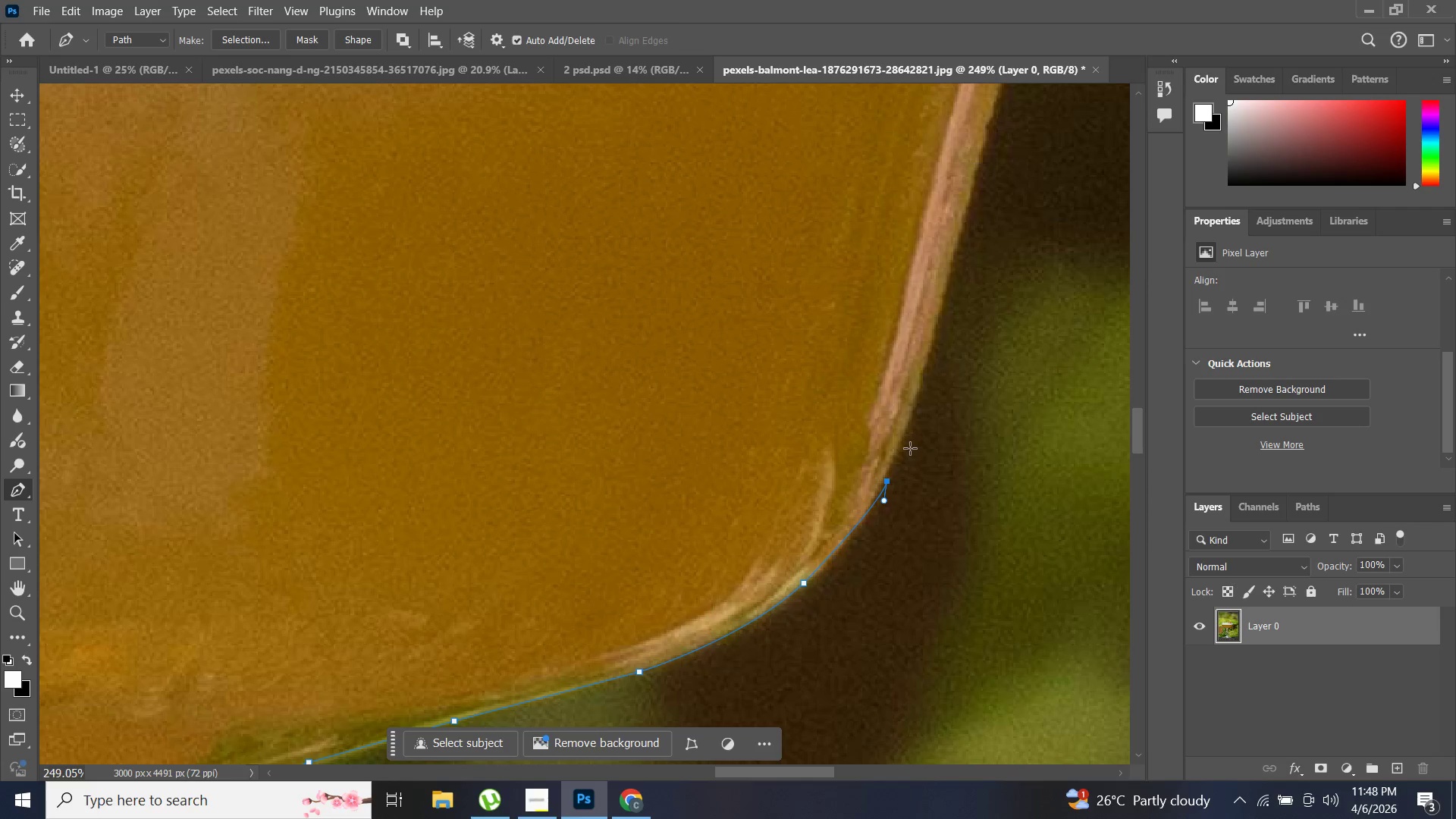 
key(Control+ControlLeft)
 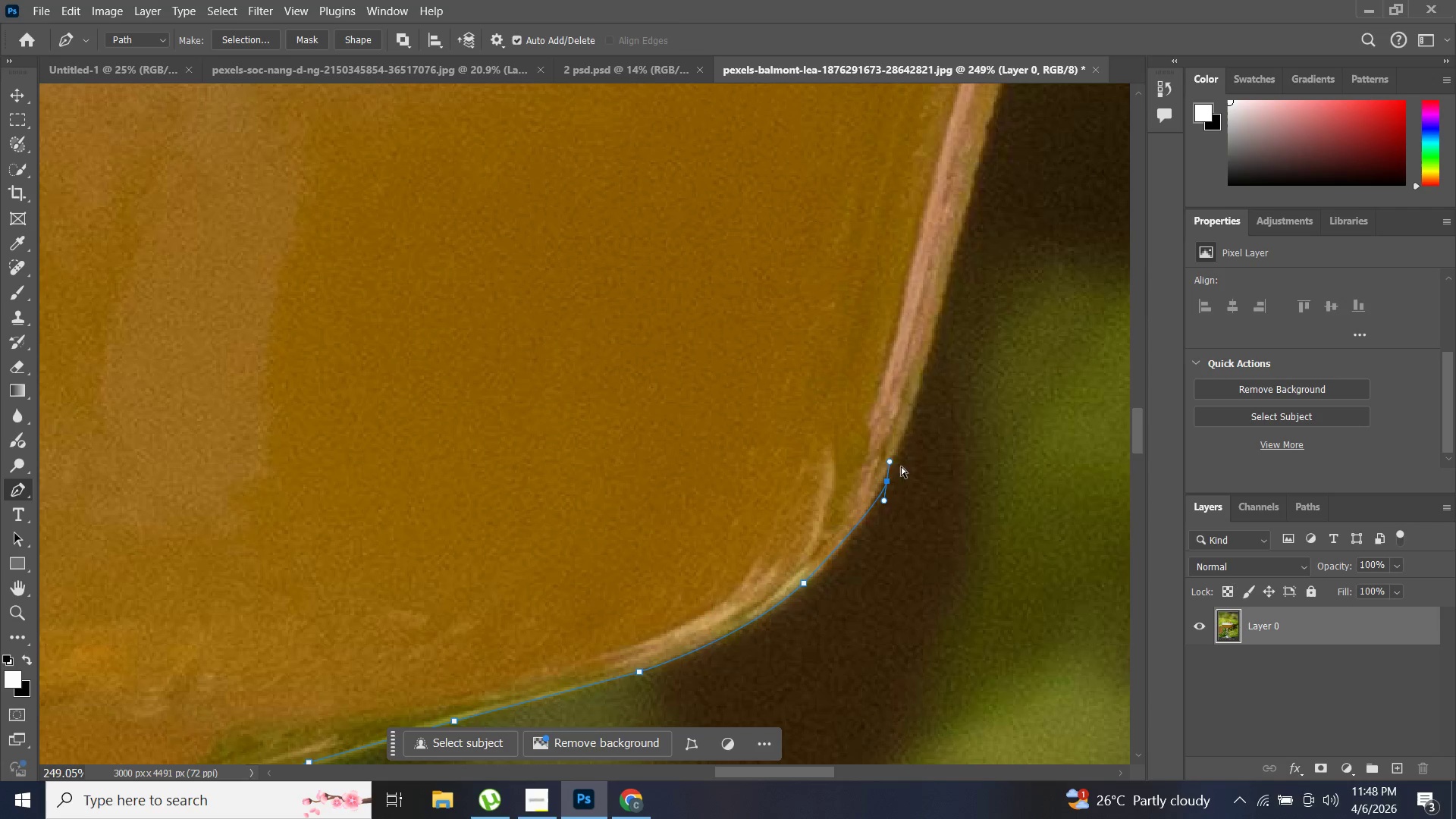 
key(Control+Z)
 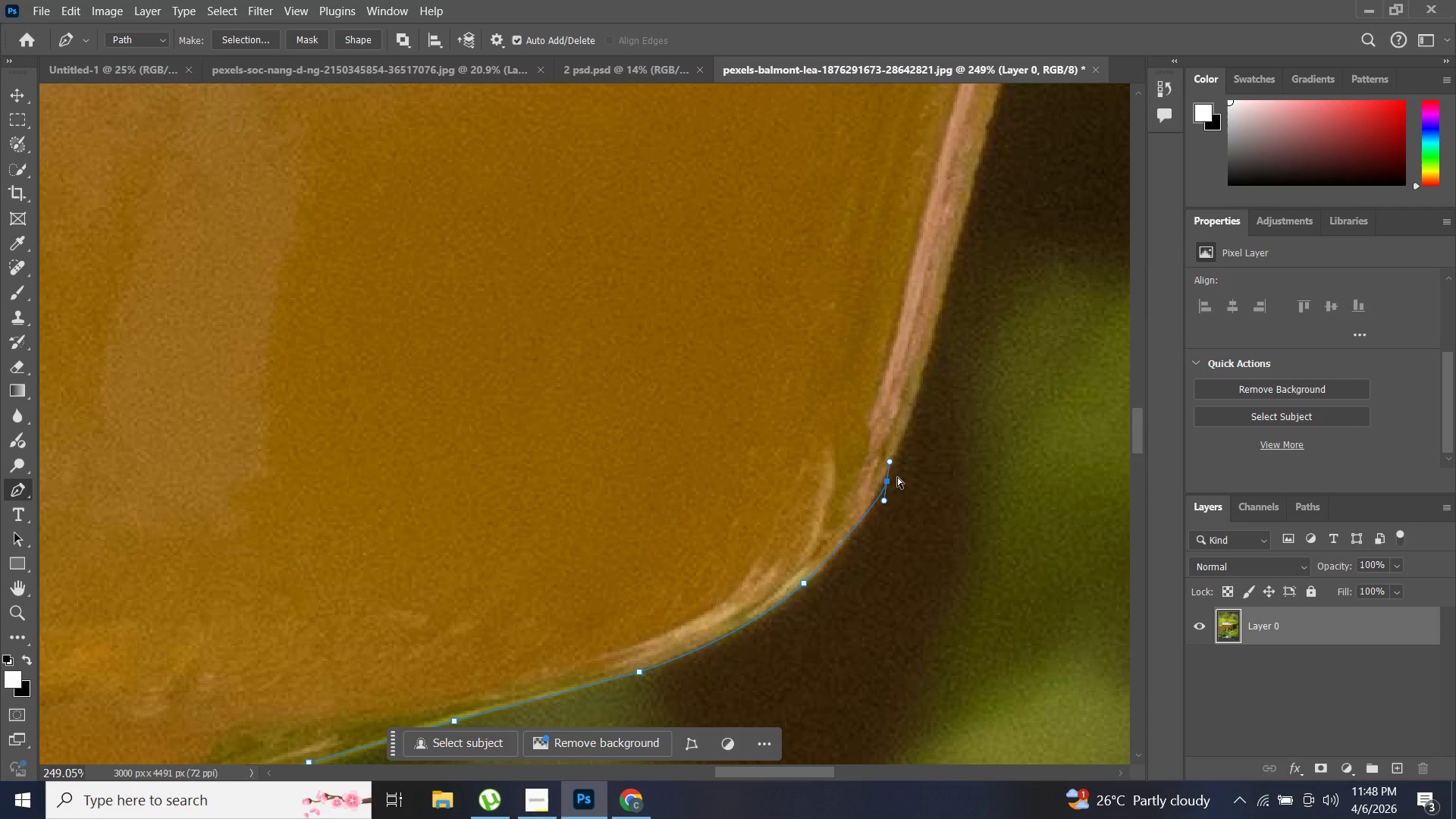 
key(Control+ControlLeft)
 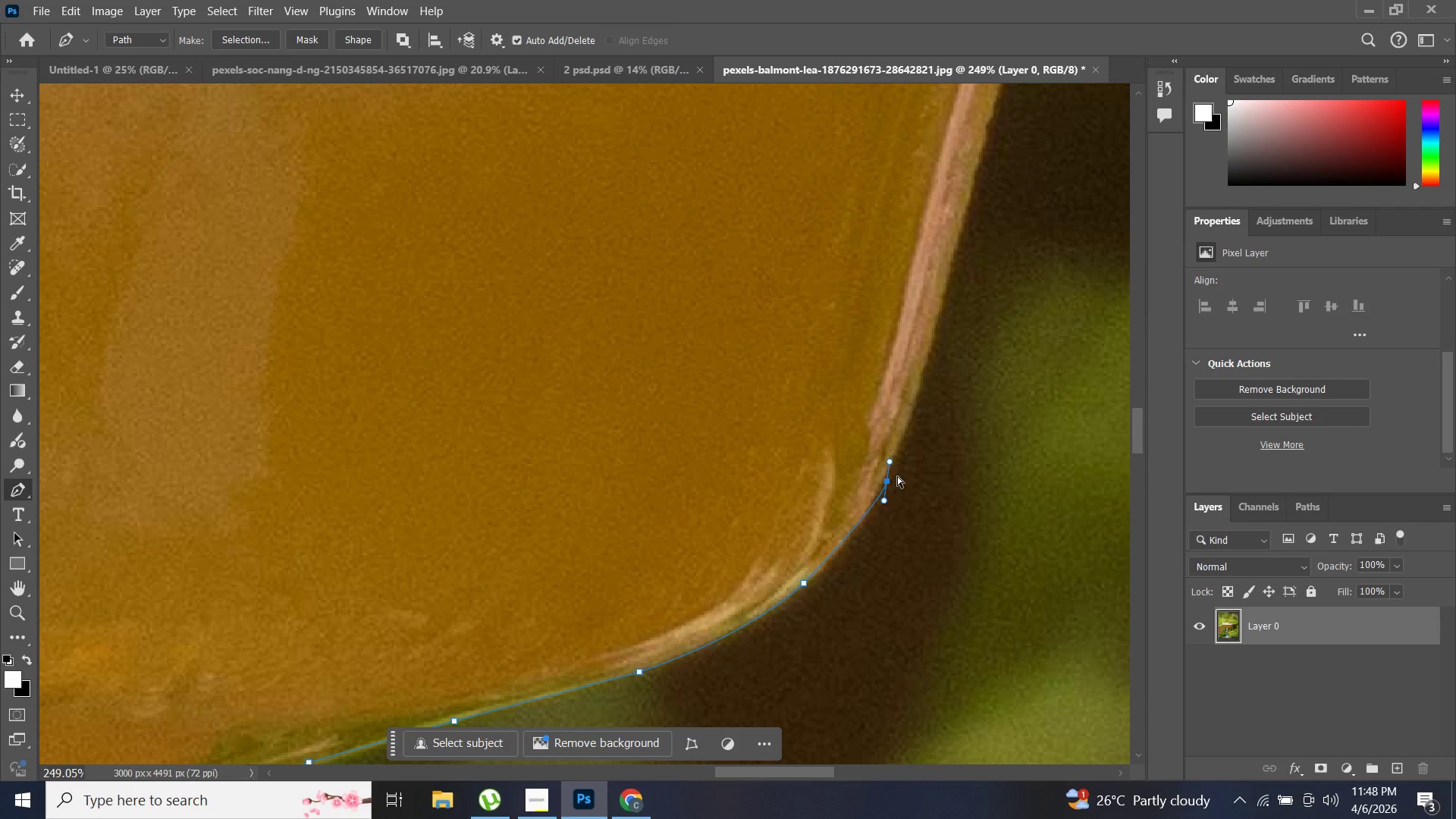 
key(Control+Z)
 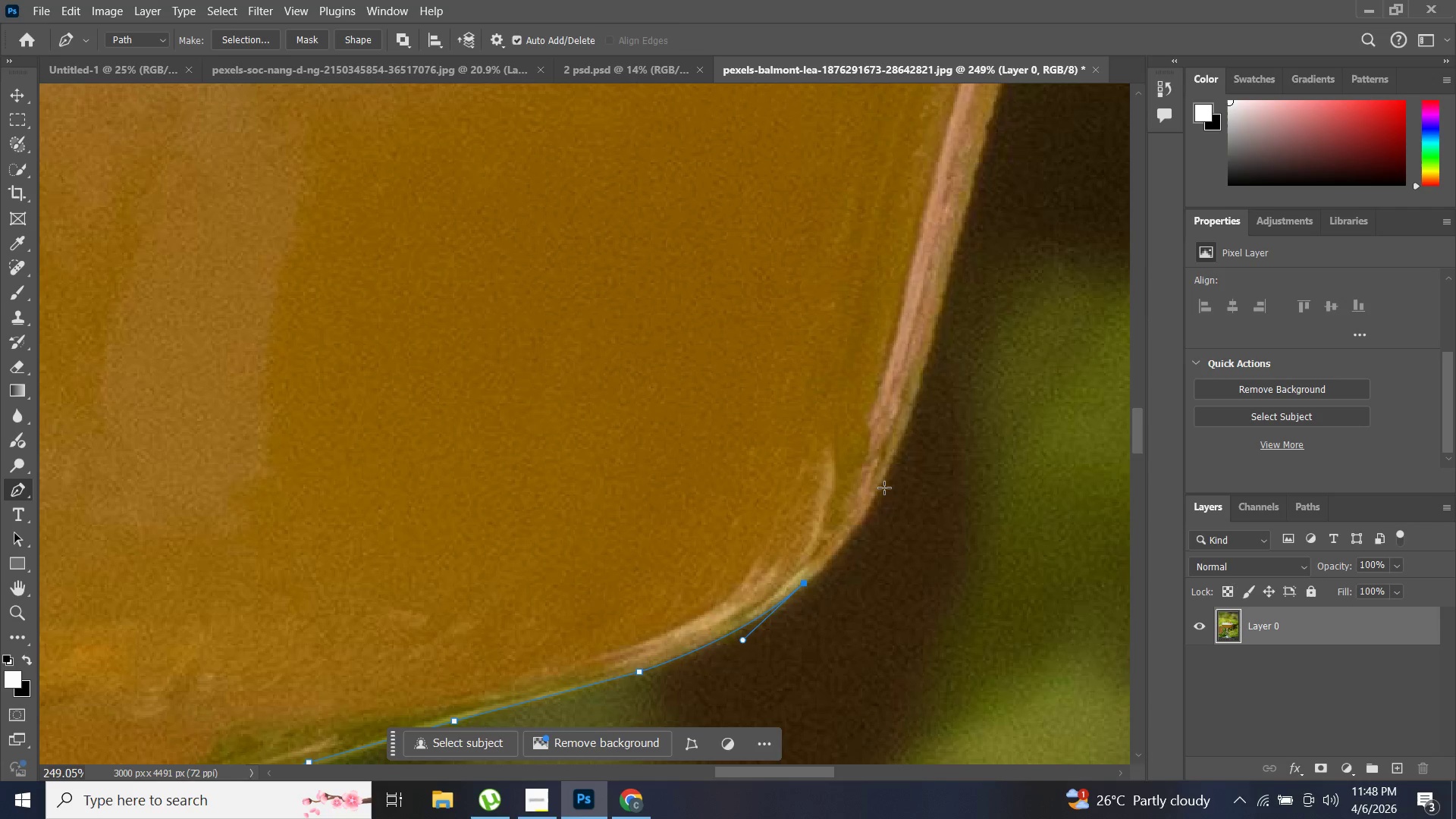 
left_click_drag(start_coordinate=[884, 488], to_coordinate=[890, 447])
 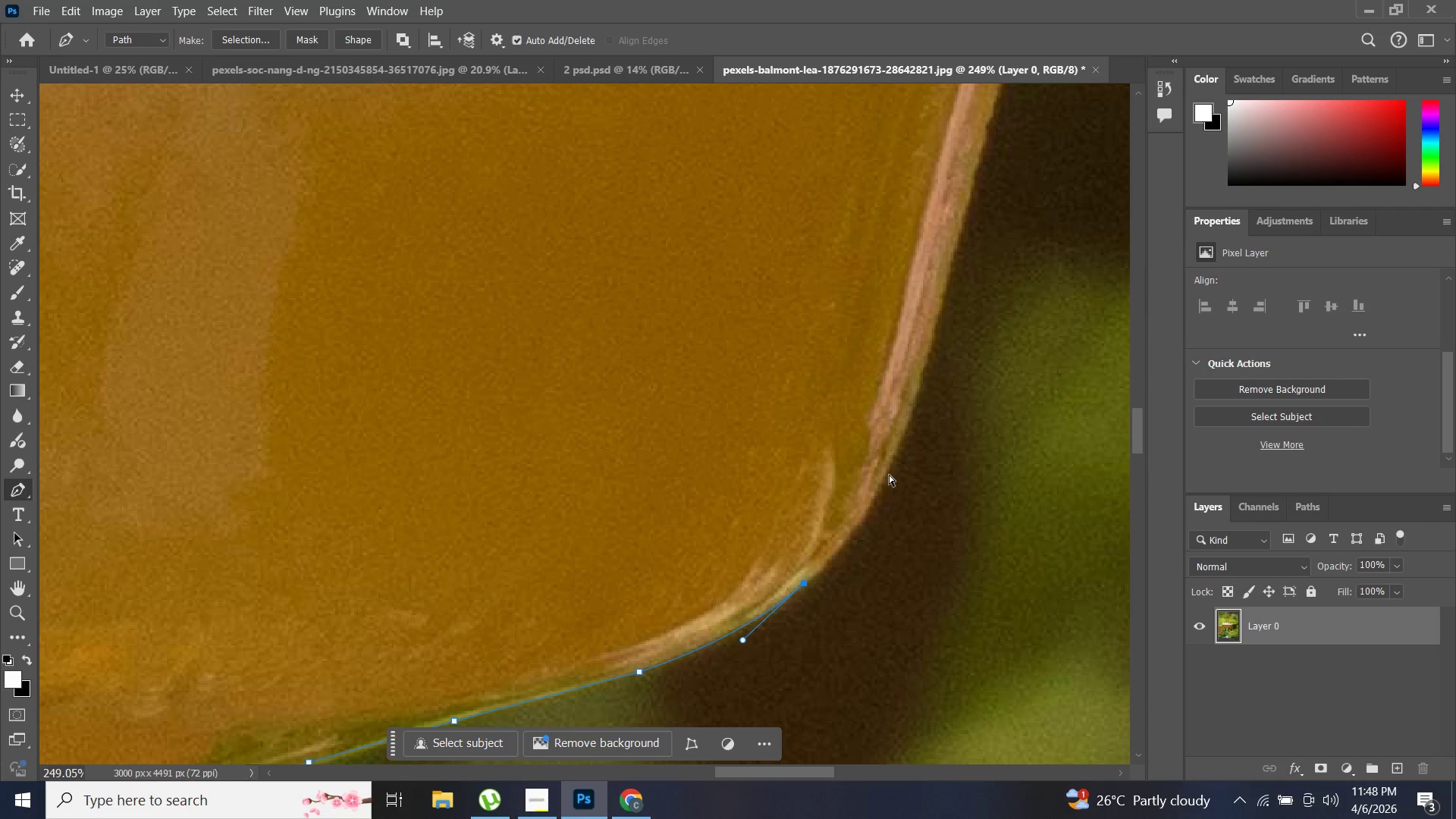 
key(Control+ControlLeft)
 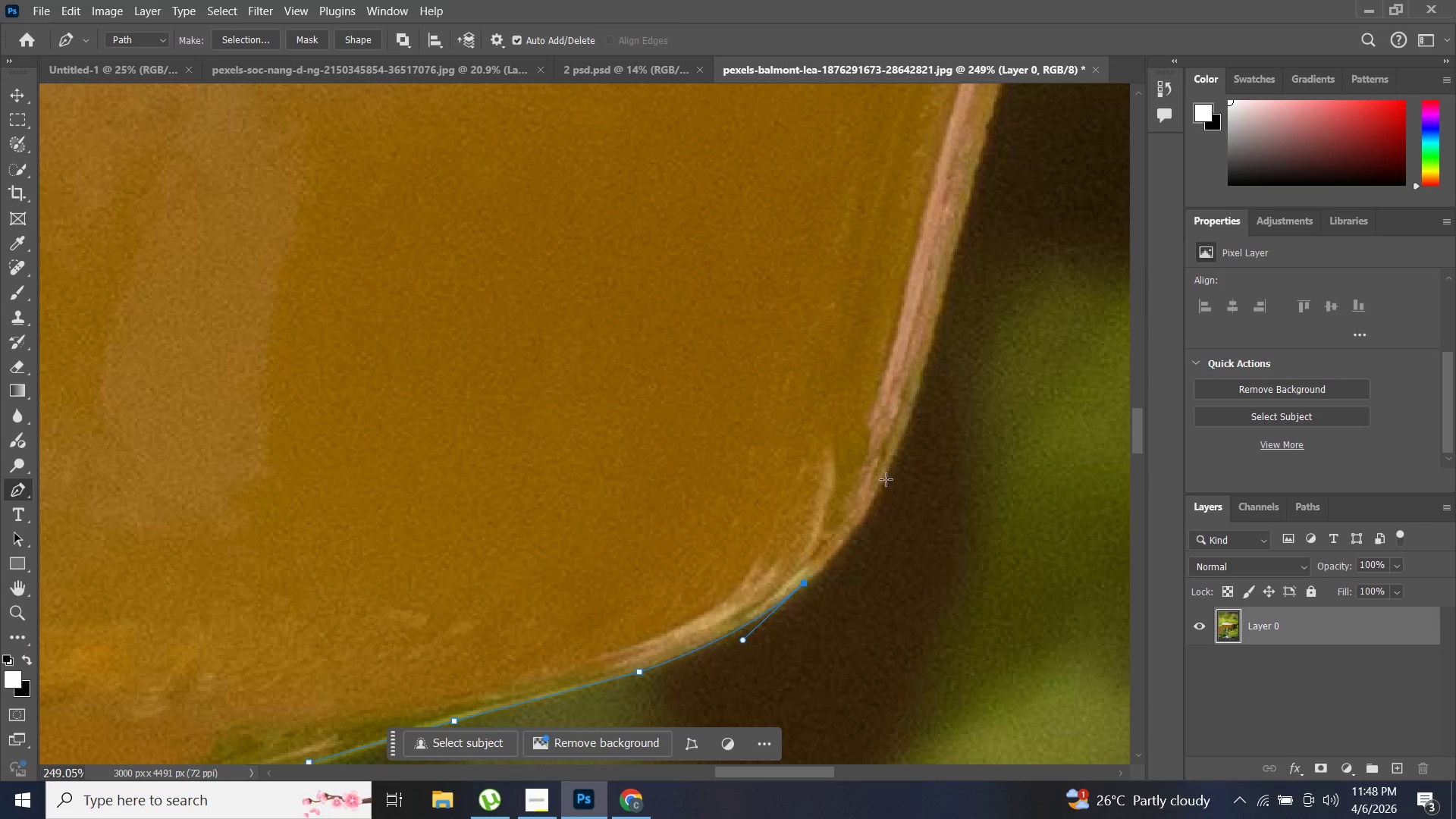 
key(Control+Z)
 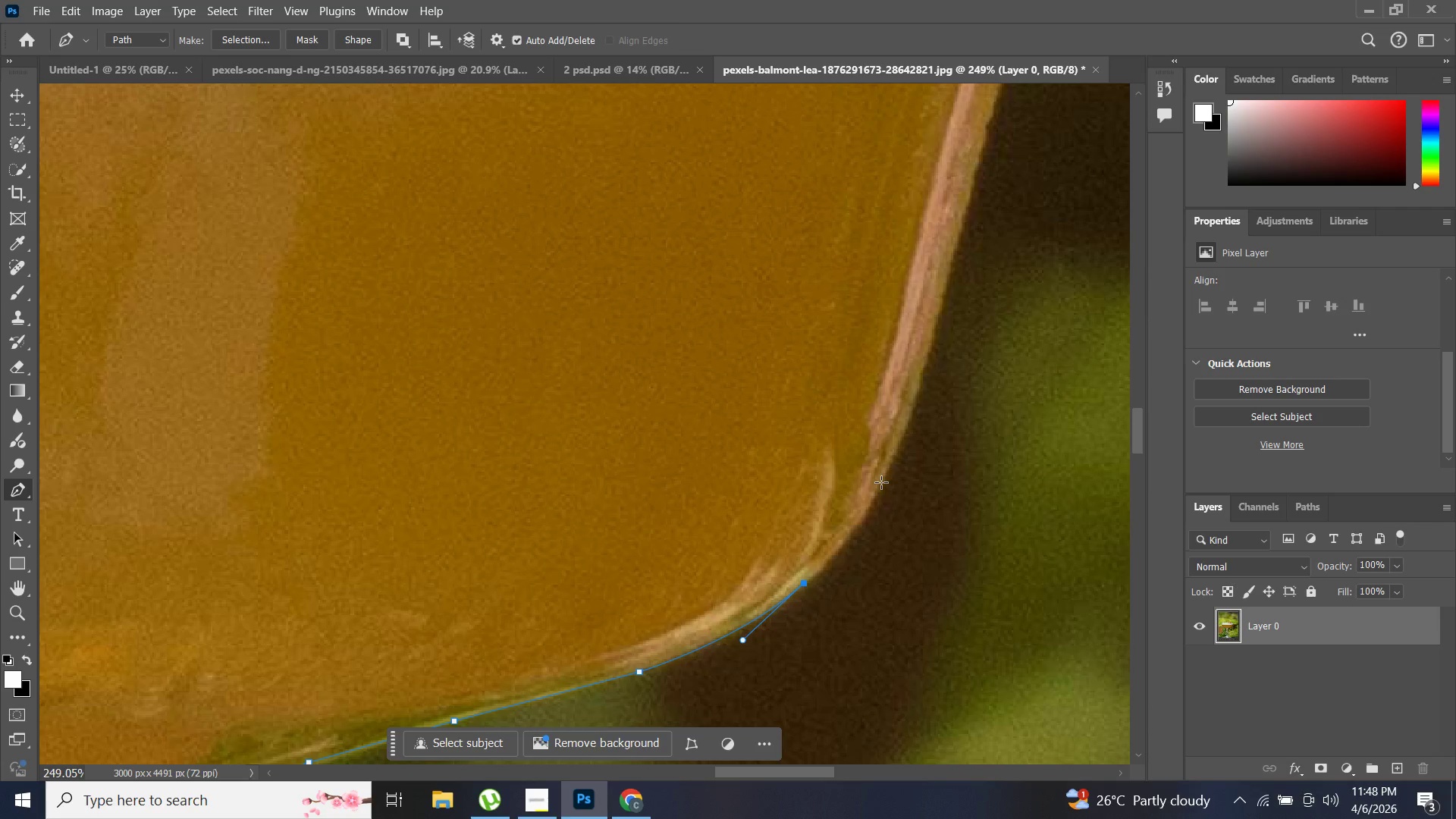 
left_click_drag(start_coordinate=[881, 482], to_coordinate=[899, 436])
 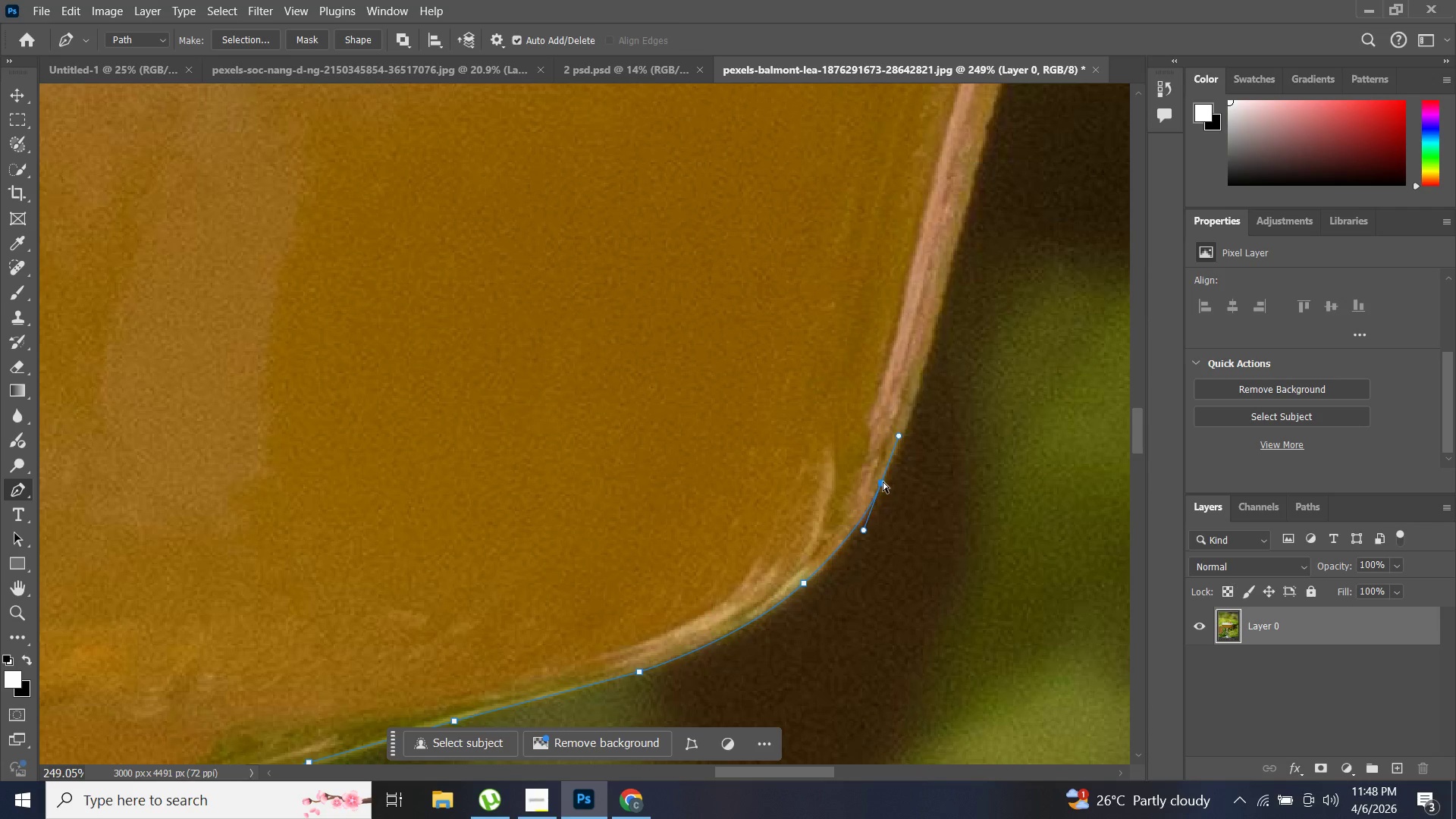 
hold_key(key=ControlLeft, duration=0.62)
 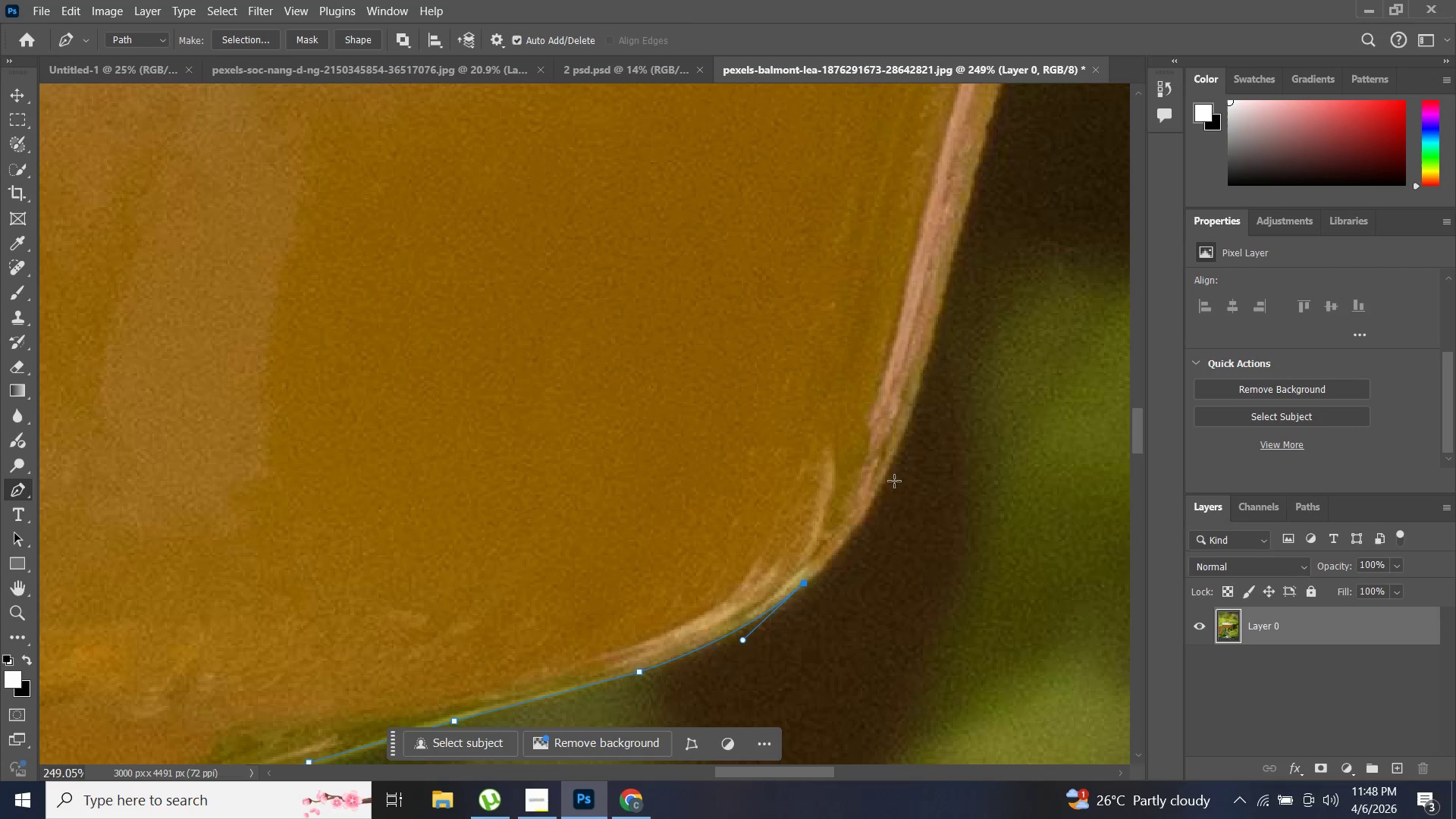 
hold_key(key=Z, duration=0.41)
 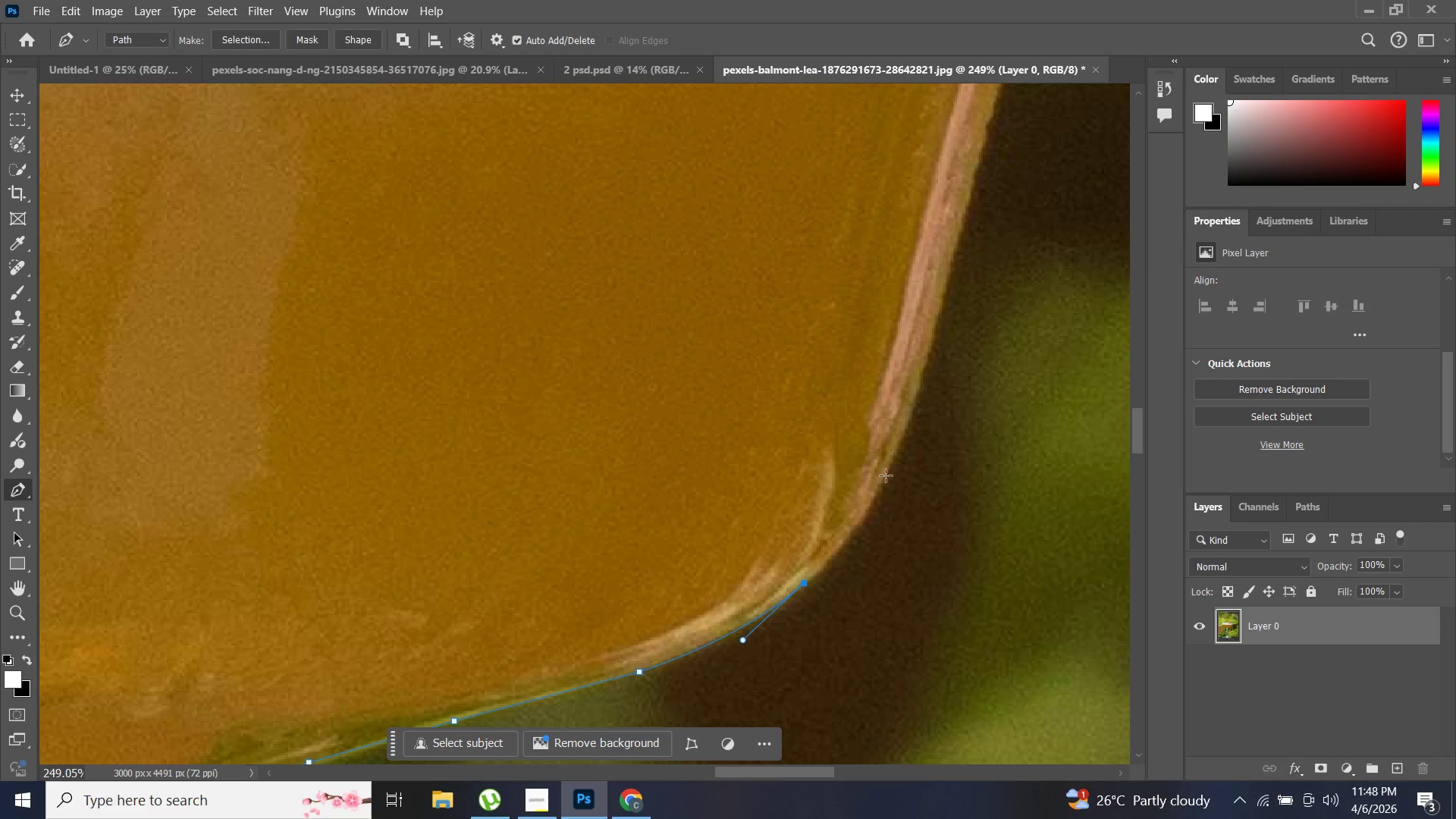 
left_click([886, 466])
 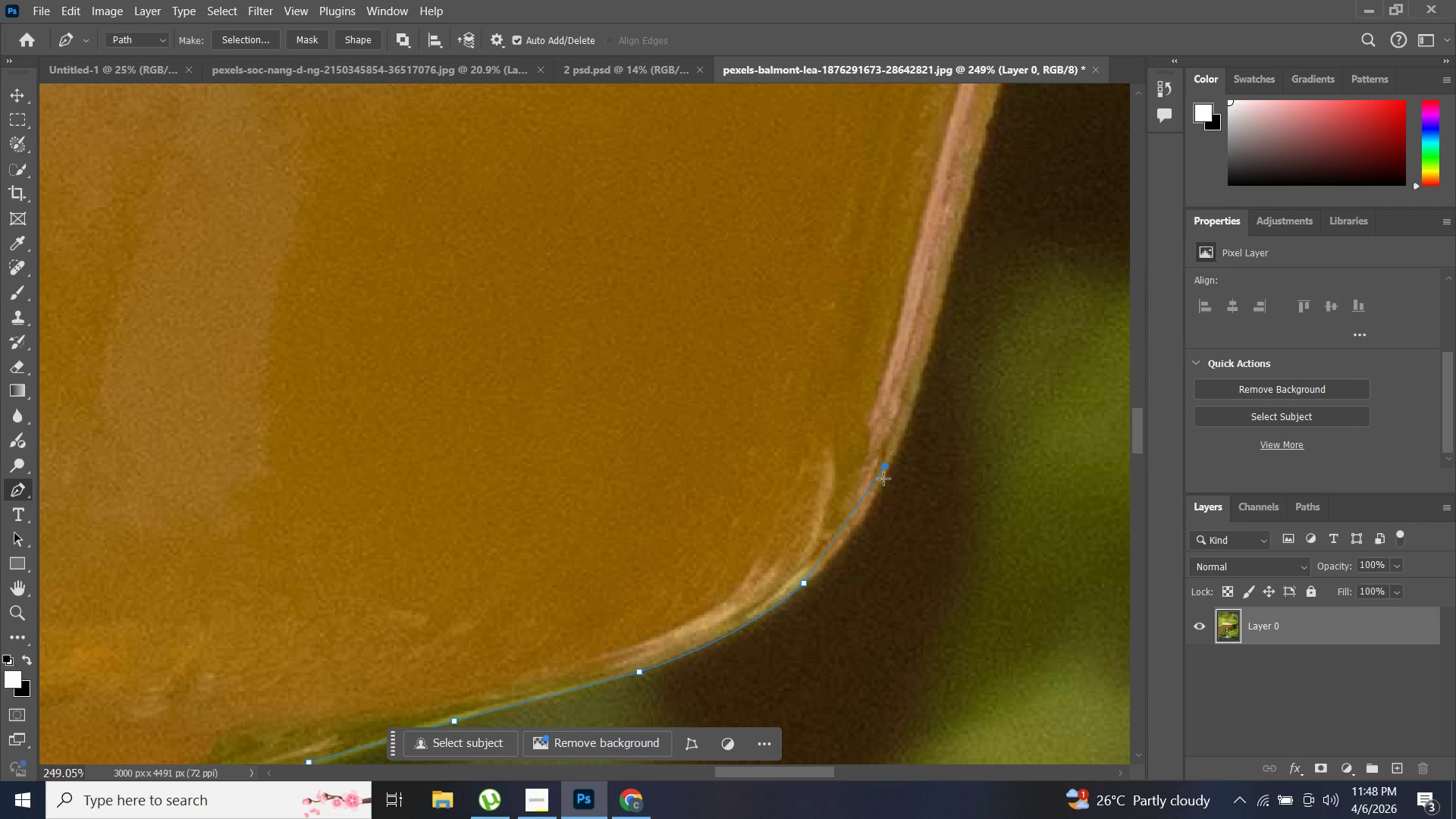 
key(Control+ControlLeft)
 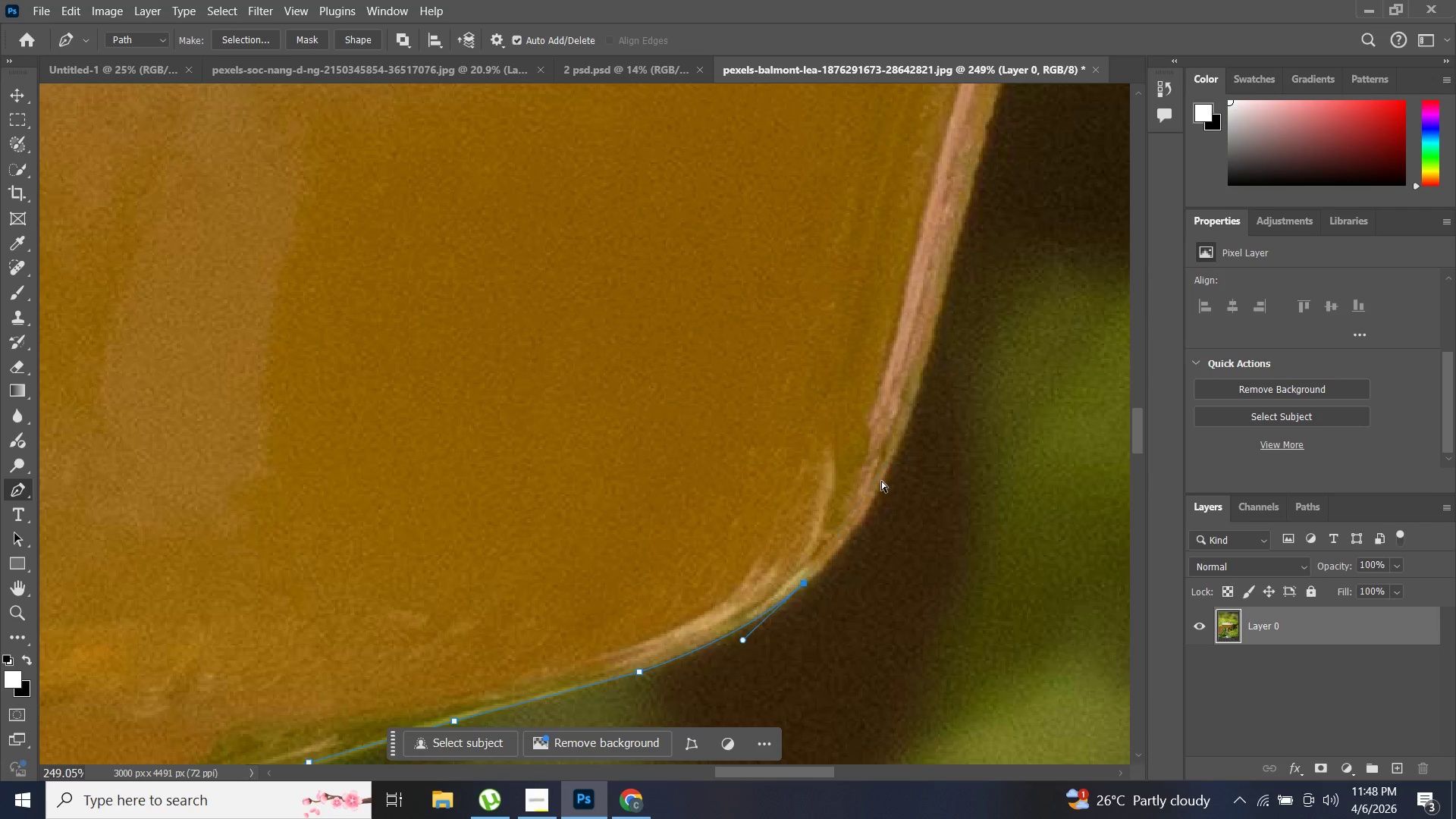 
key(Control+Z)
 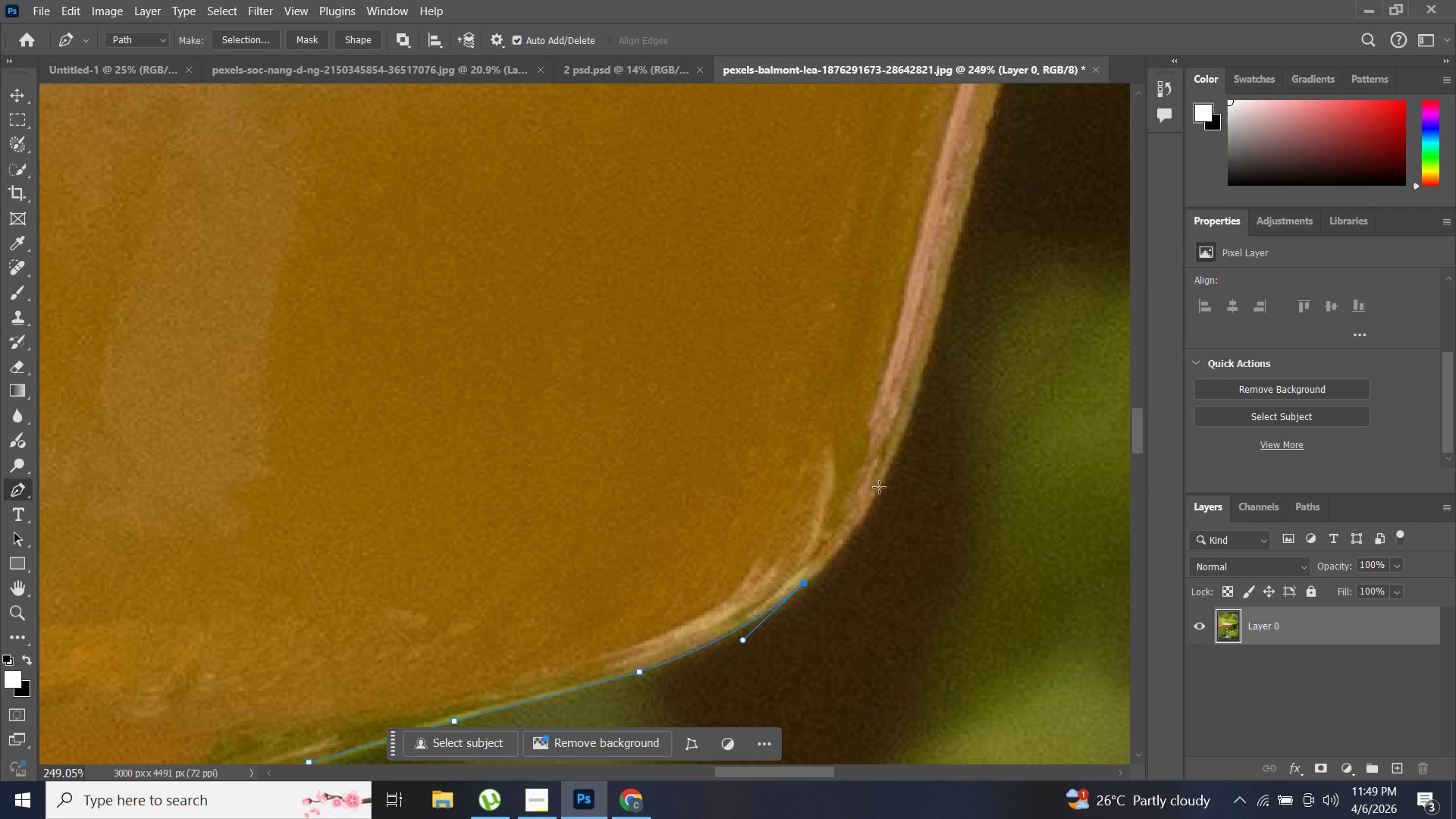 
left_click_drag(start_coordinate=[879, 487], to_coordinate=[881, 462])
 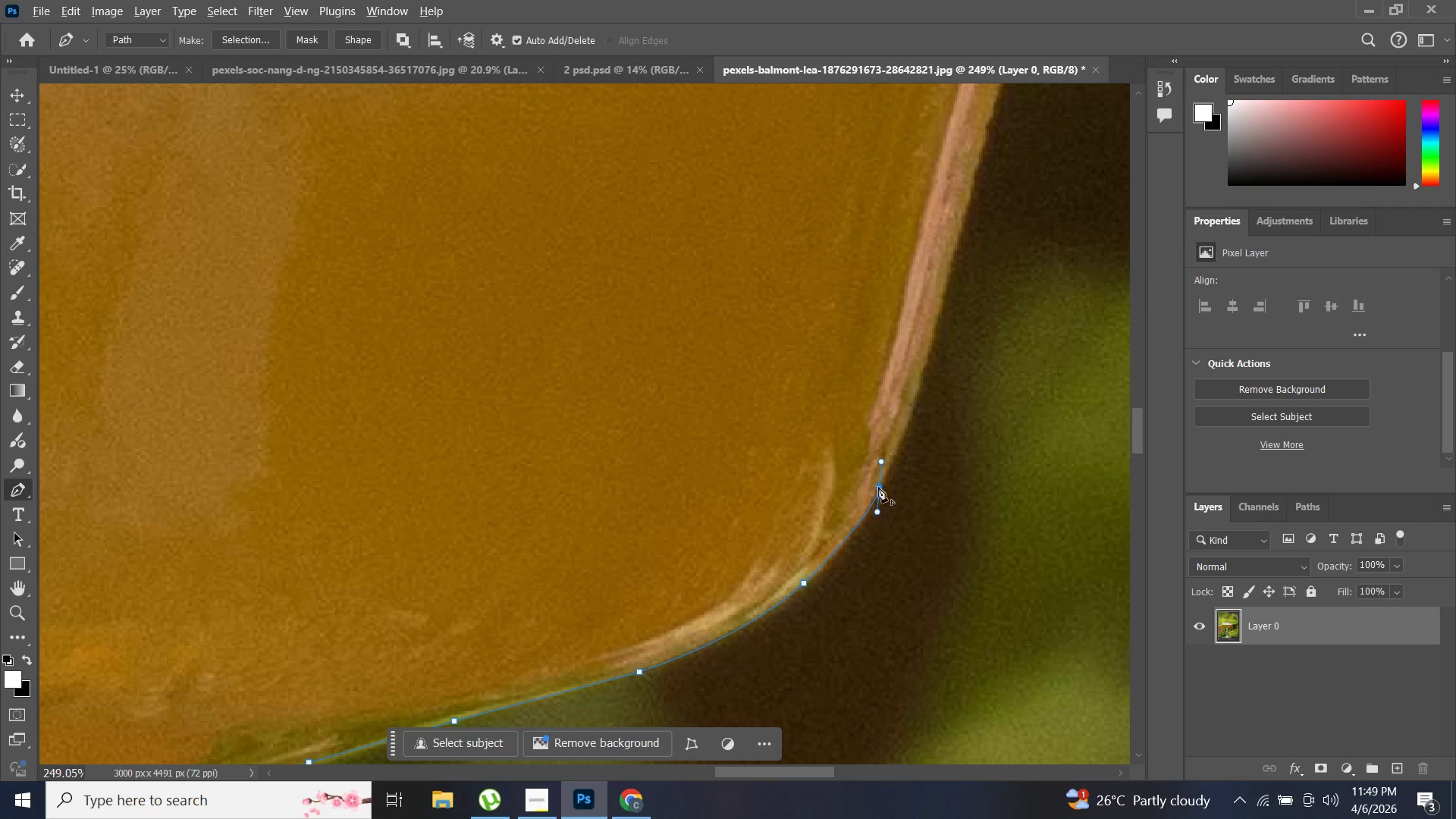 
hold_key(key=AltLeft, duration=0.55)
left_click([878, 488])
 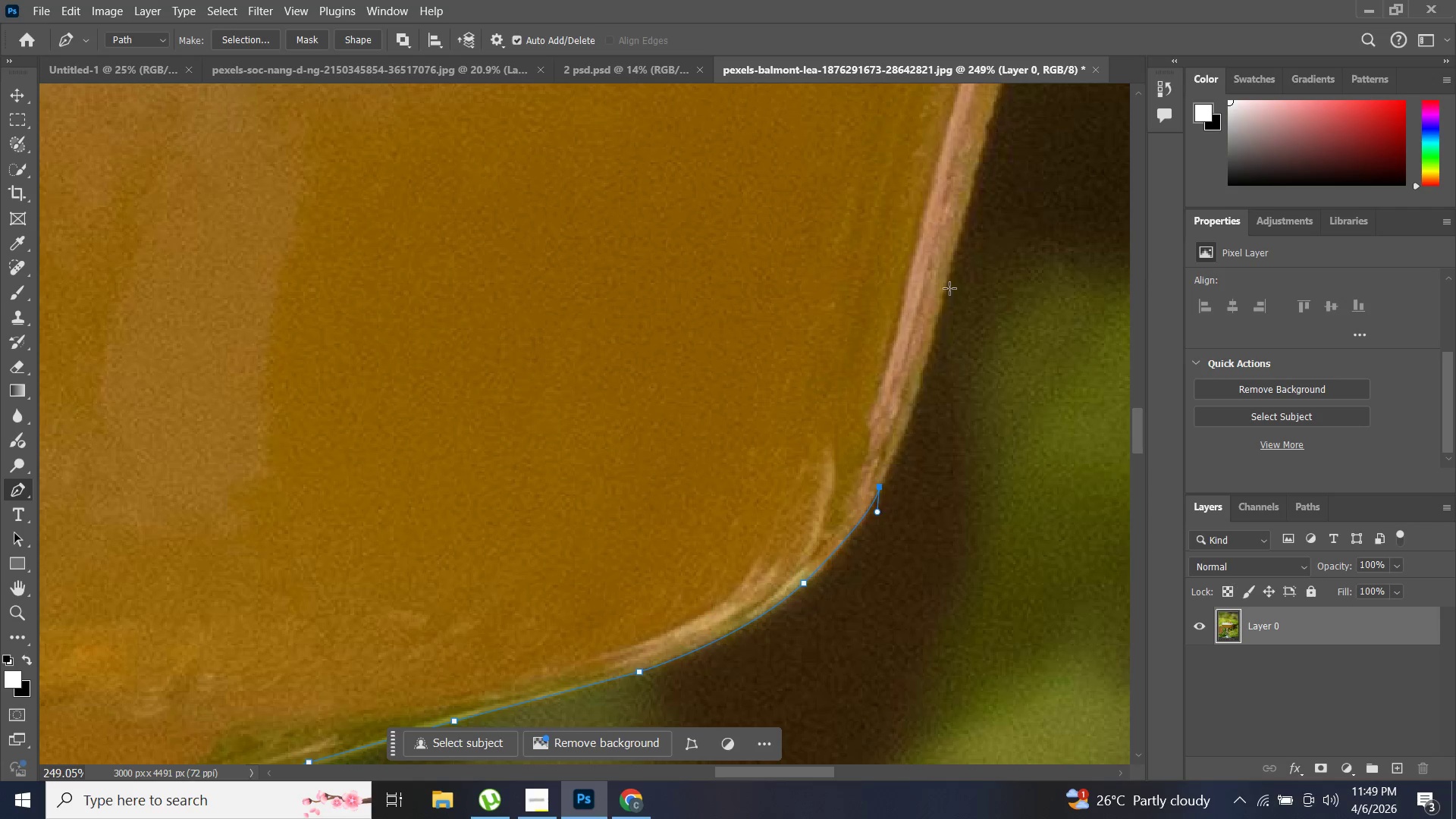 
left_click([949, 282])
 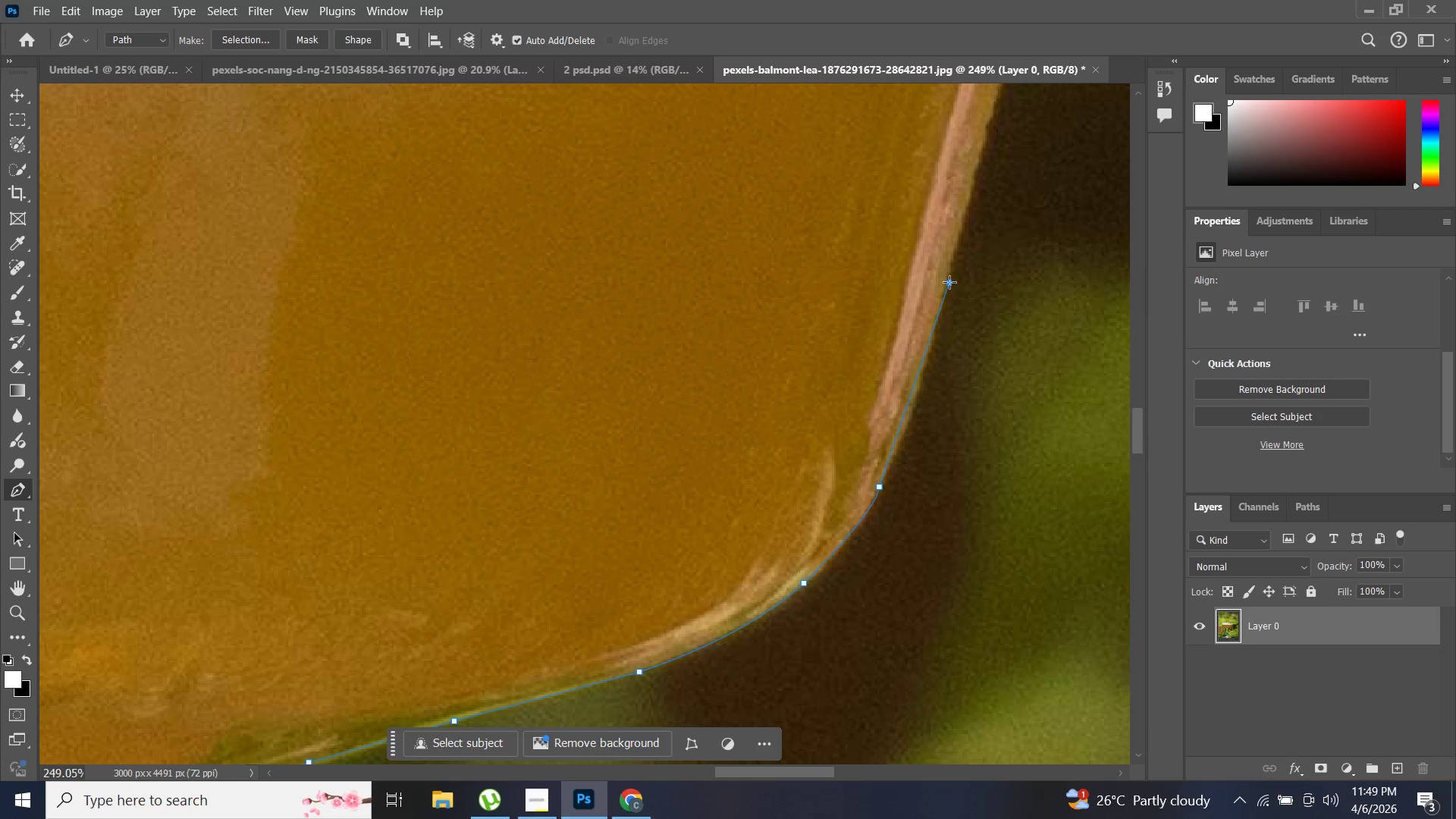 
key(Control+Z)
 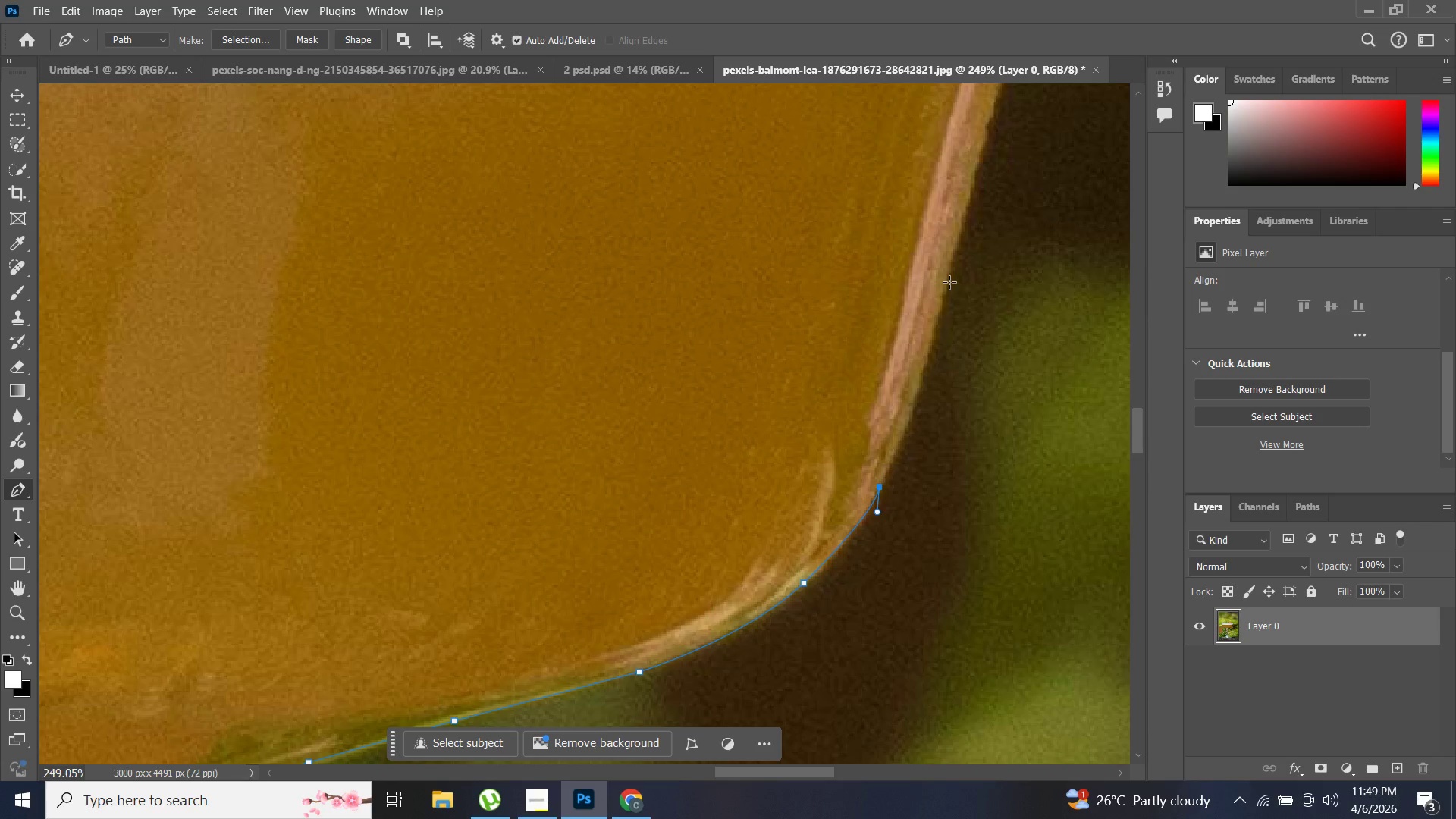 
left_click_drag(start_coordinate=[949, 282], to_coordinate=[986, 141])
 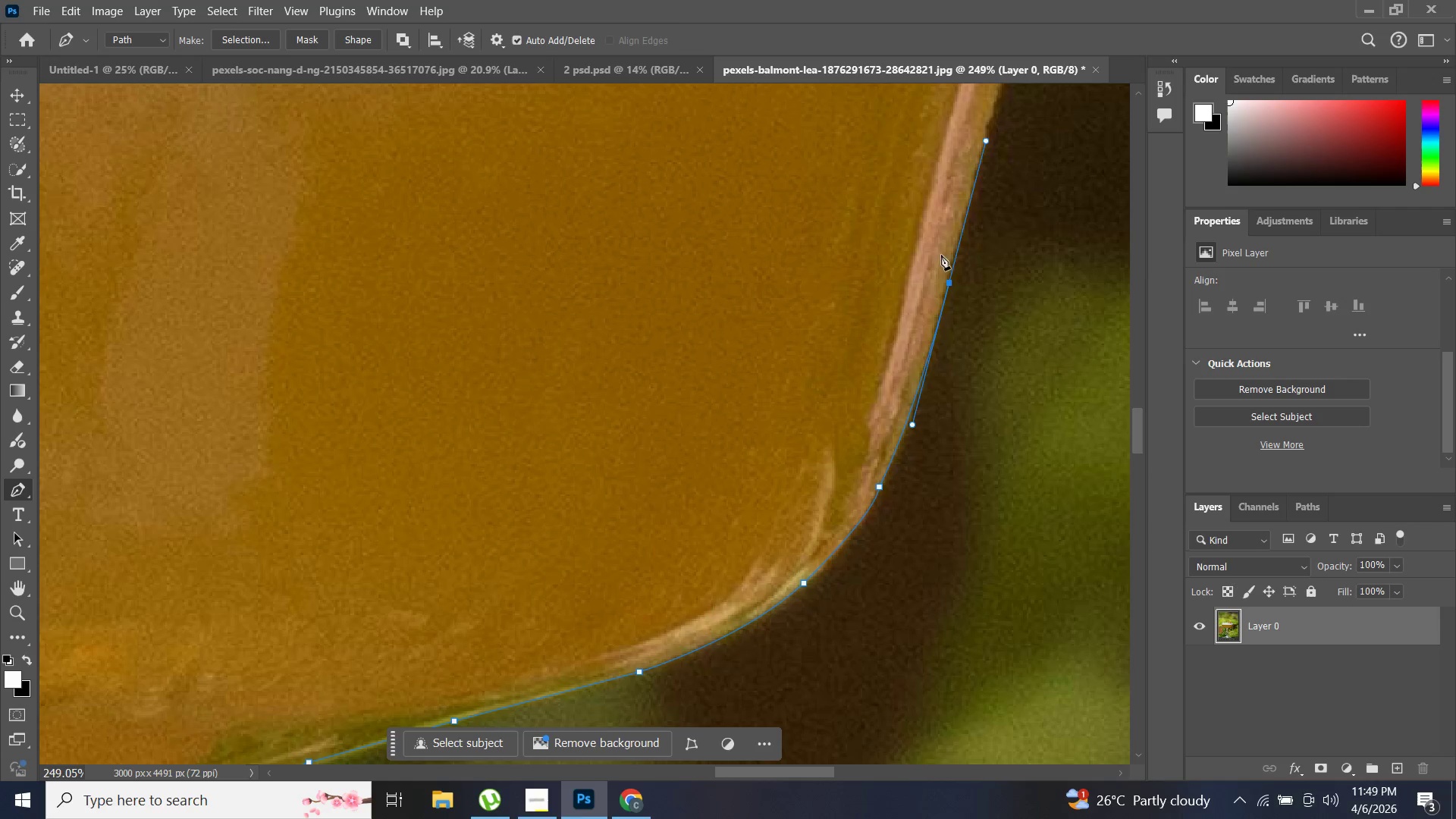 
hold_key(key=AltLeft, duration=1.25)
left_click([949, 281])
 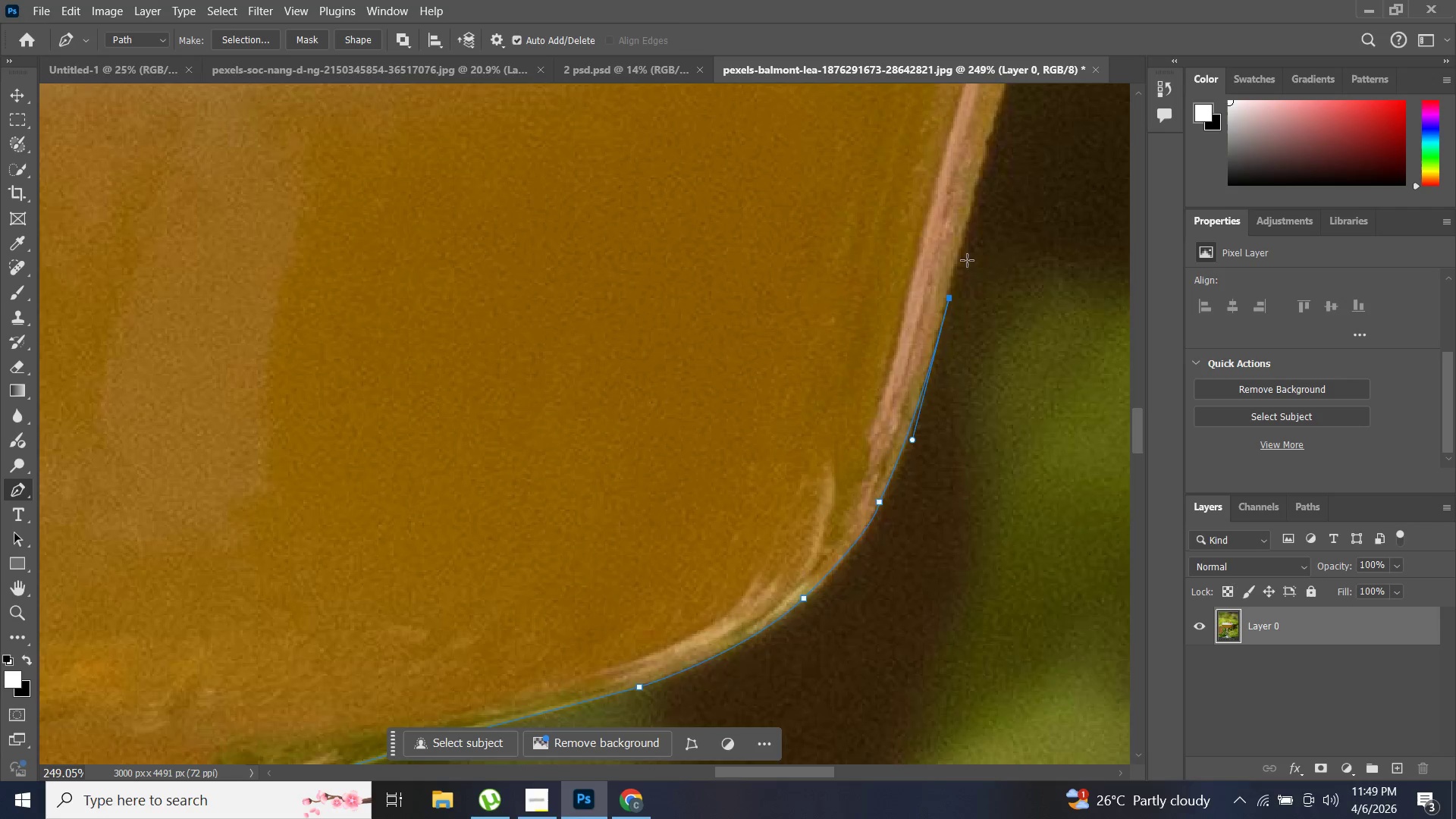 
scroll: coordinate [977, 265], scroll_direction: up, amount: 8.0
 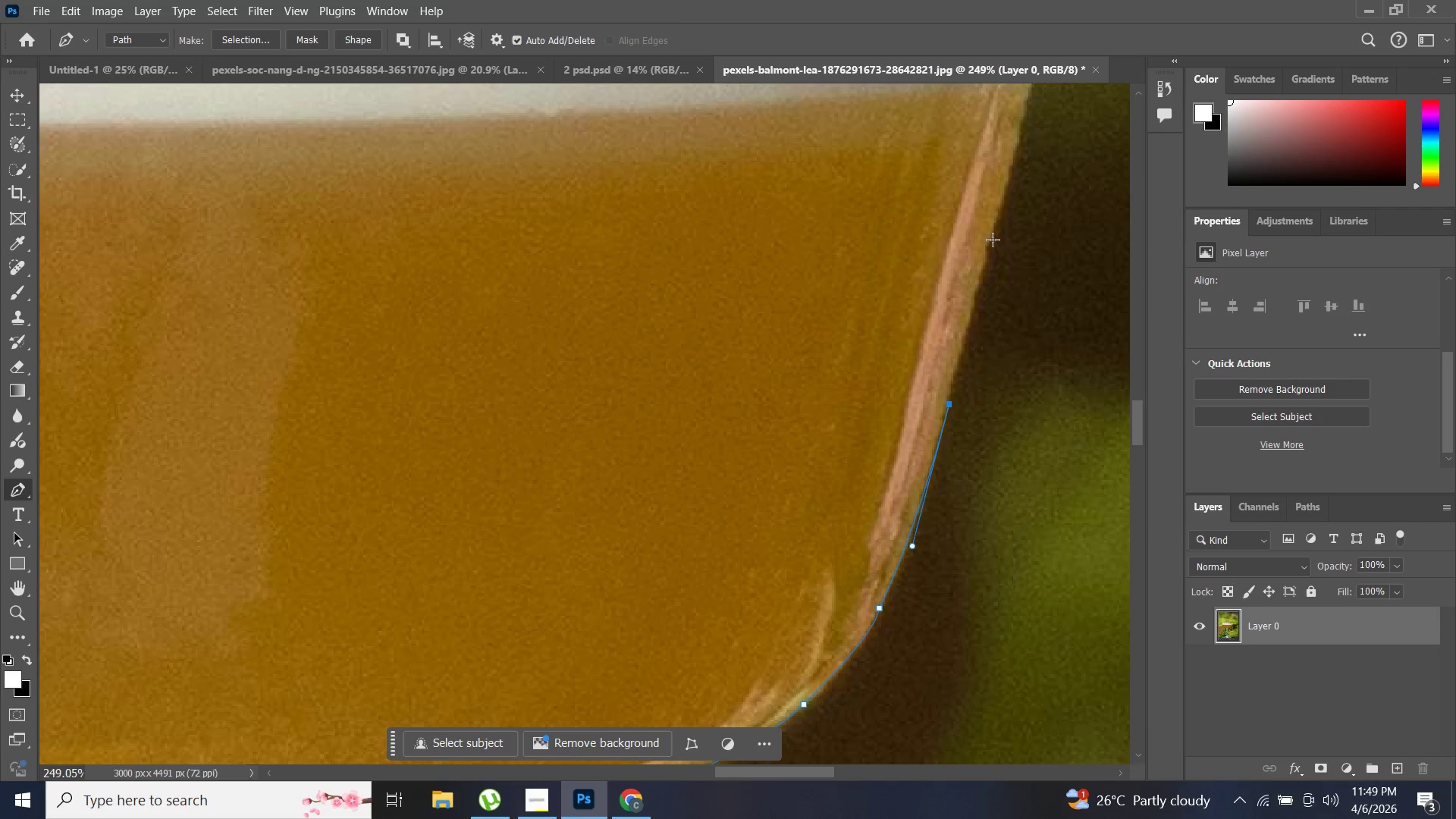 
left_click([993, 236])
 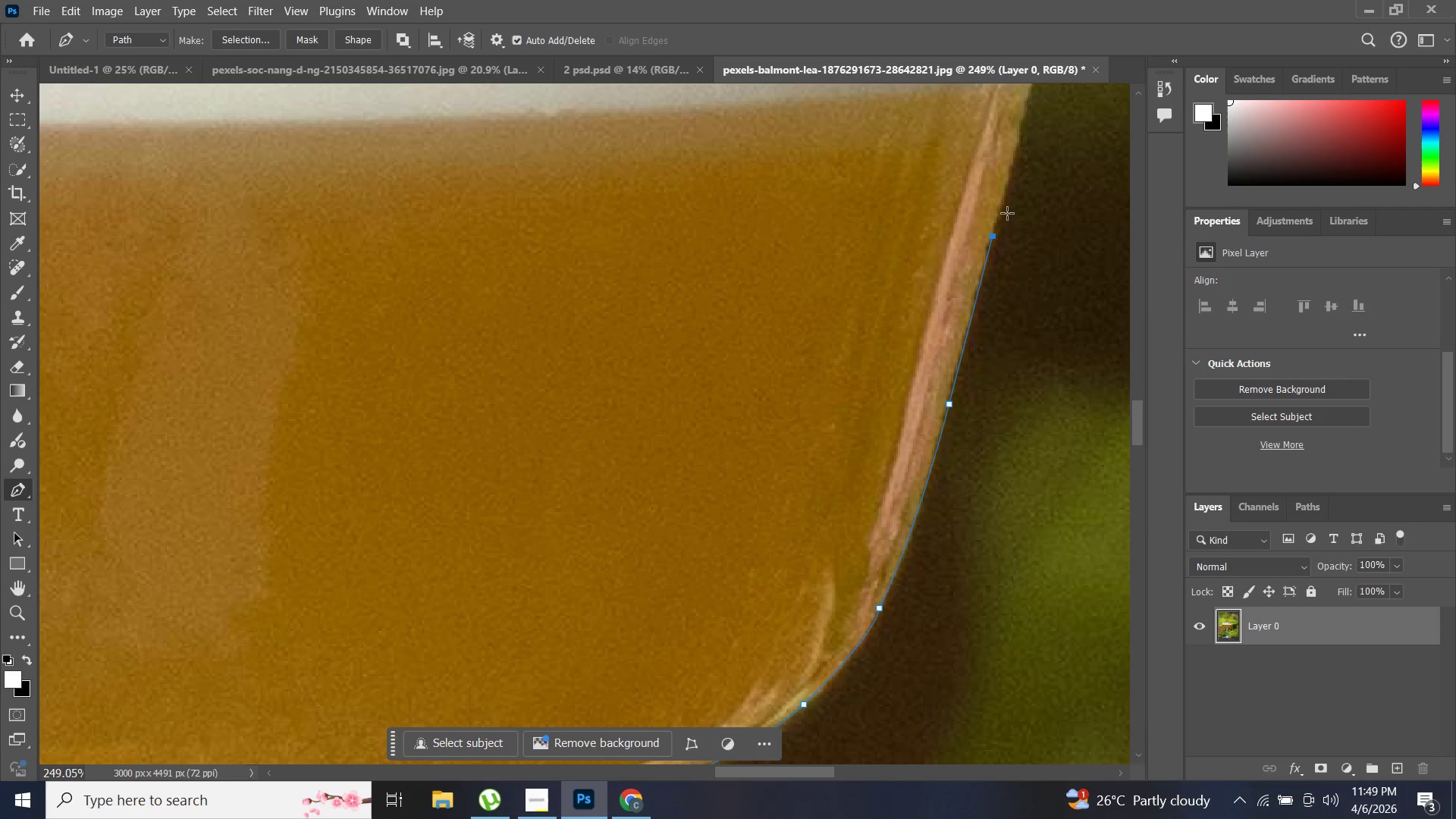 
scroll: coordinate [1010, 213], scroll_direction: up, amount: 3.0
 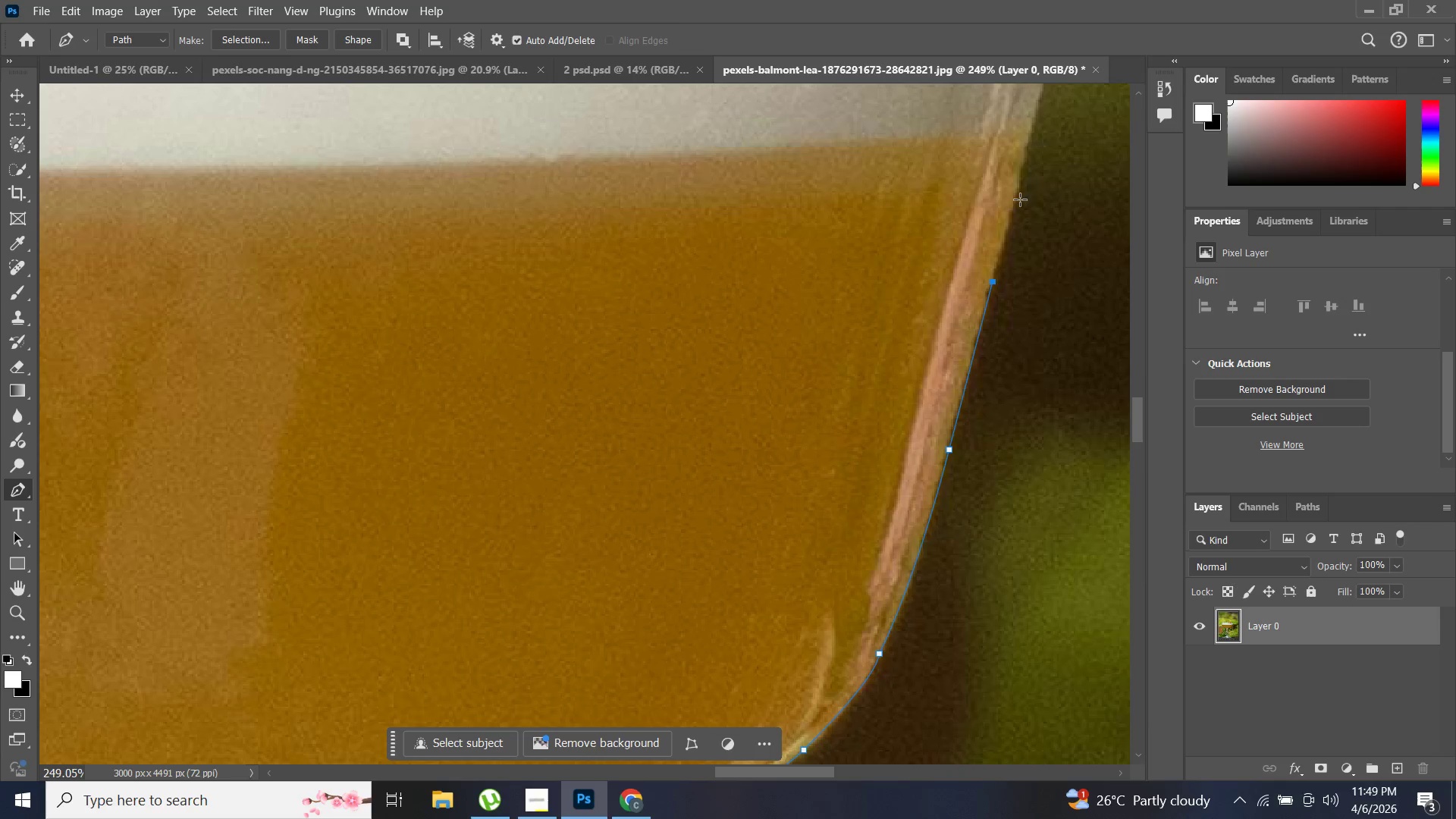 
left_click([1015, 196])
 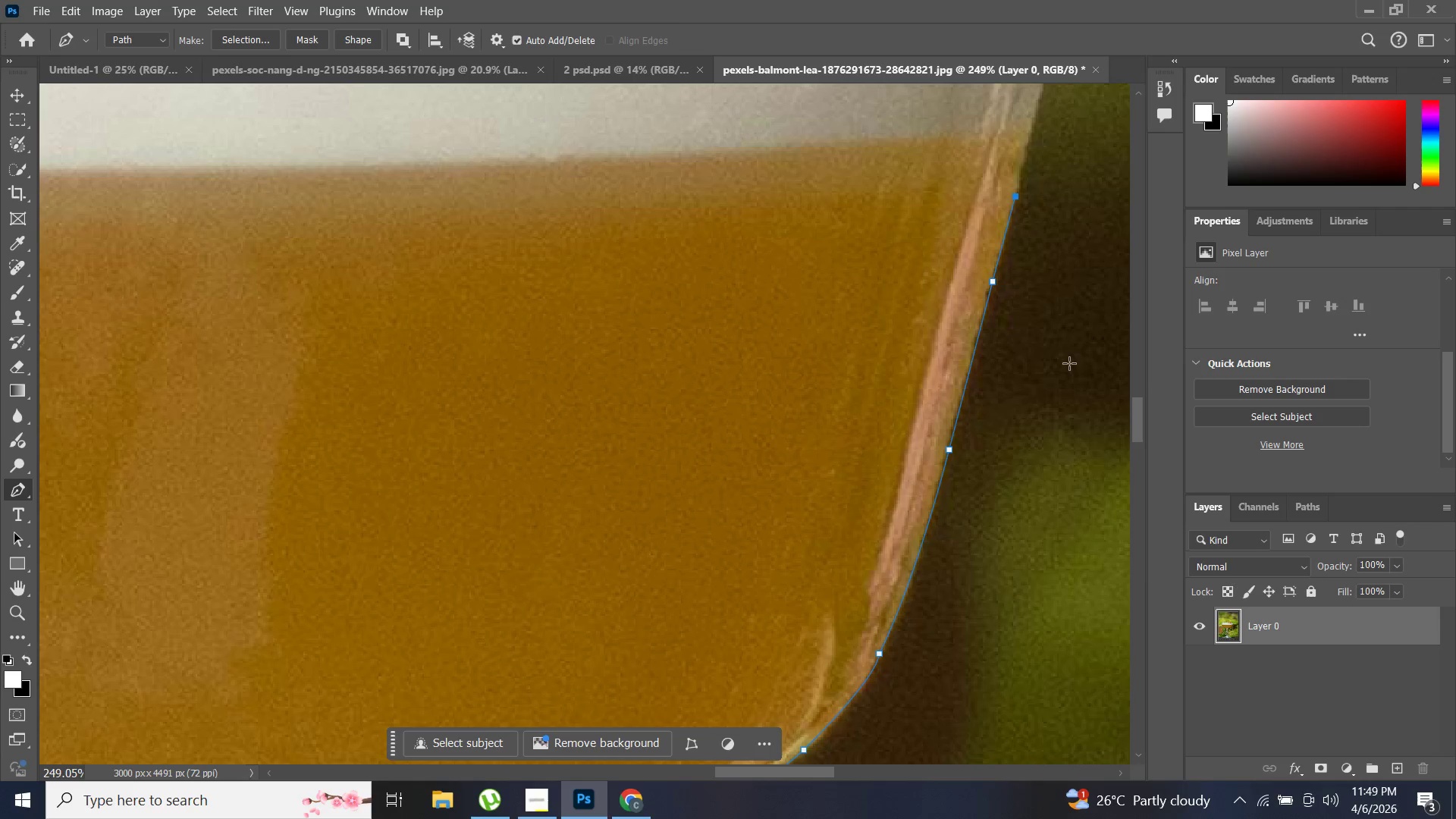 
hold_key(key=AltLeft, duration=0.78)
scroll: coordinate [1042, 409], scroll_direction: up, amount: 15.0
 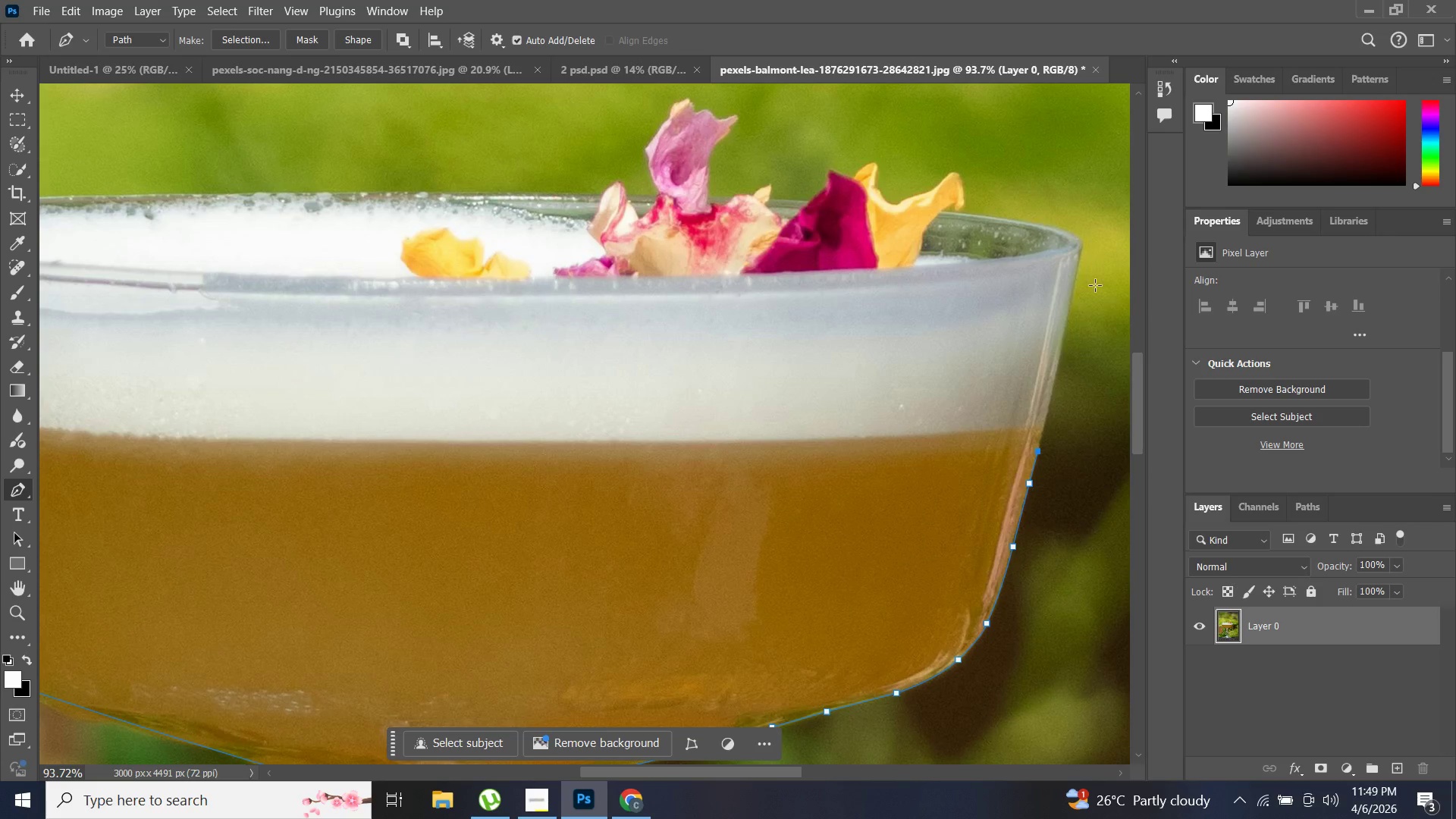 
left_click([1081, 246])
 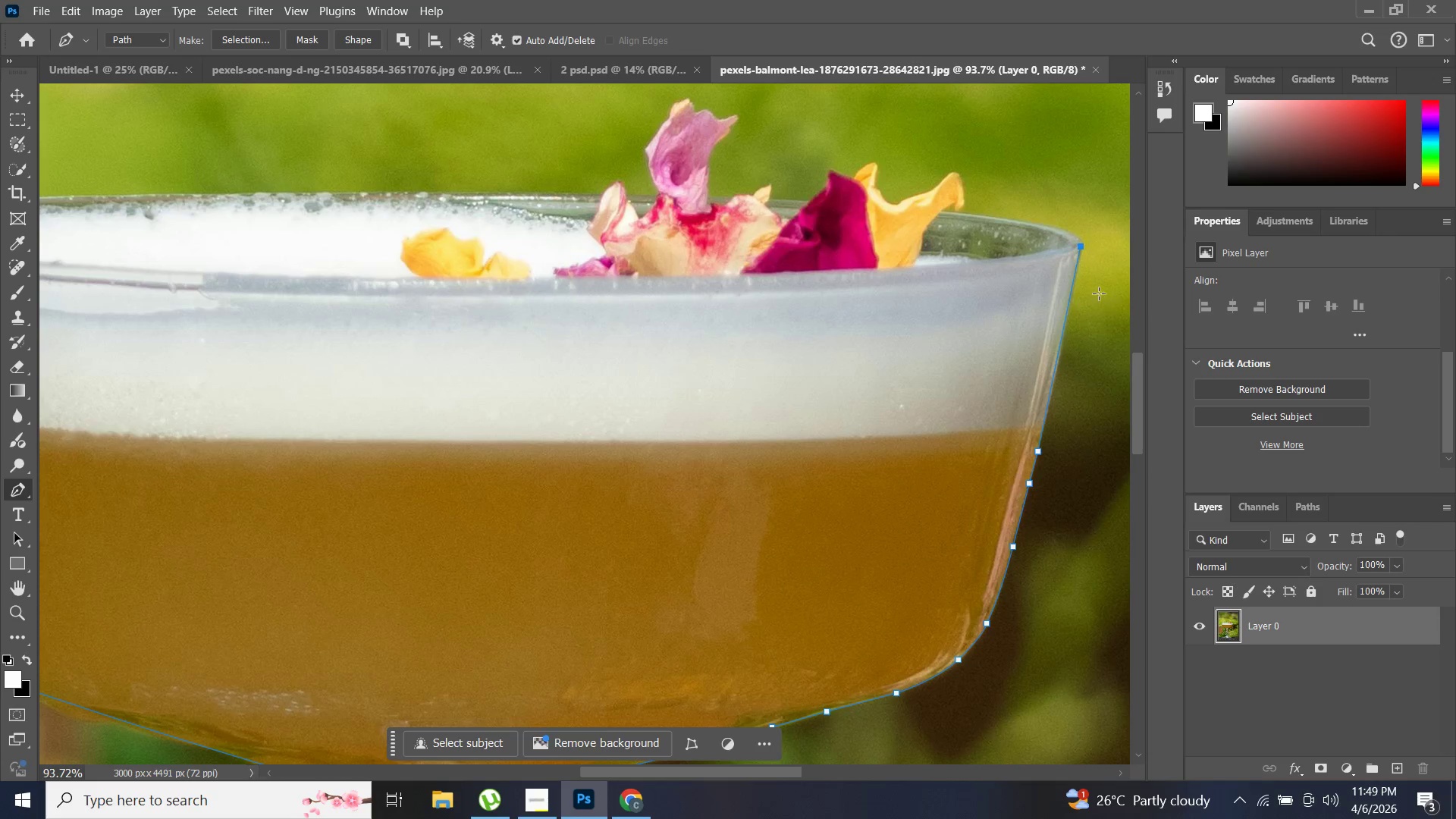 
hold_key(key=AltLeft, duration=1.52)
 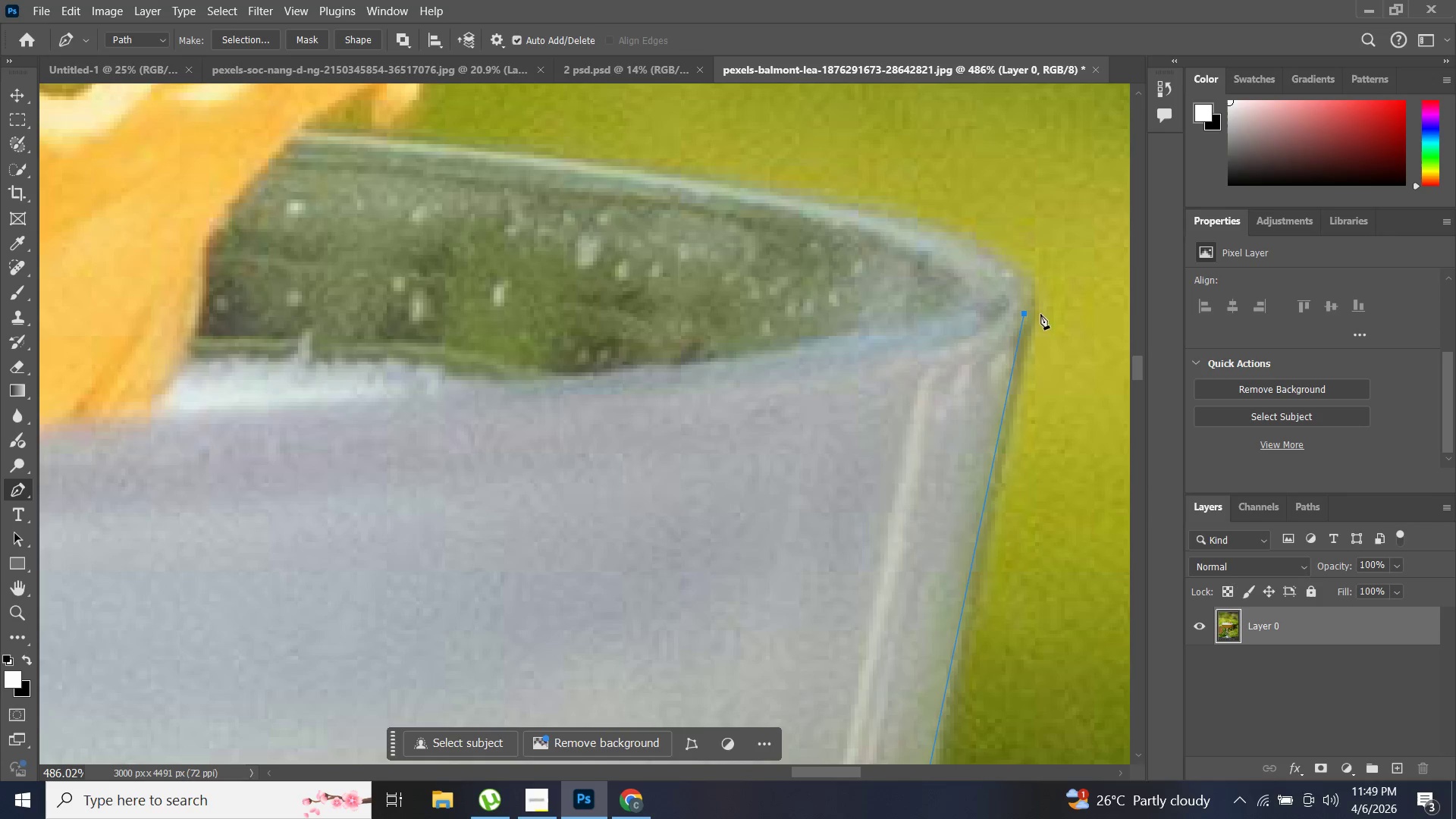 
hold_key(key=AltLeft, duration=0.66)
 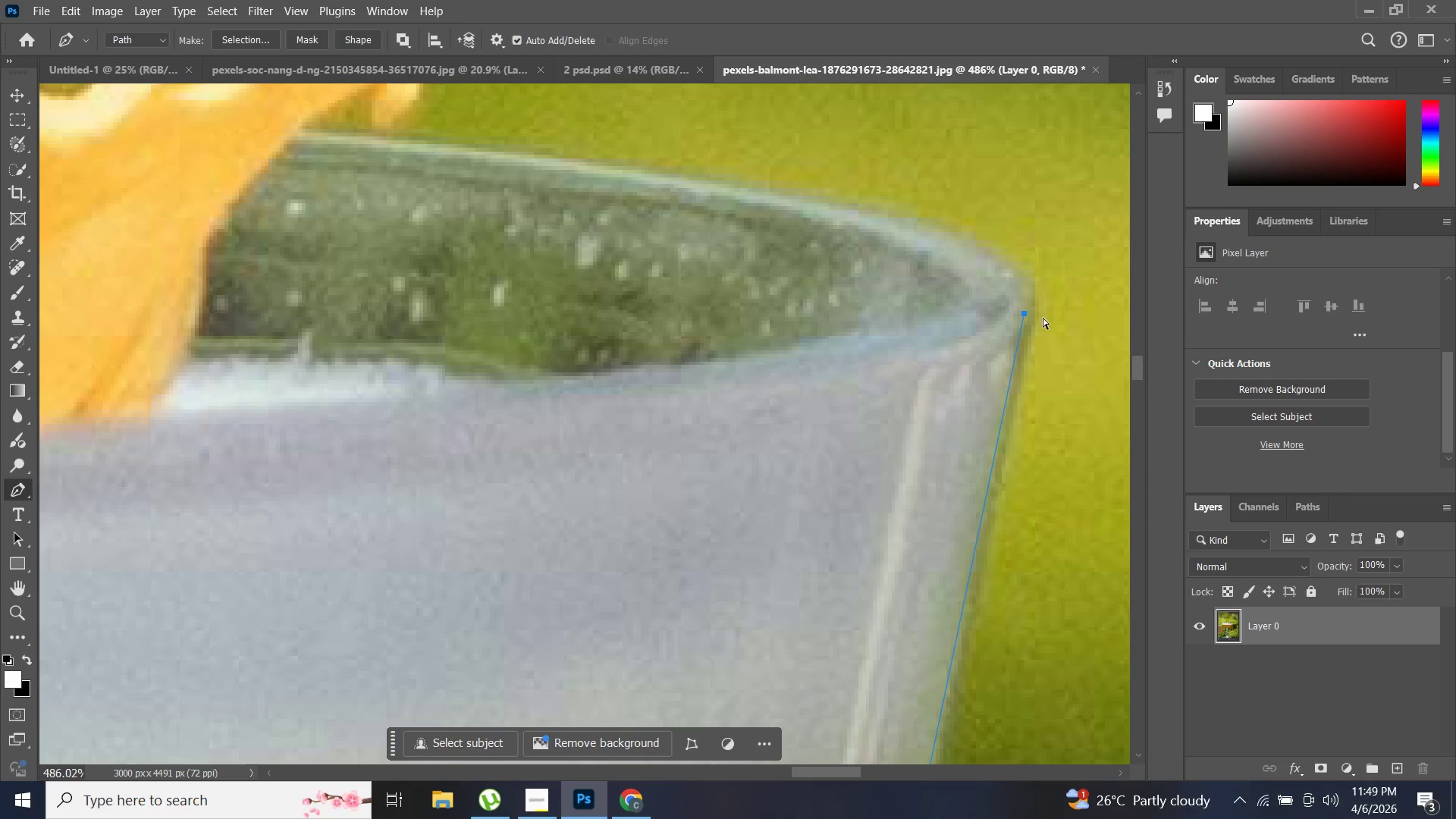 
scroll: coordinate [1072, 314], scroll_direction: up, amount: 23.0
 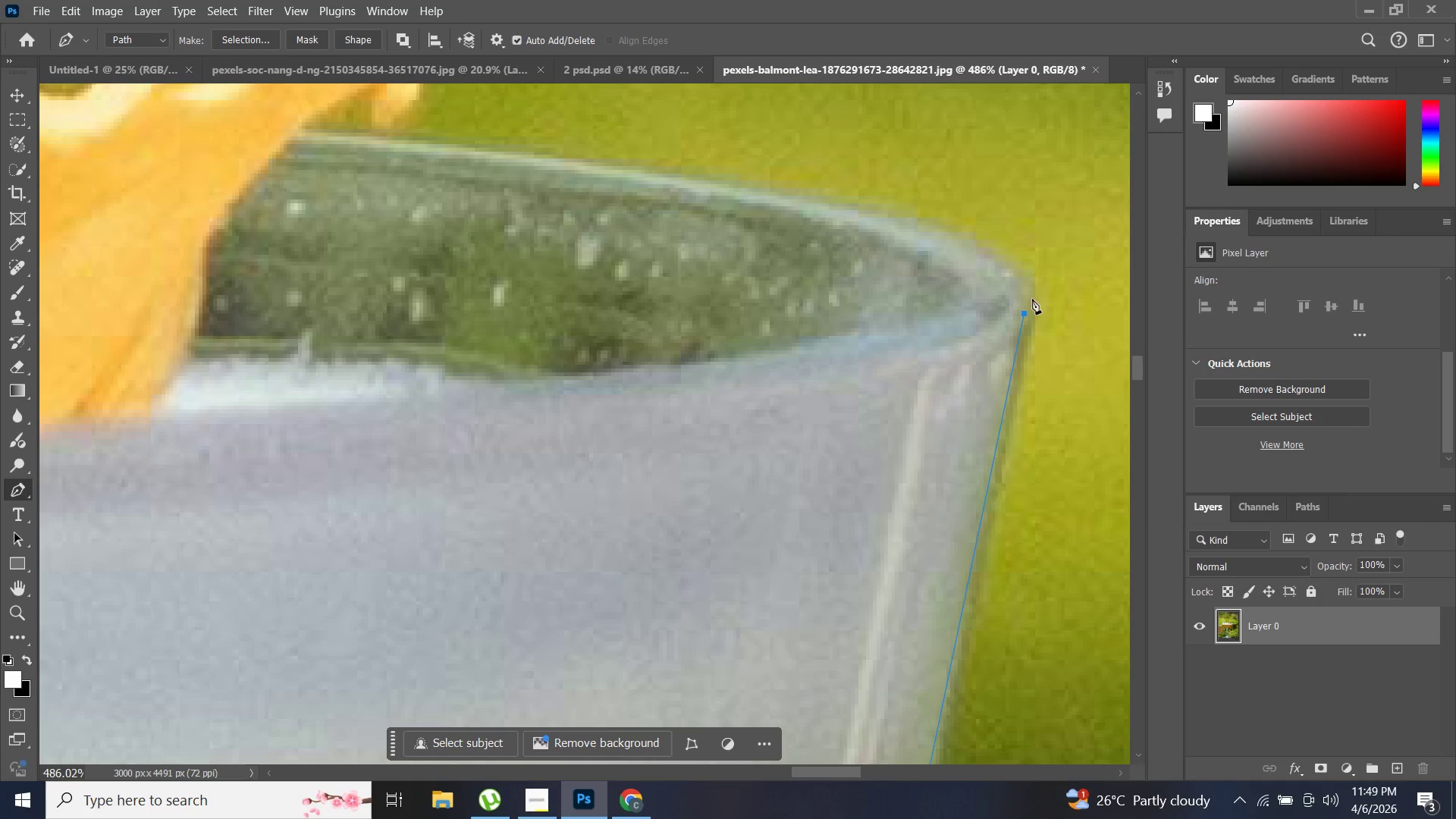 
key(Control+Z)
 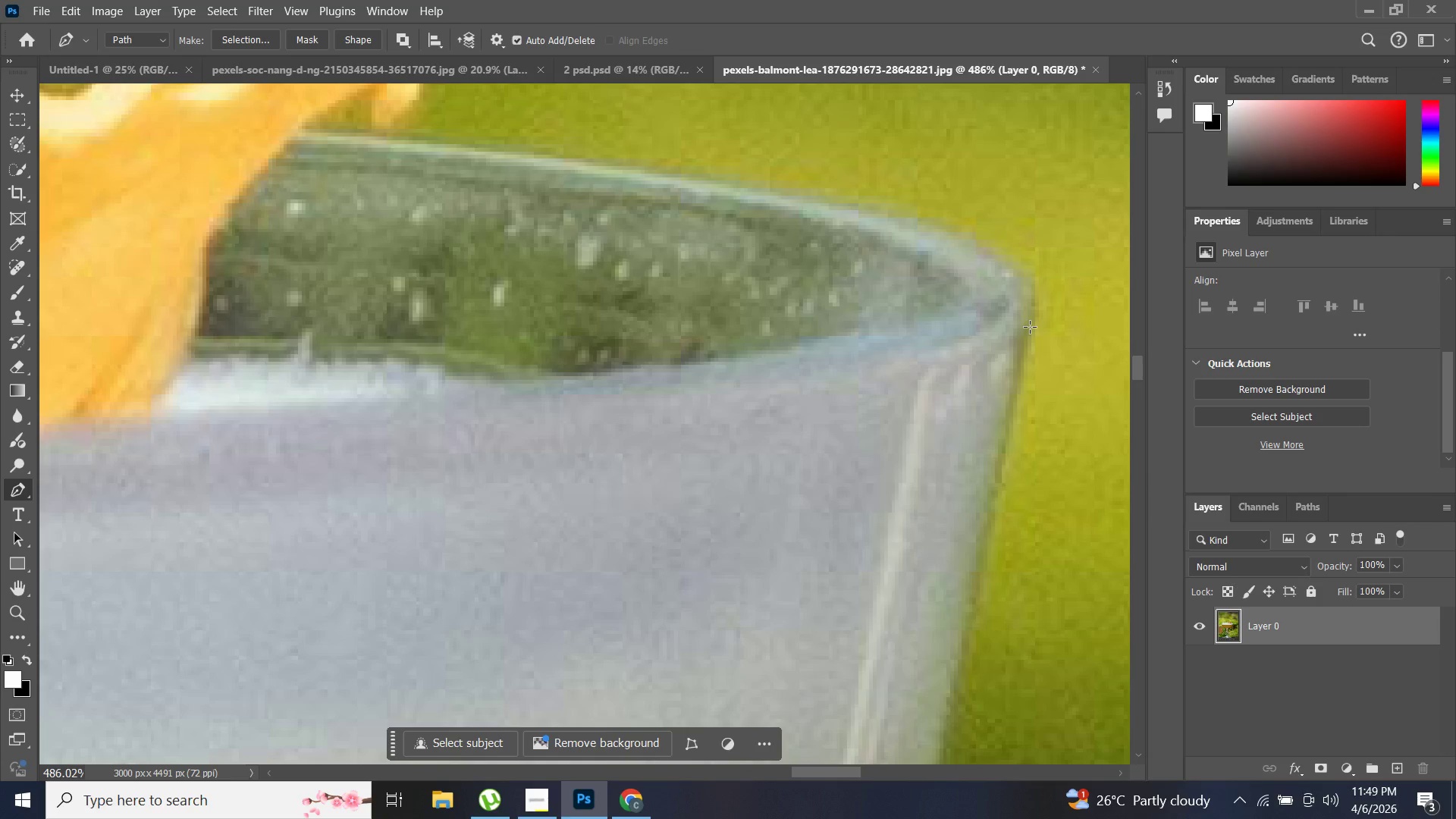 
left_click([1030, 327])
 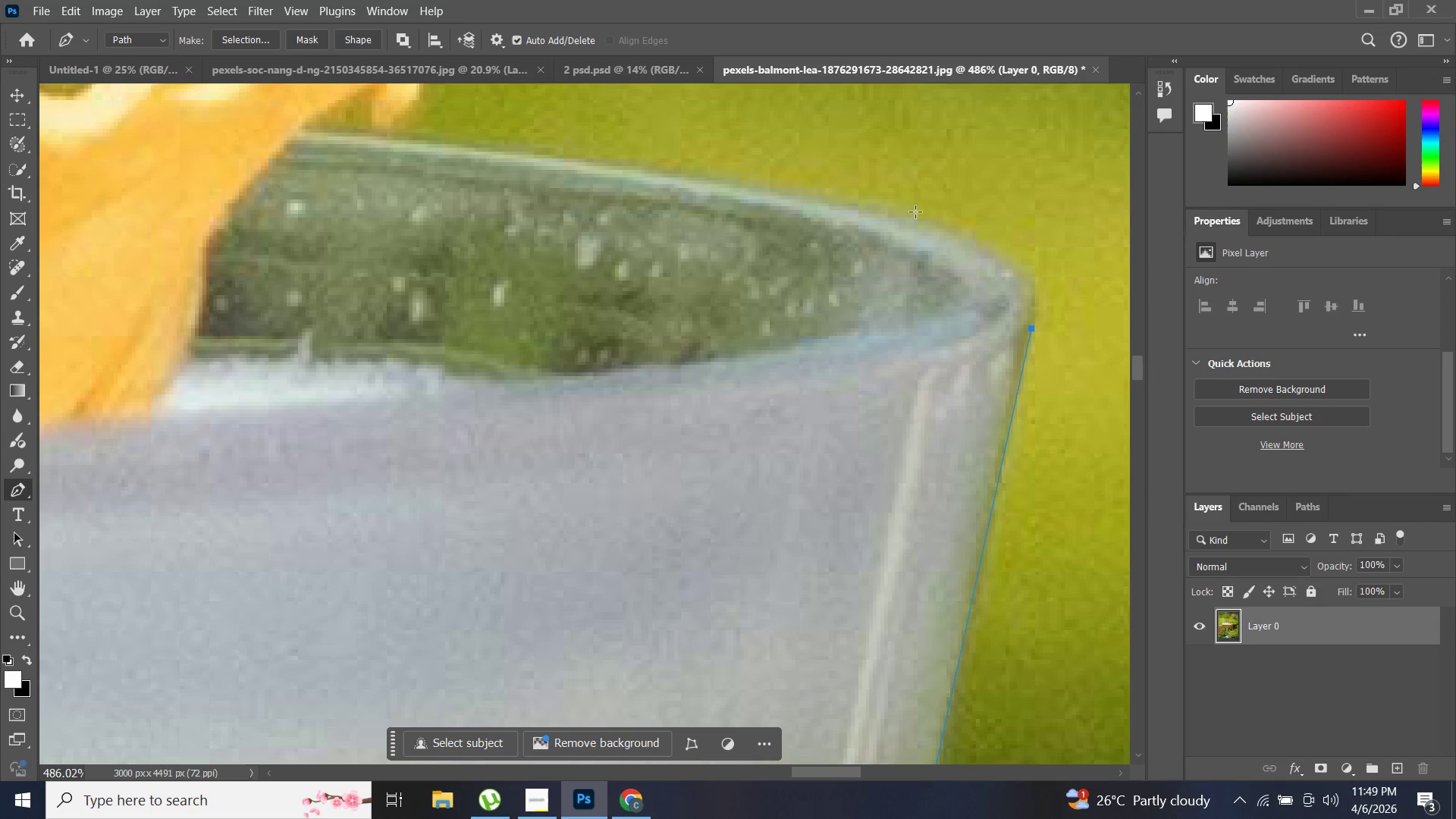 
left_click_drag(start_coordinate=[911, 214], to_coordinate=[741, 328])
 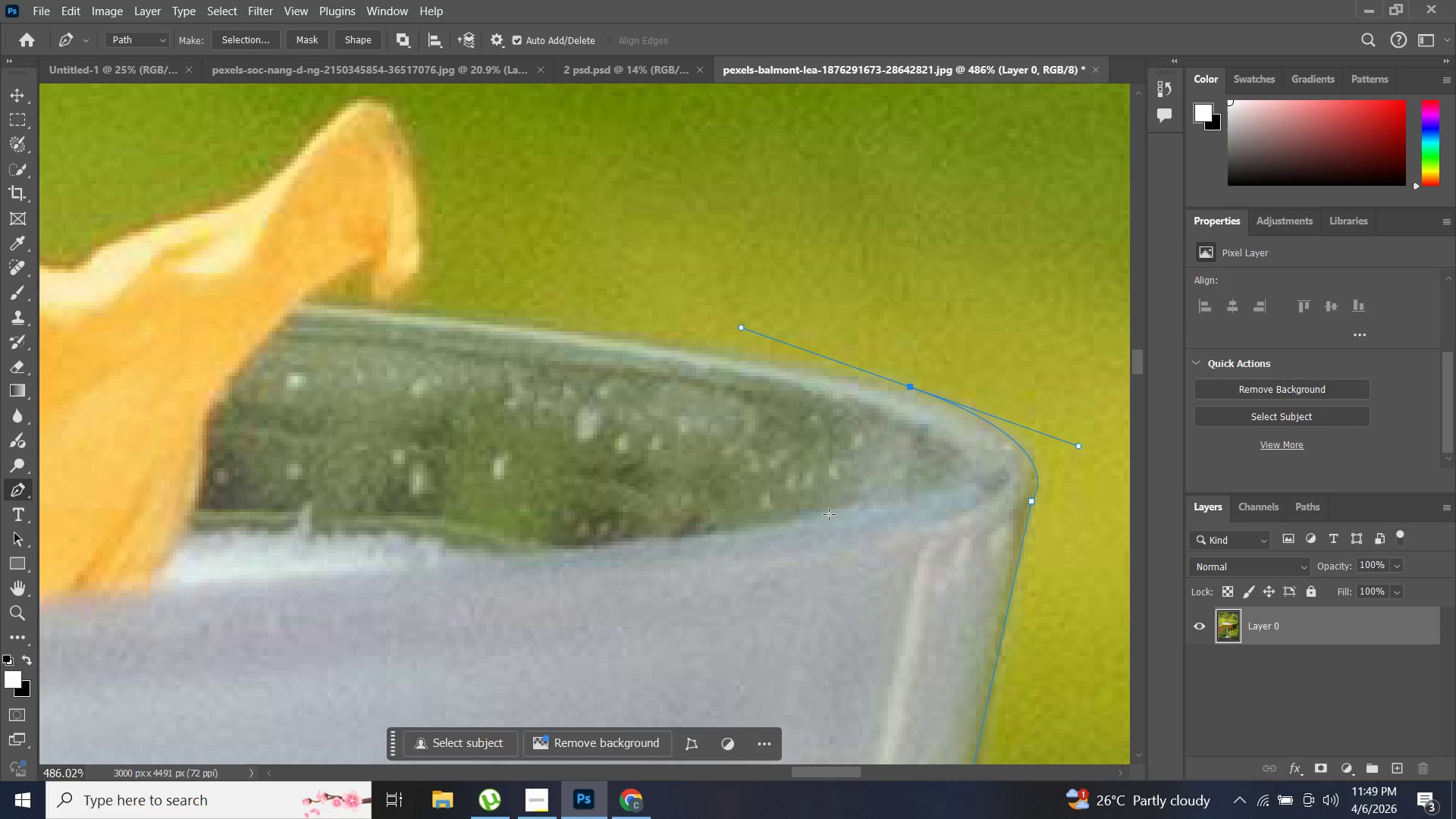 
hold_key(key=AltLeft, duration=1.48)
left_click([910, 387])
 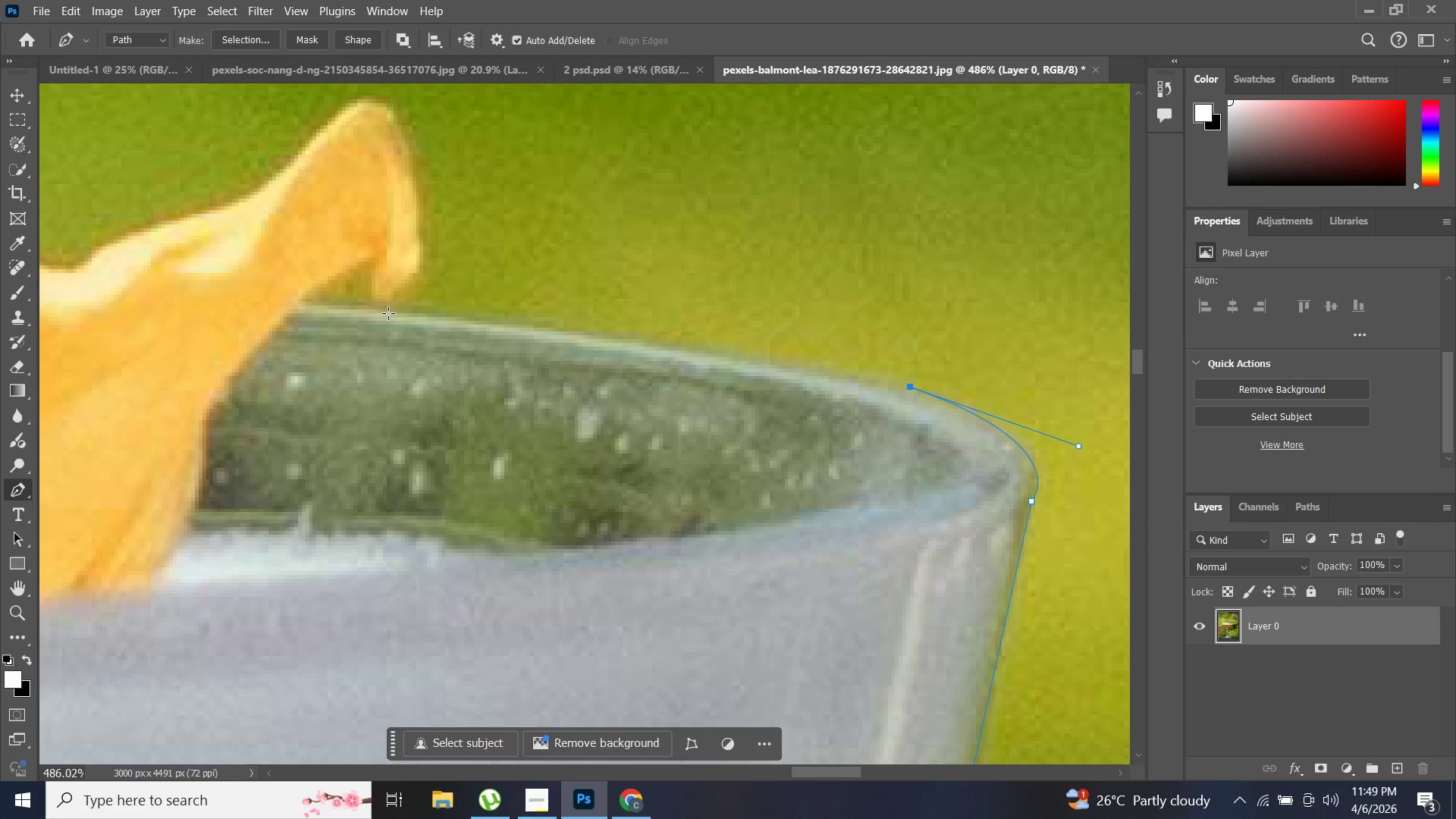 
left_click([388, 310])
 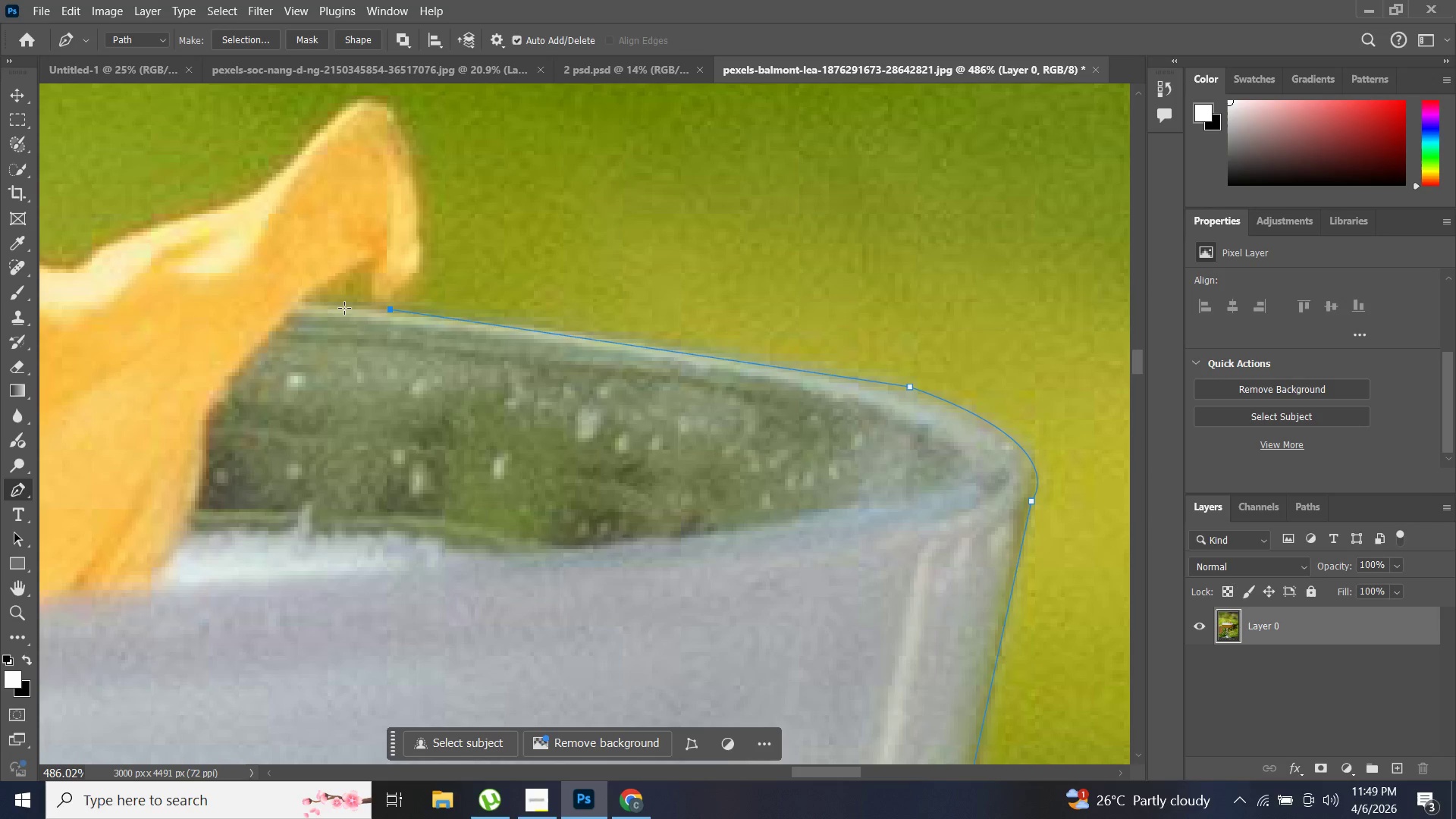 
left_click([344, 308])
 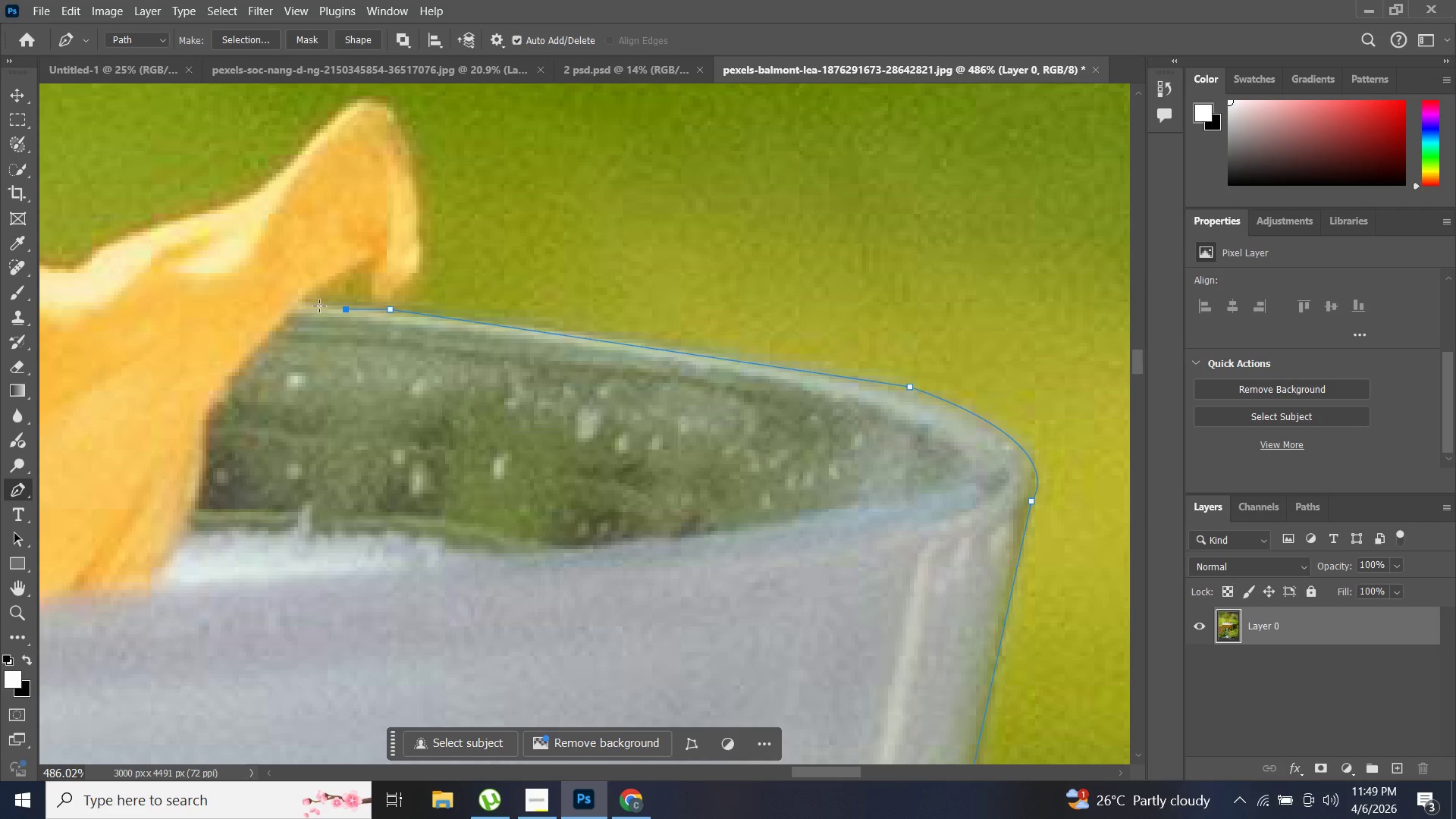 
key(Control+Z)
 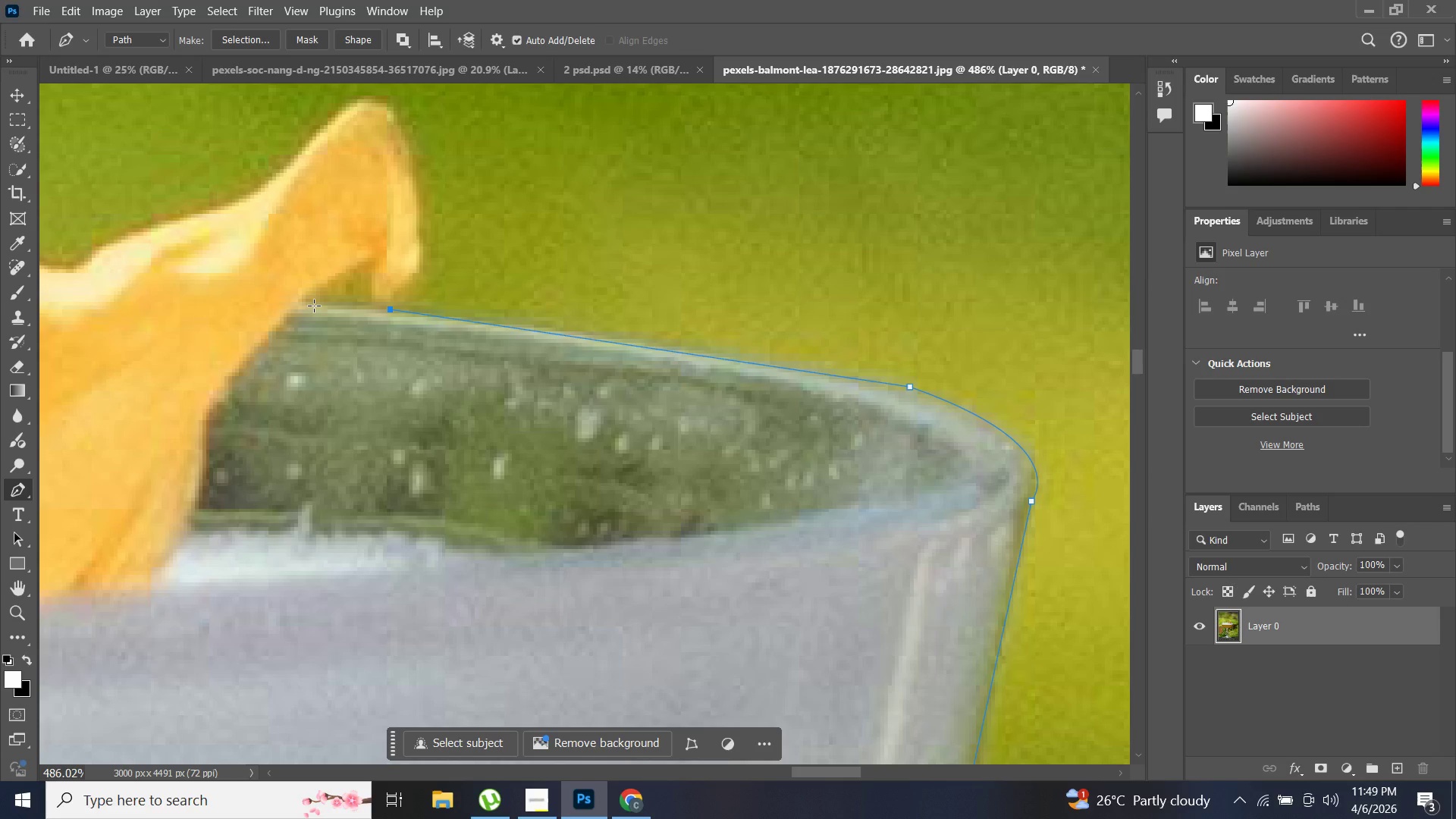 
left_click([314, 306])
 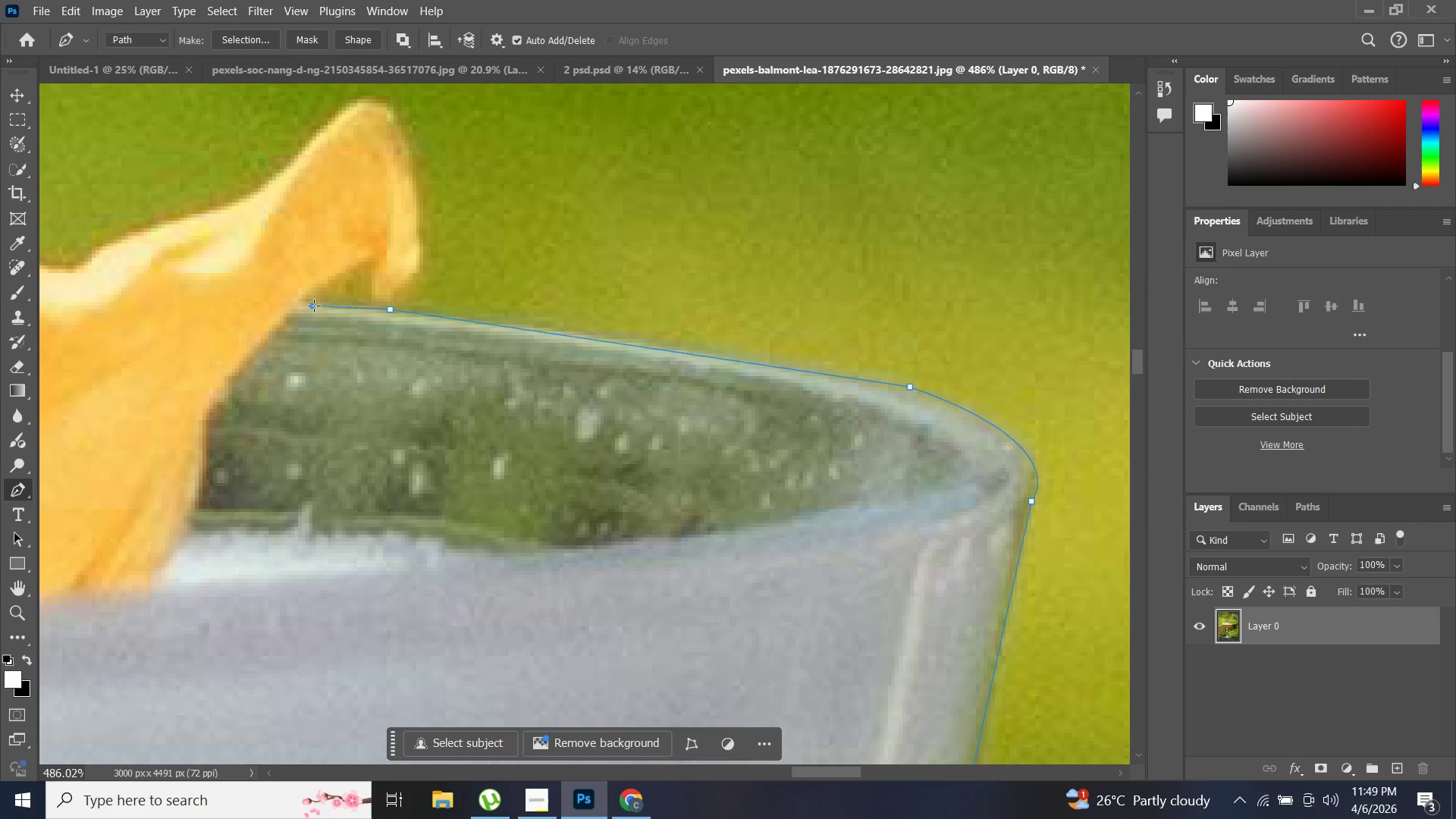 
key(Control+ControlLeft)
 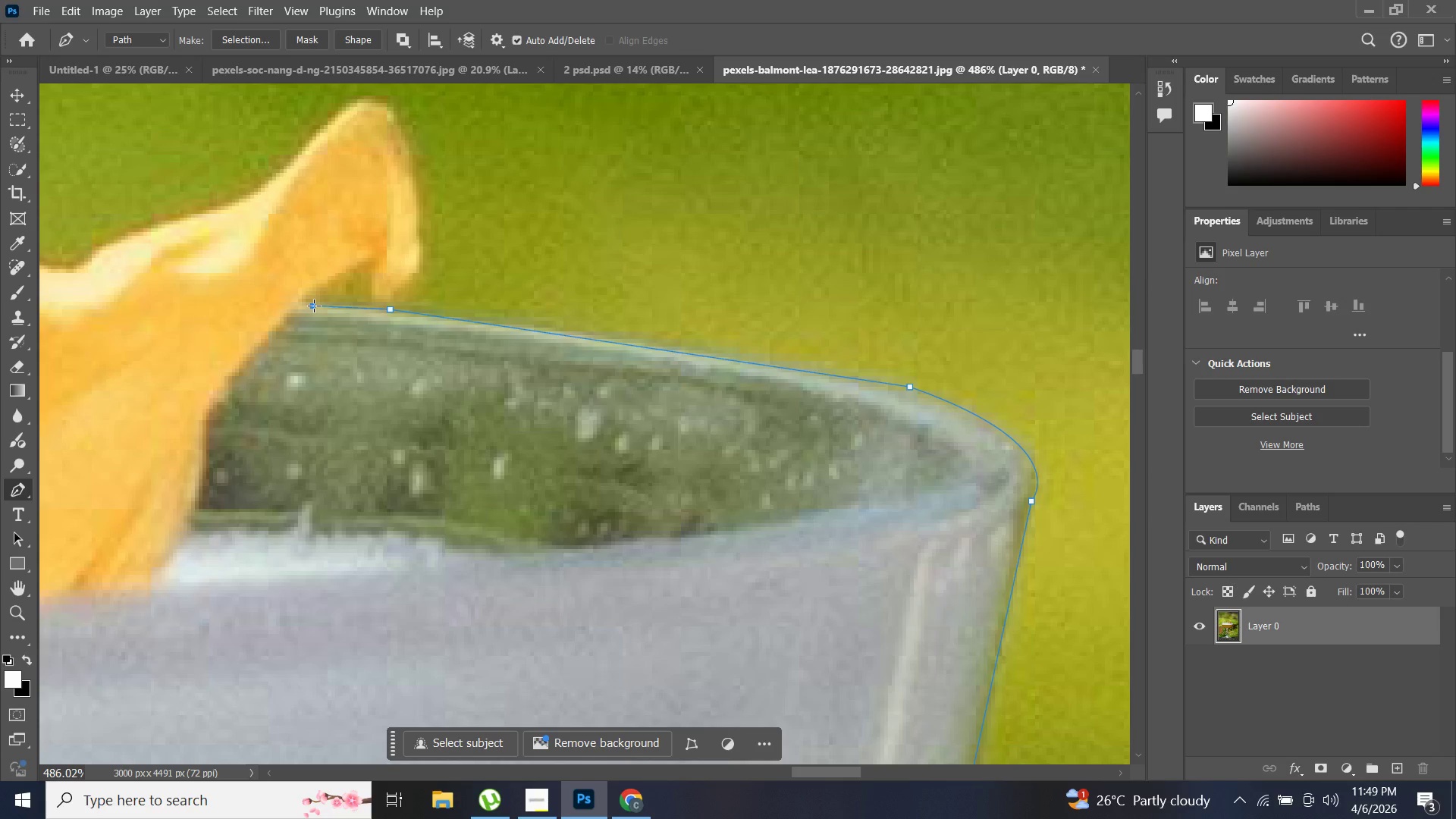 
key(Control+Z)
 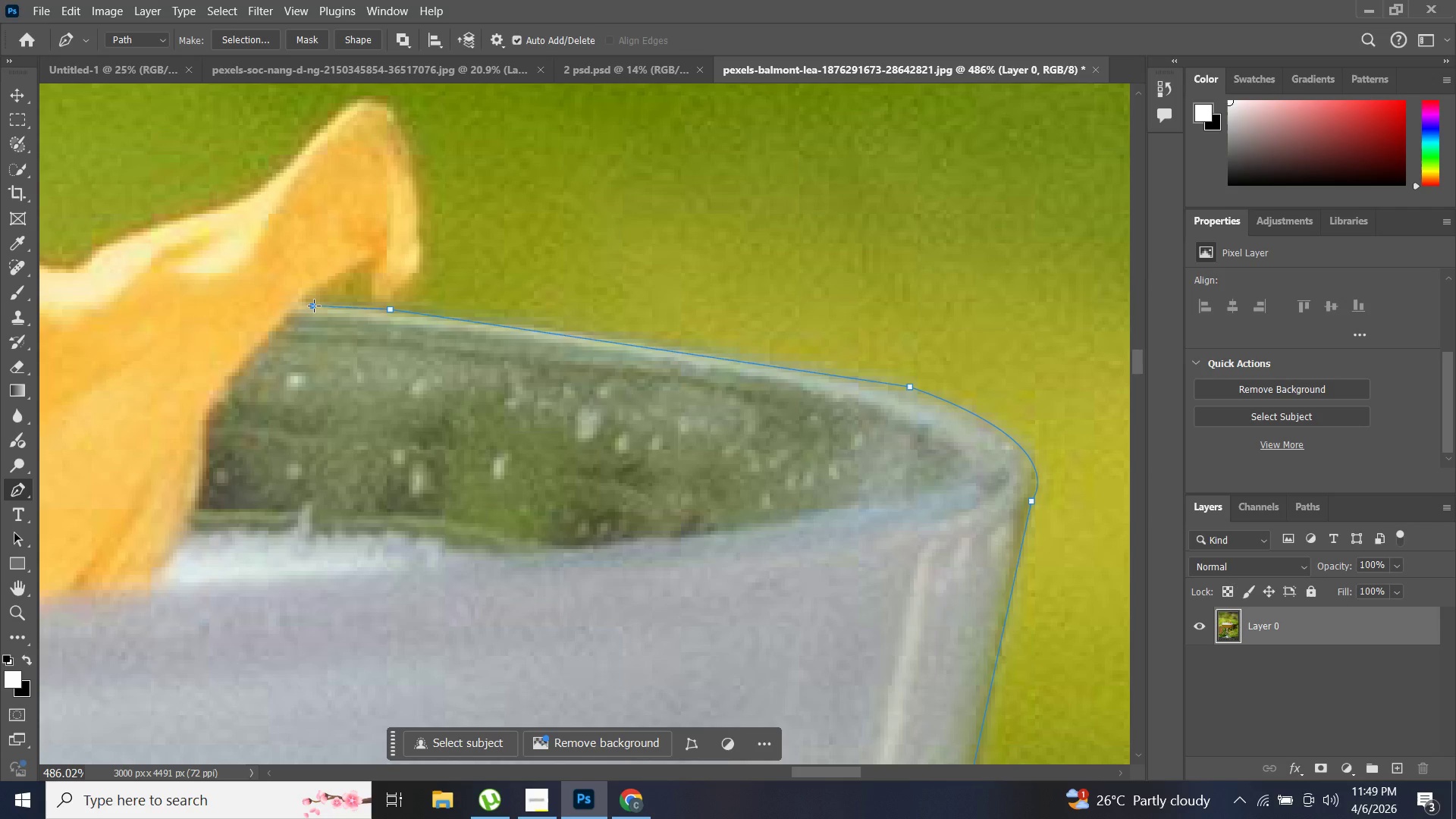 
left_click([306, 301])
 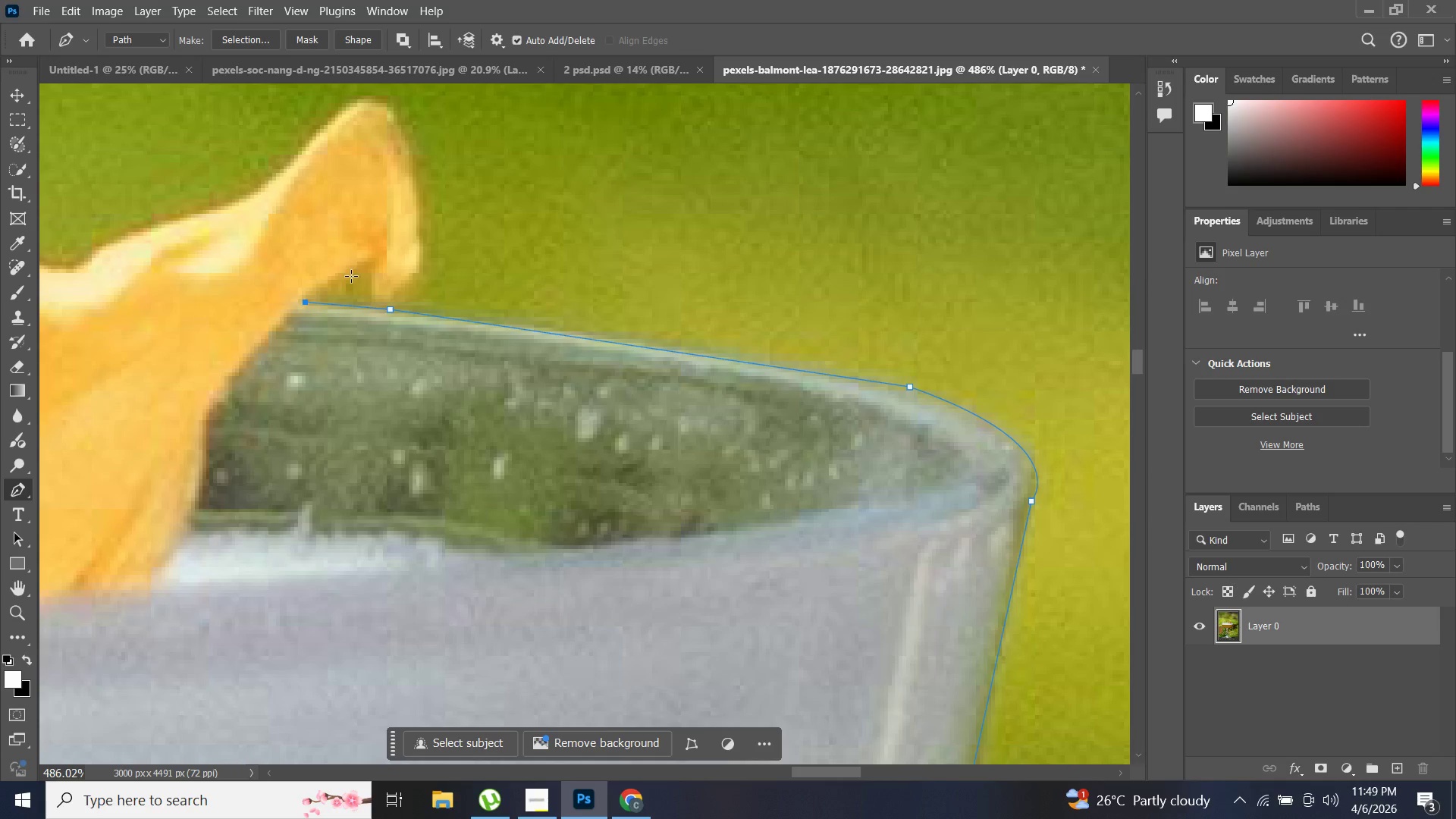 
key(Control+ControlLeft)
 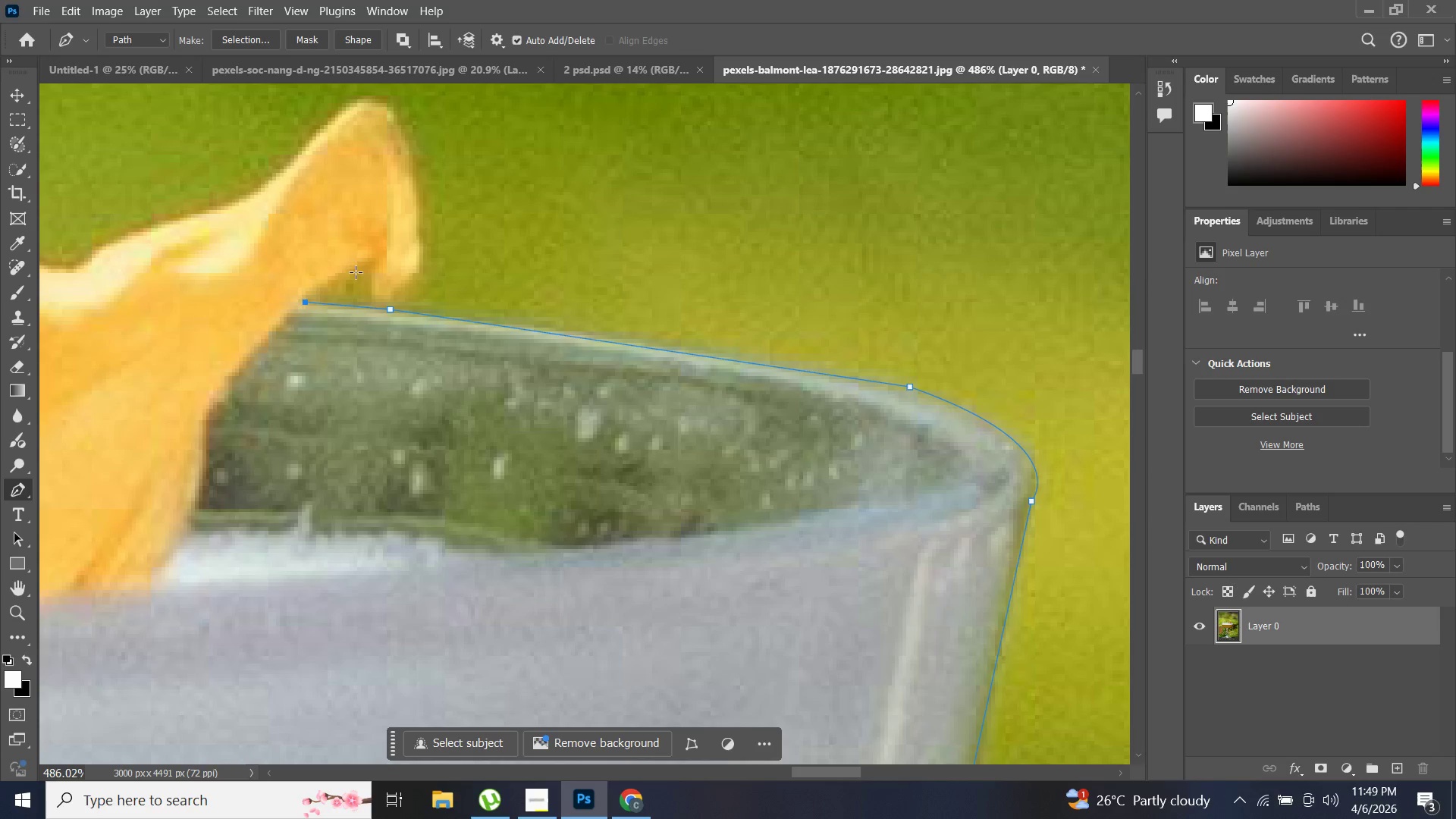 
key(Control+Z)
 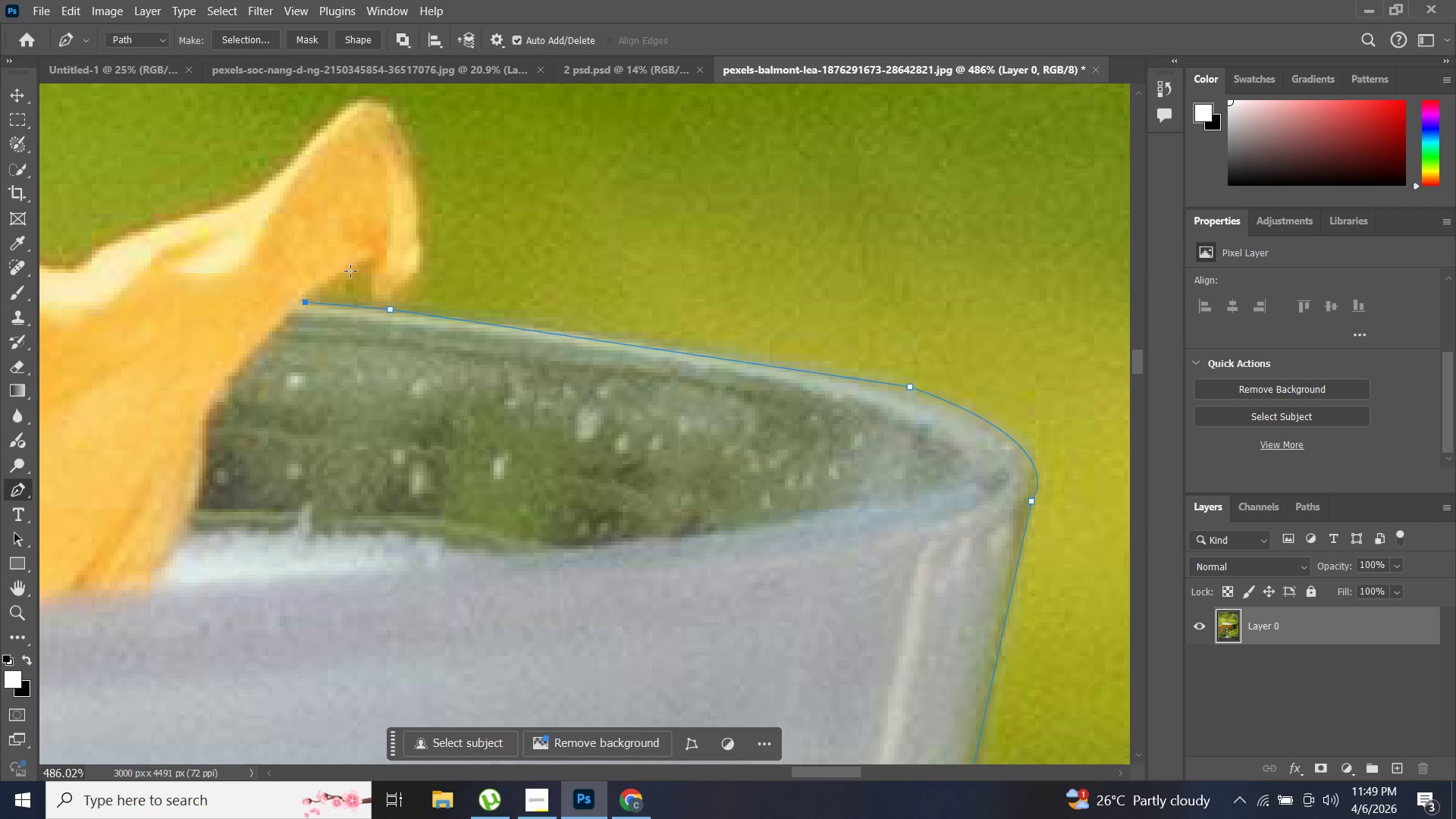 
left_click_drag(start_coordinate=[350, 271], to_coordinate=[405, 247])
 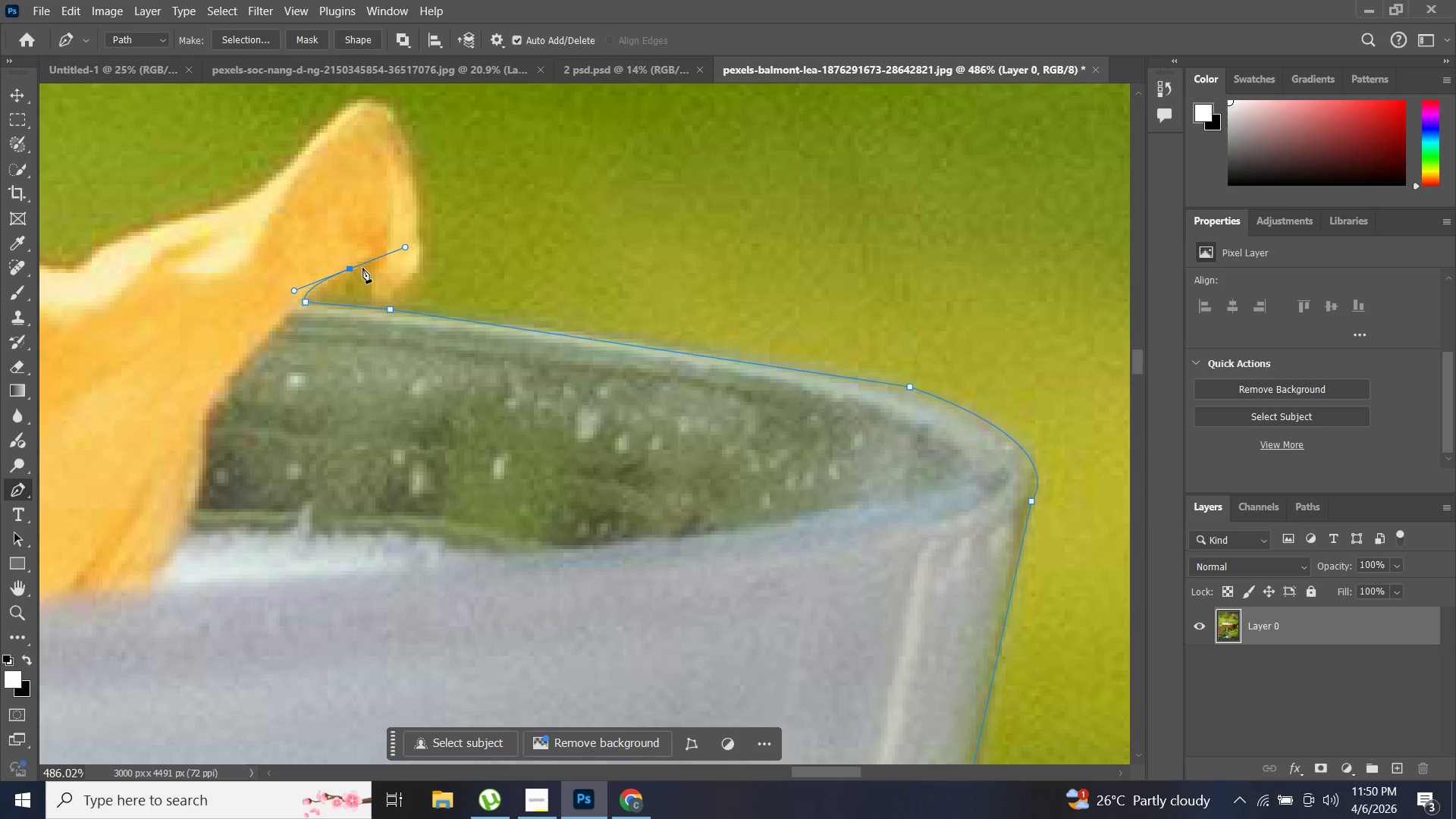 
hold_key(key=AltLeft, duration=1.03)
left_click([350, 271])
 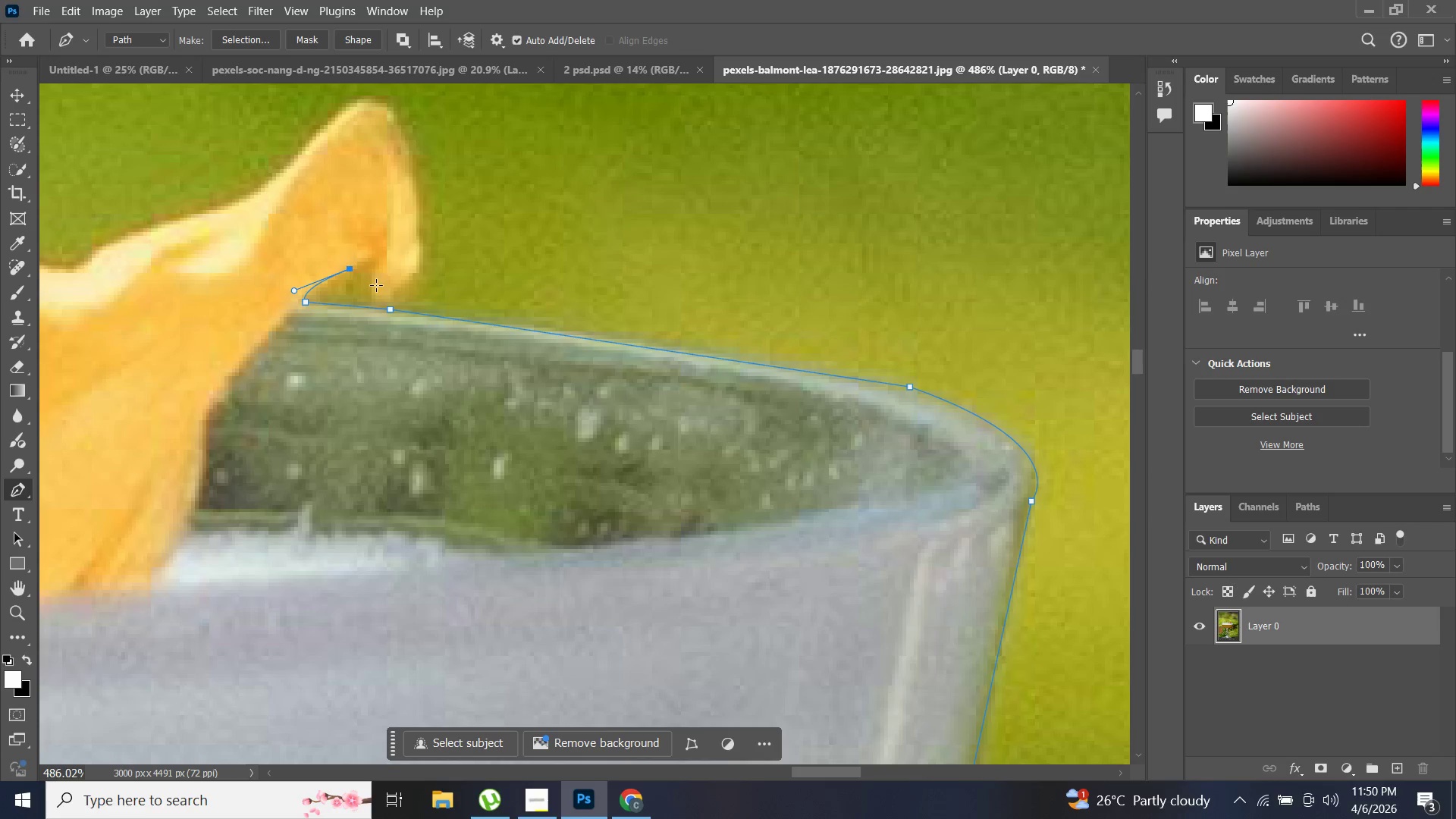 
left_click_drag(start_coordinate=[376, 284], to_coordinate=[365, 325])
 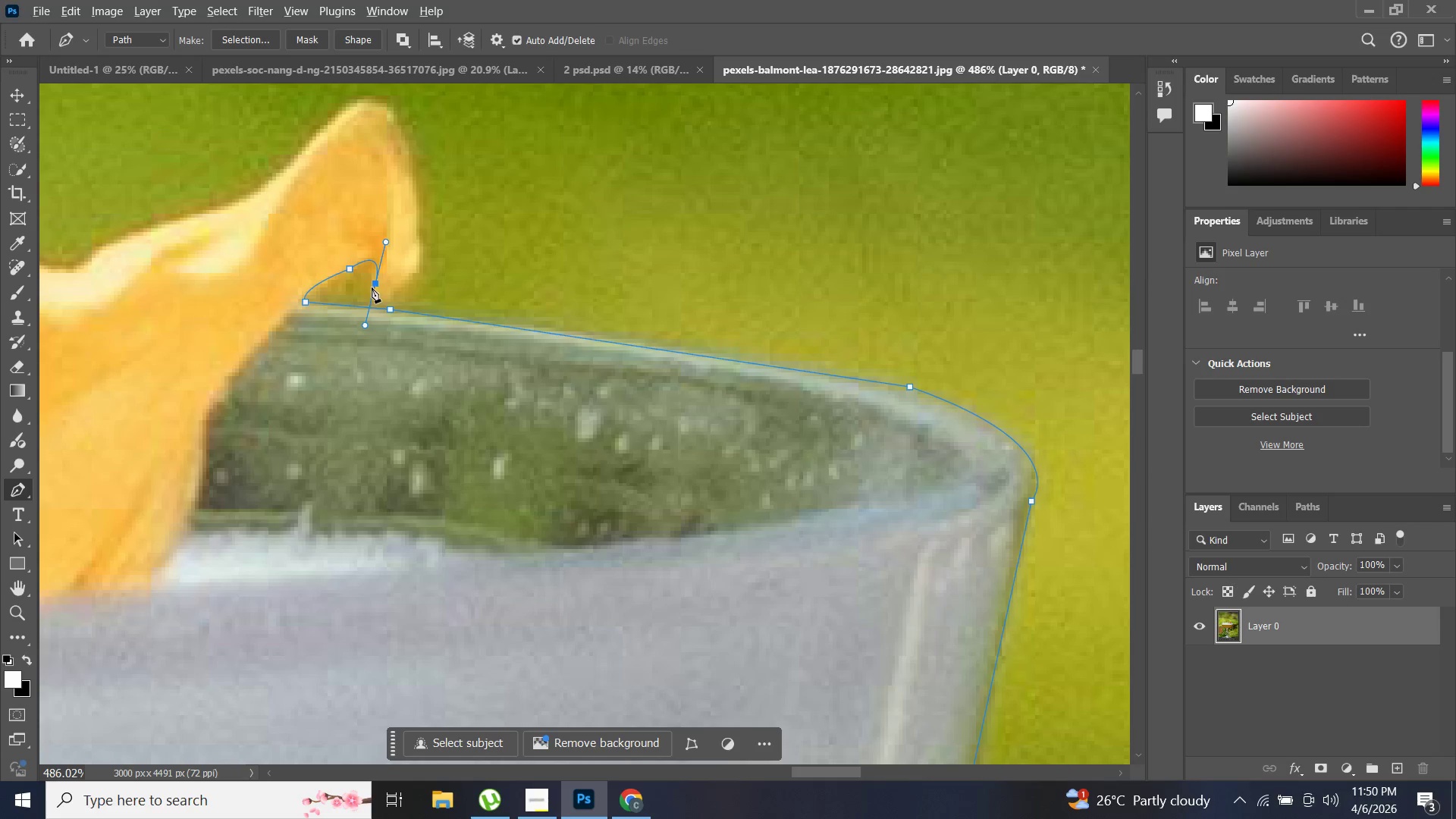 
hold_key(key=AltLeft, duration=1.2)
left_click([375, 283])
 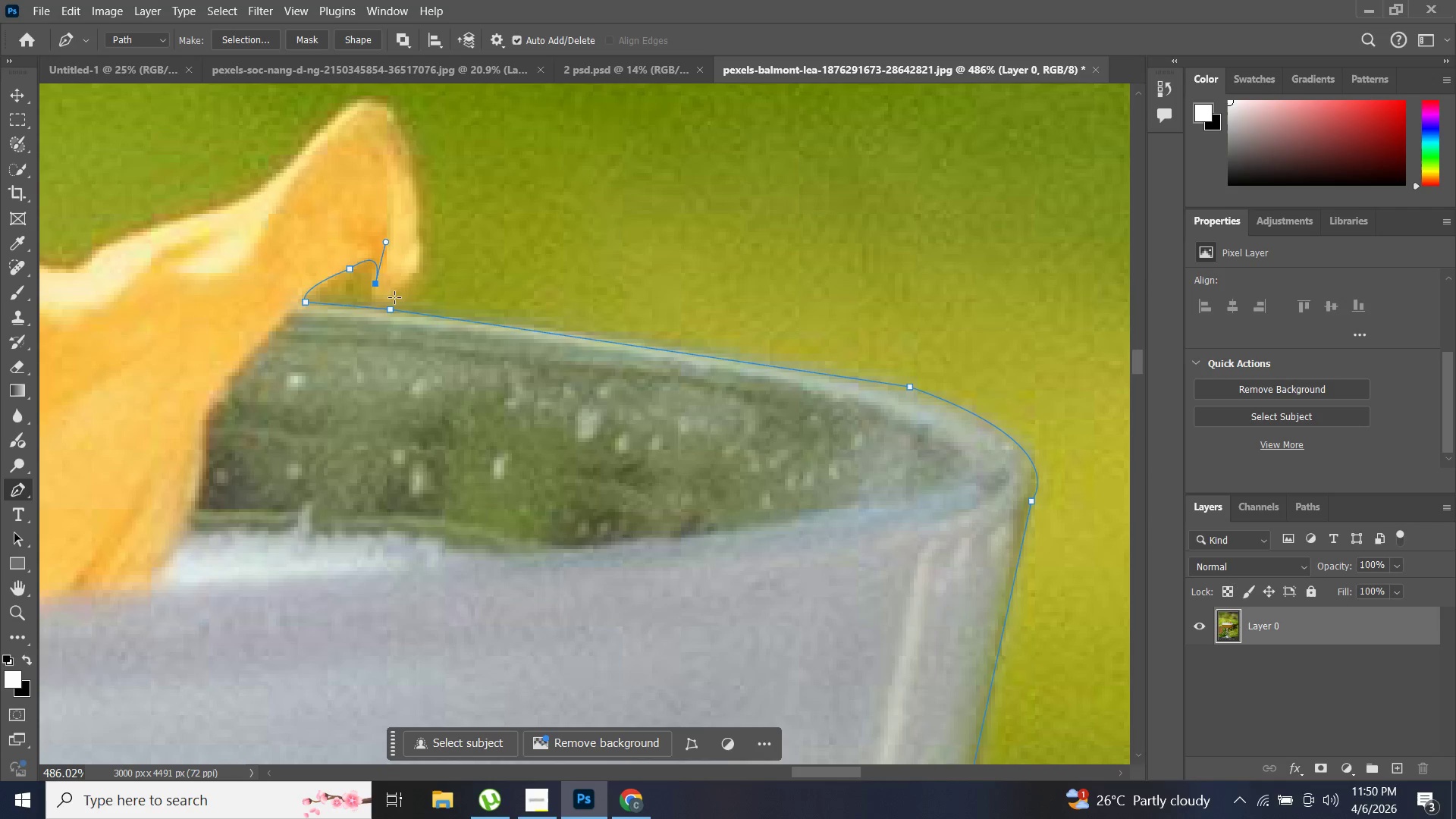 
left_click_drag(start_coordinate=[395, 297], to_coordinate=[425, 284])
 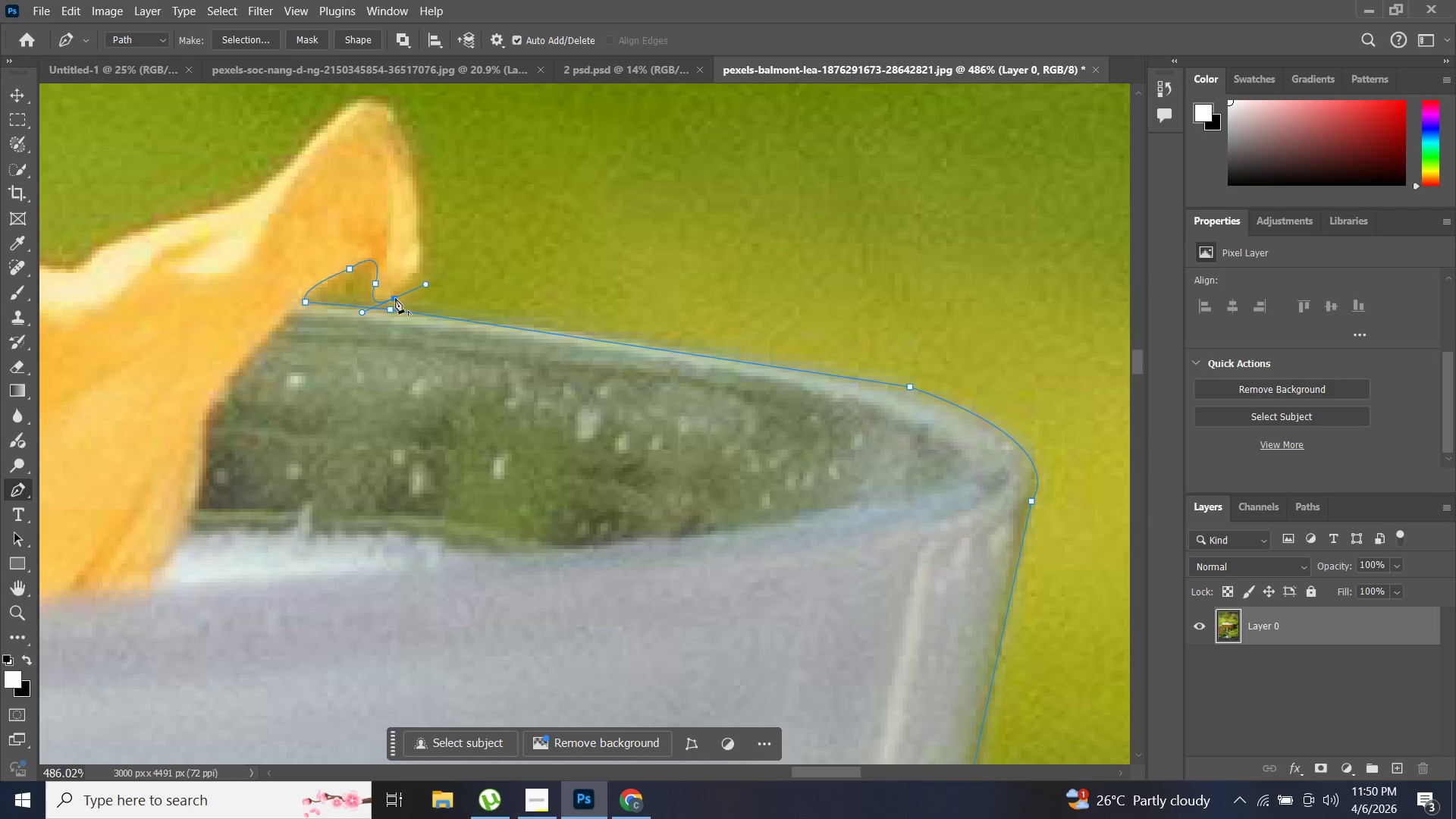 
hold_key(key=AltLeft, duration=0.67)
left_click([392, 300])
 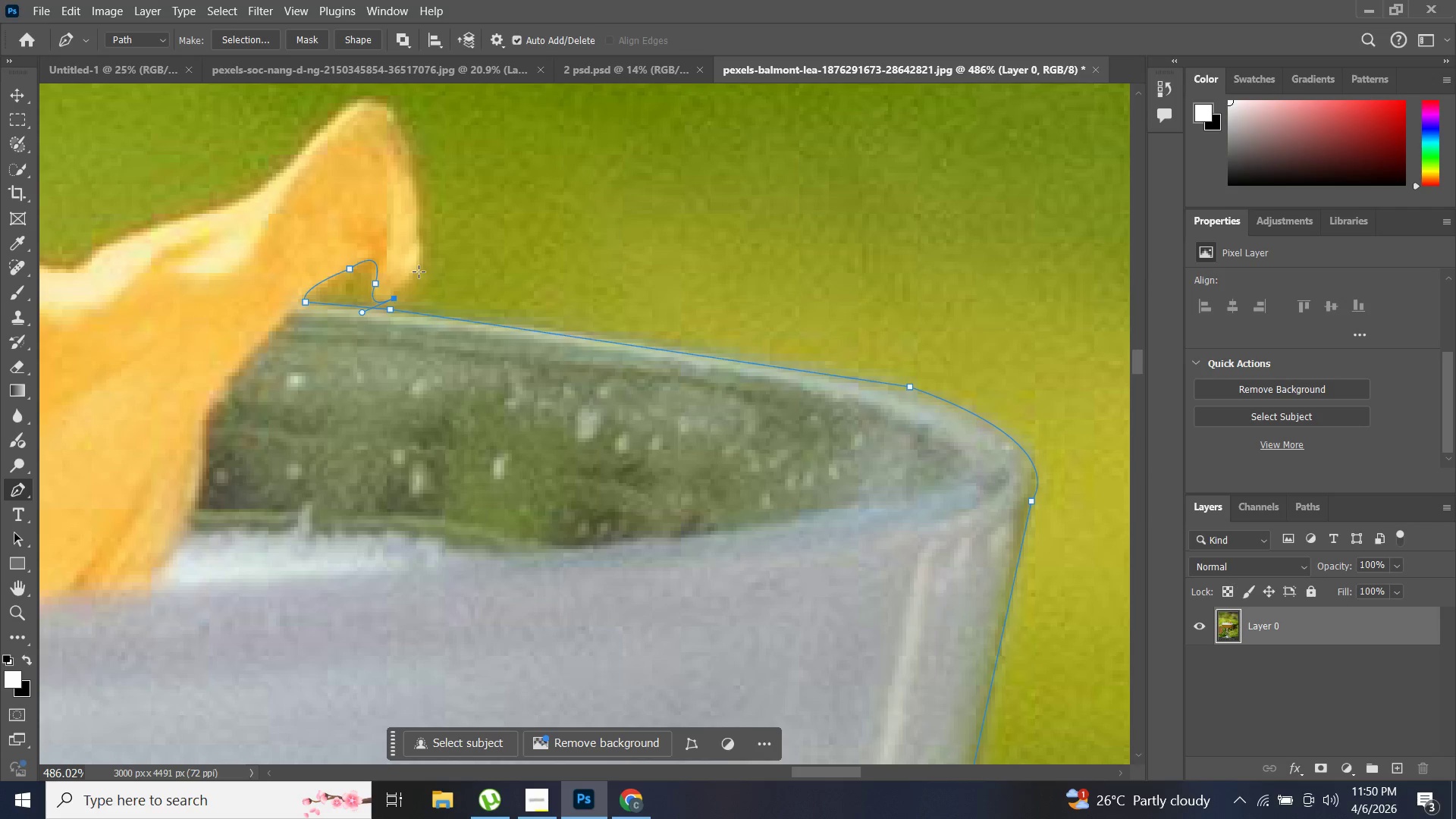 
left_click_drag(start_coordinate=[419, 271], to_coordinate=[429, 265])
 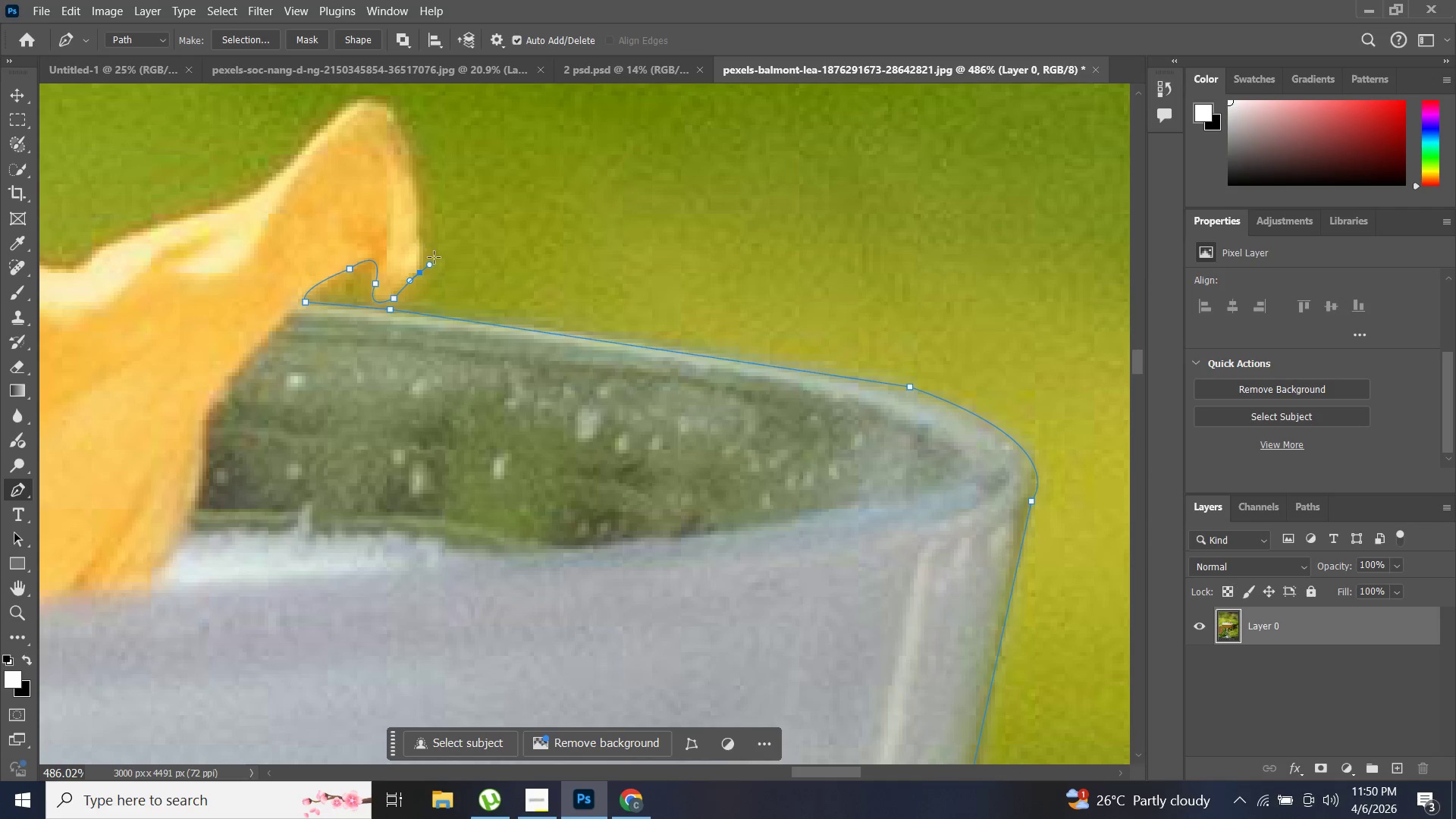 
hold_key(key=AltLeft, duration=0.75)
left_click([419, 273])
 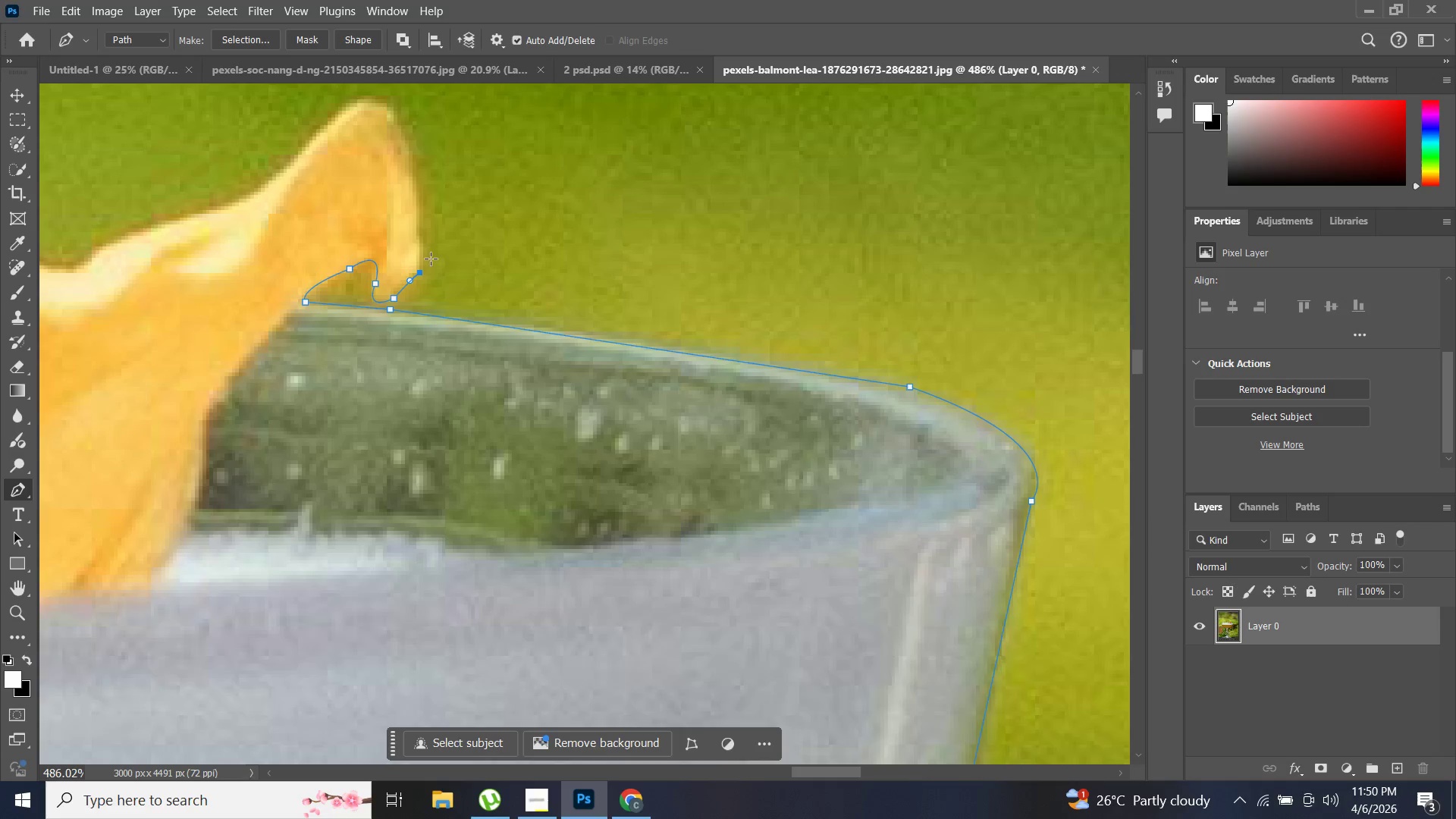 
scroll: coordinate [417, 255], scroll_direction: up, amount: 7.0
 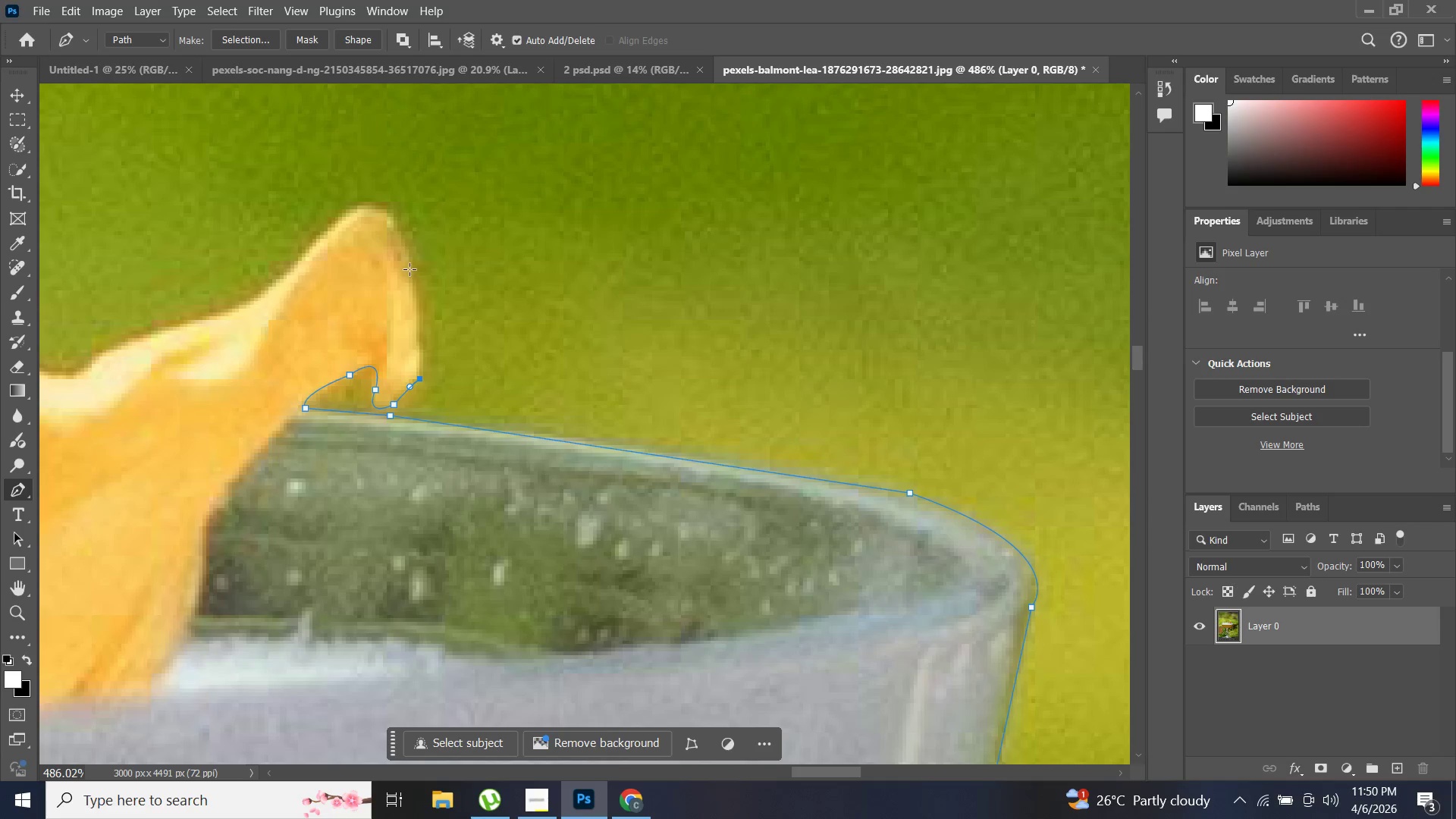 
left_click_drag(start_coordinate=[410, 269], to_coordinate=[396, 236])
 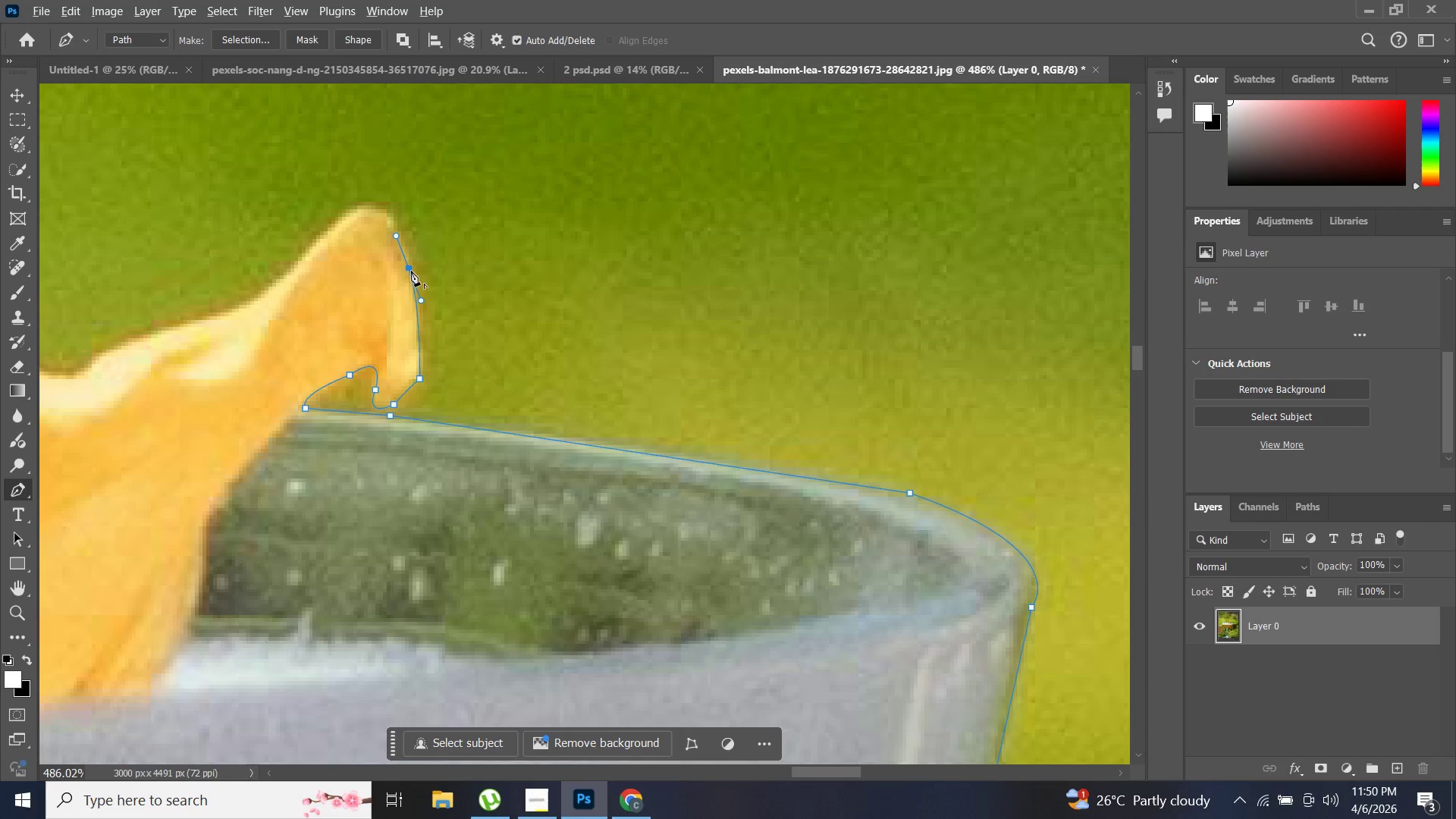 
hold_key(key=AltLeft, duration=0.89)
left_click([407, 266])
 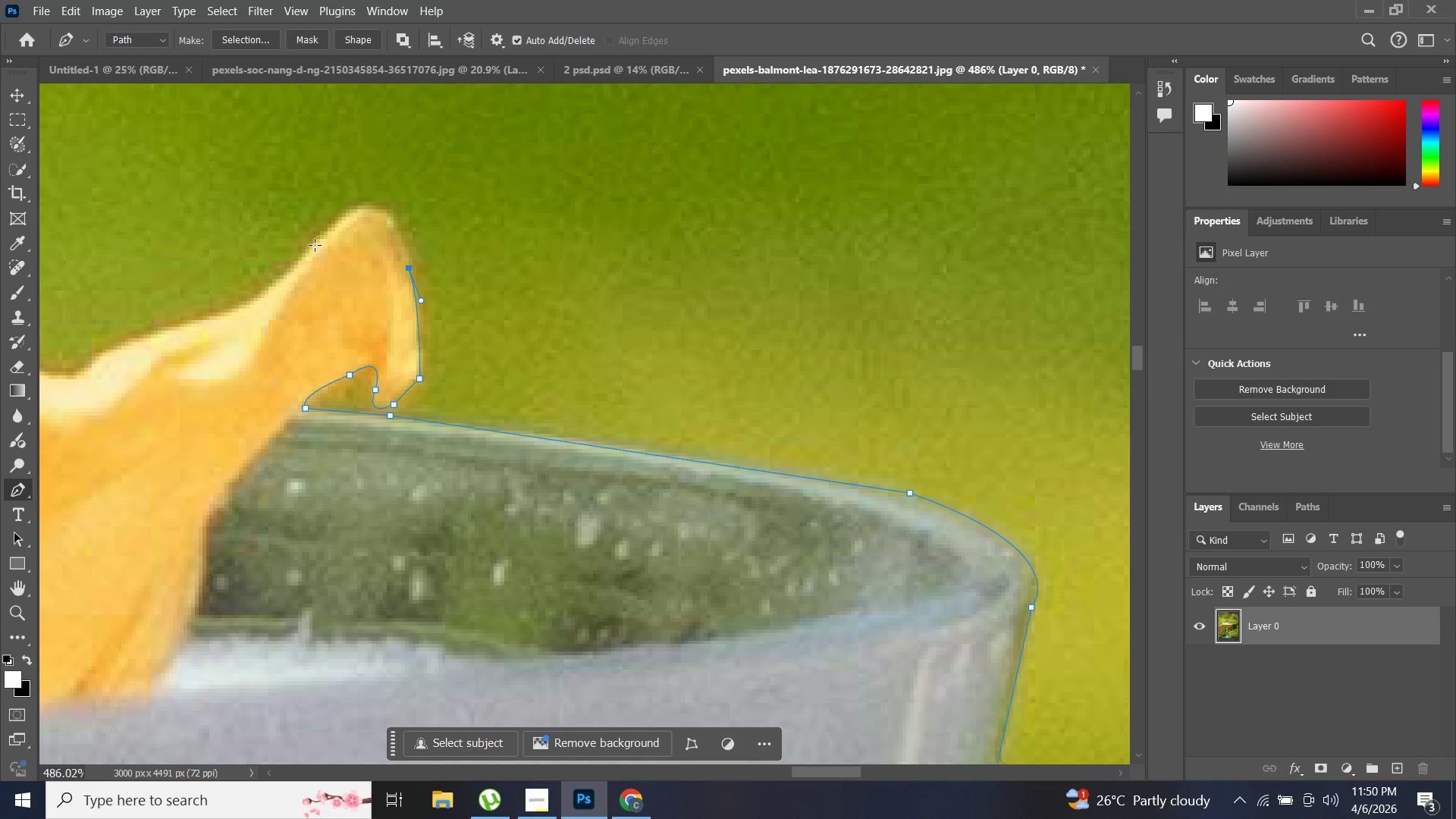 
left_click_drag(start_coordinate=[316, 241], to_coordinate=[233, 338])
 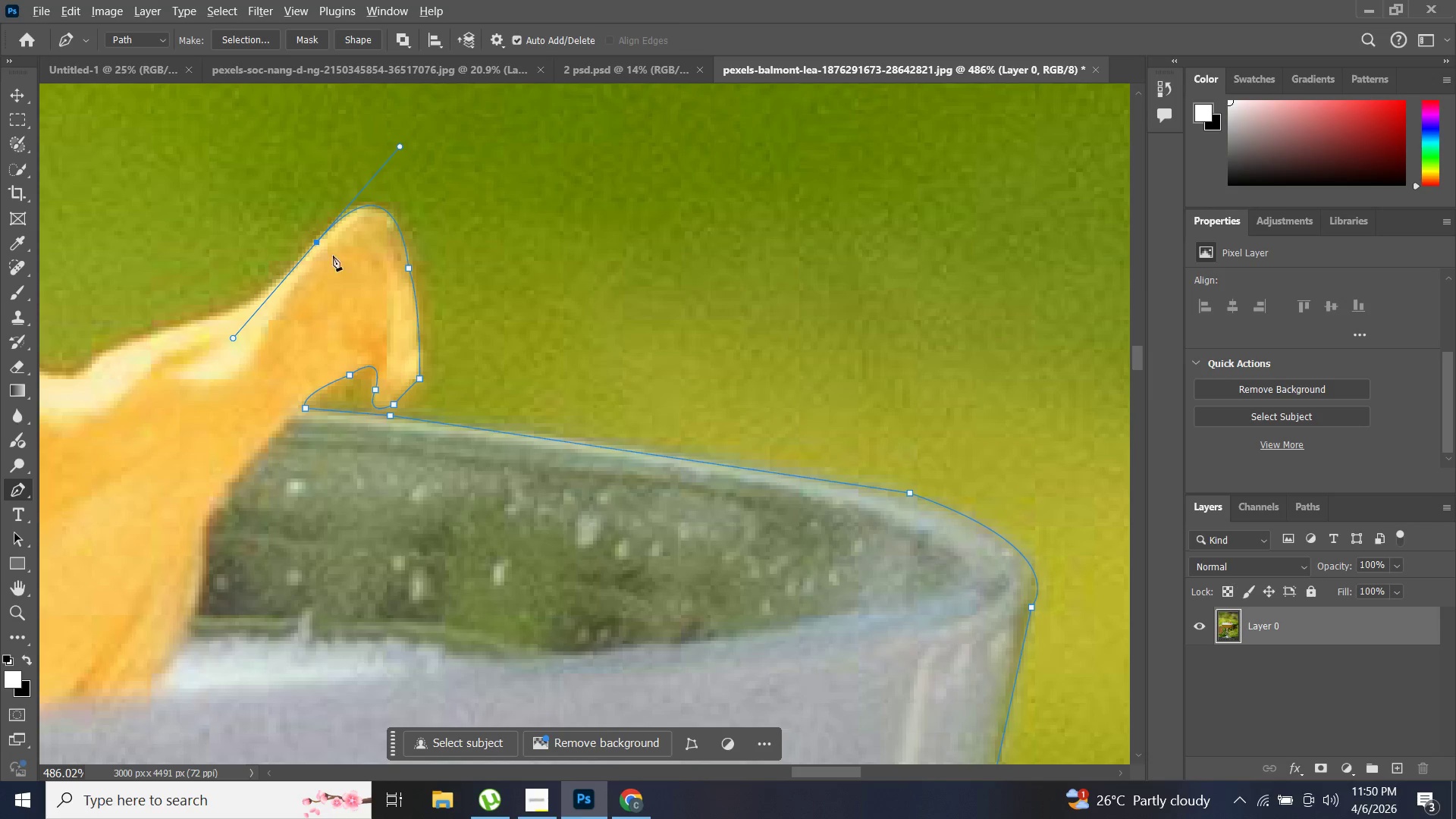 
hold_key(key=AltLeft, duration=0.91)
left_click([315, 241])
 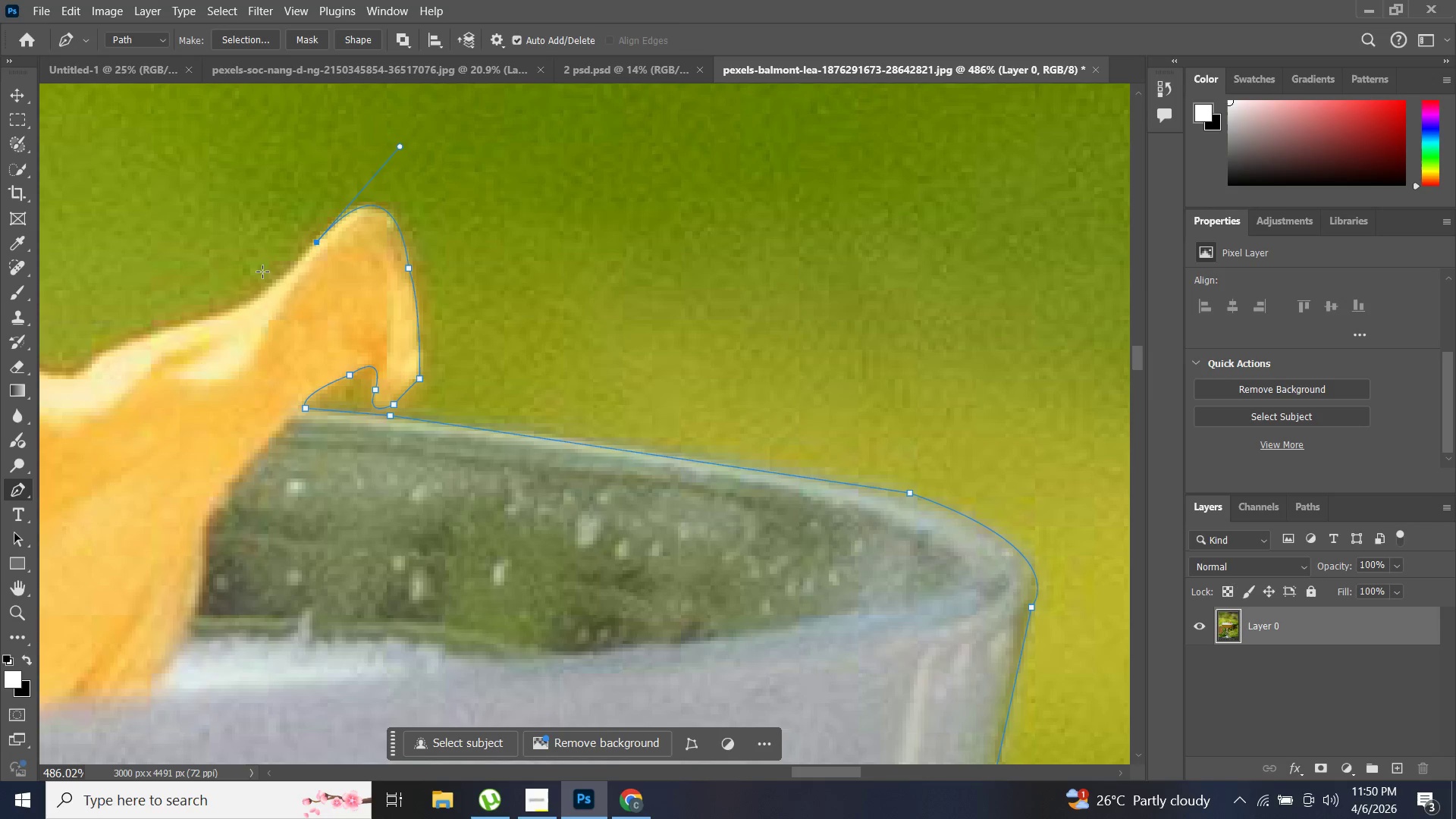 
hold_key(key=AltLeft, duration=4.22)
left_click_drag(start_coordinate=[202, 315], to_coordinate=[172, 303])
 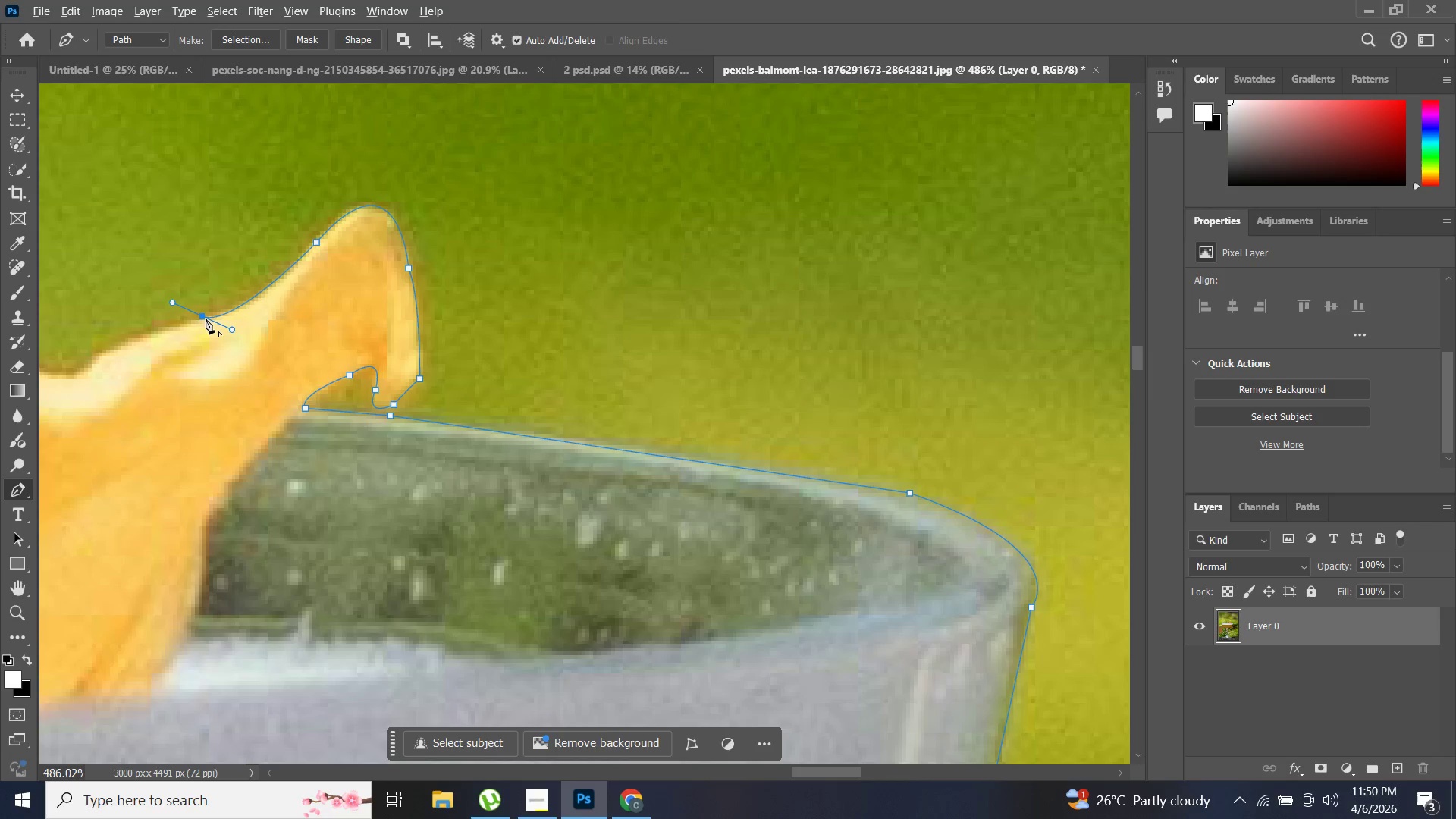 
hold_key(key=AltLeft, duration=0.5)
left_click([204, 317])
 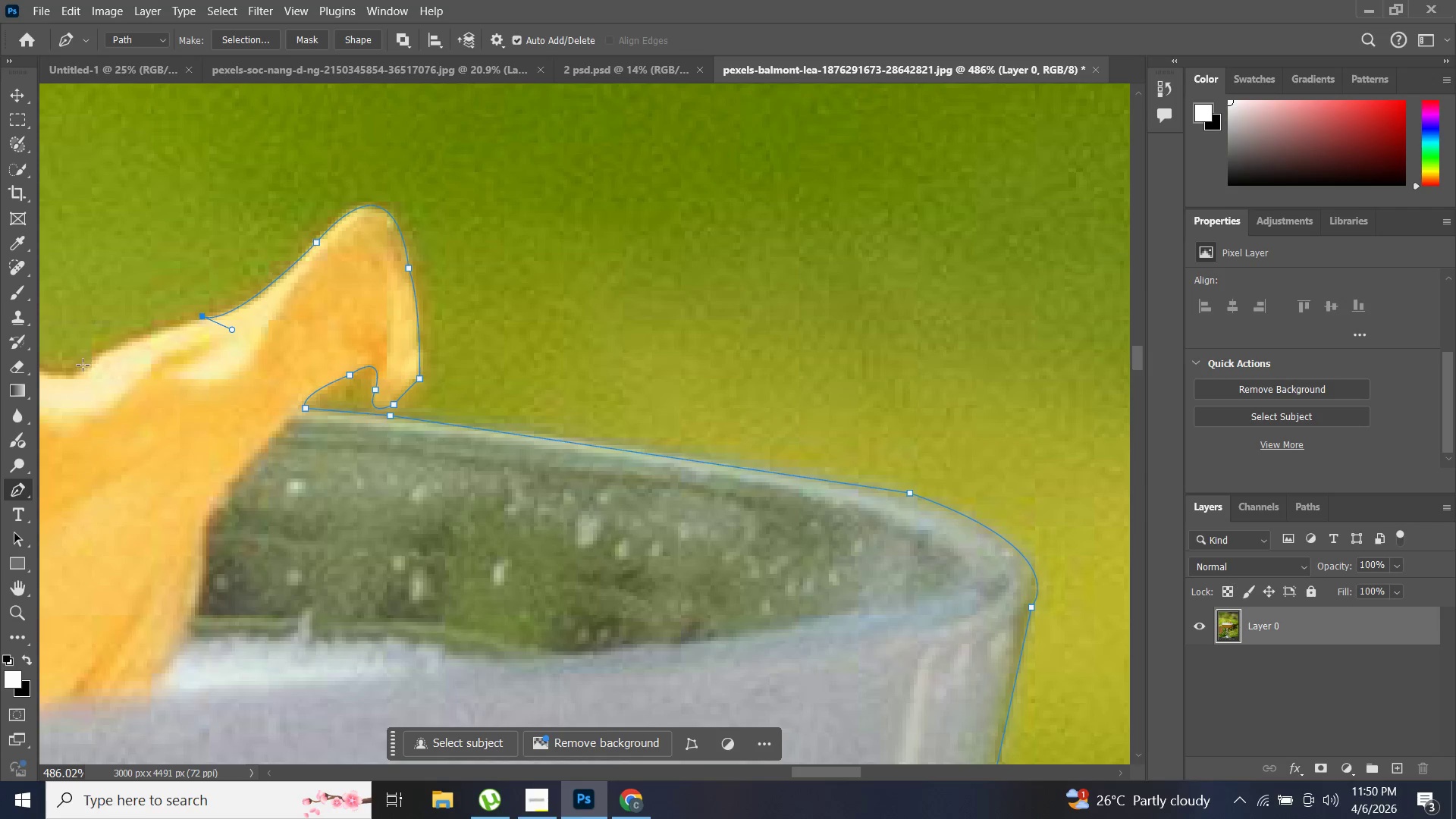 
left_click_drag(start_coordinate=[82, 365], to_coordinate=[52, 389])
 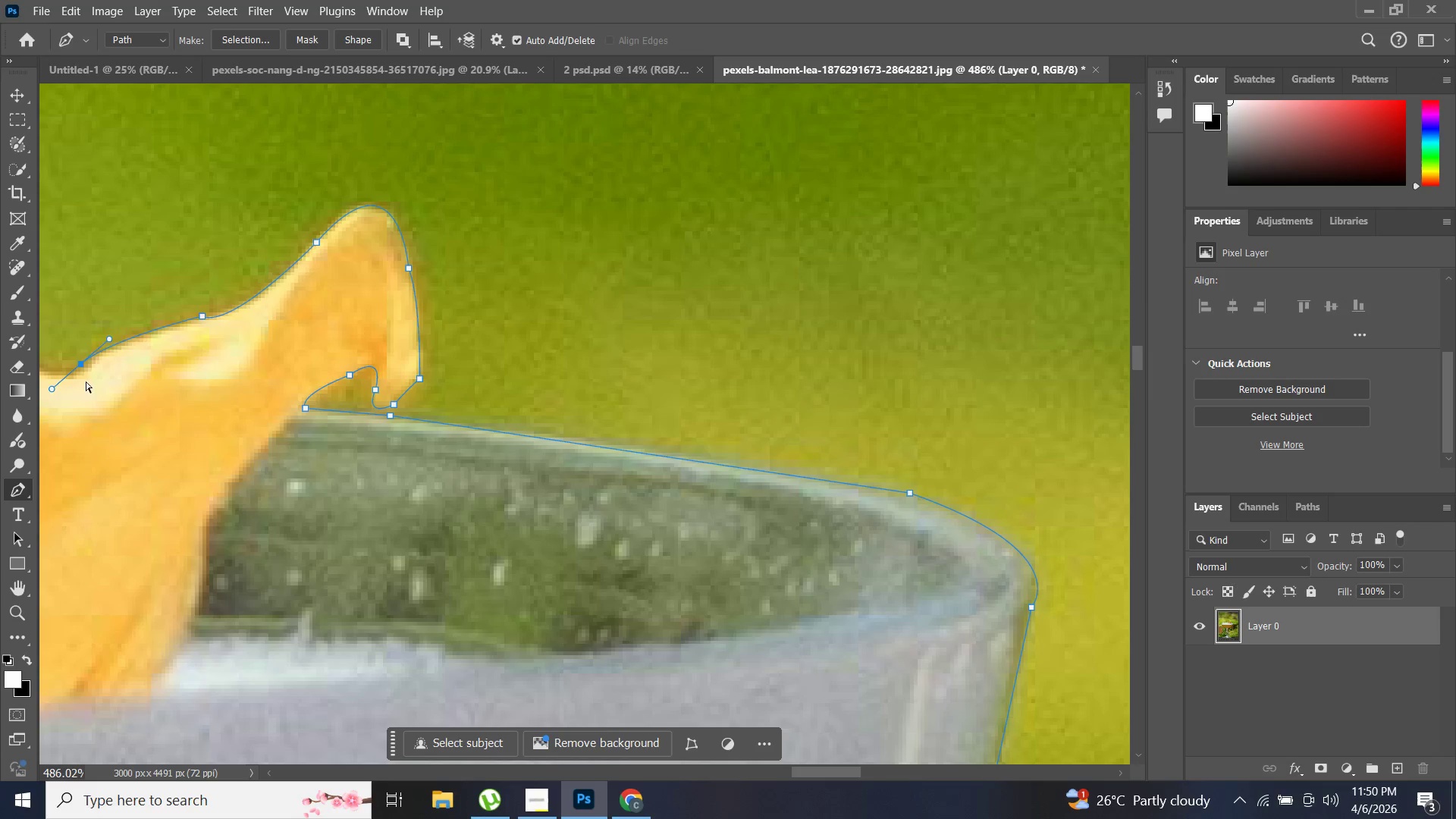 
key(Control+Z)
 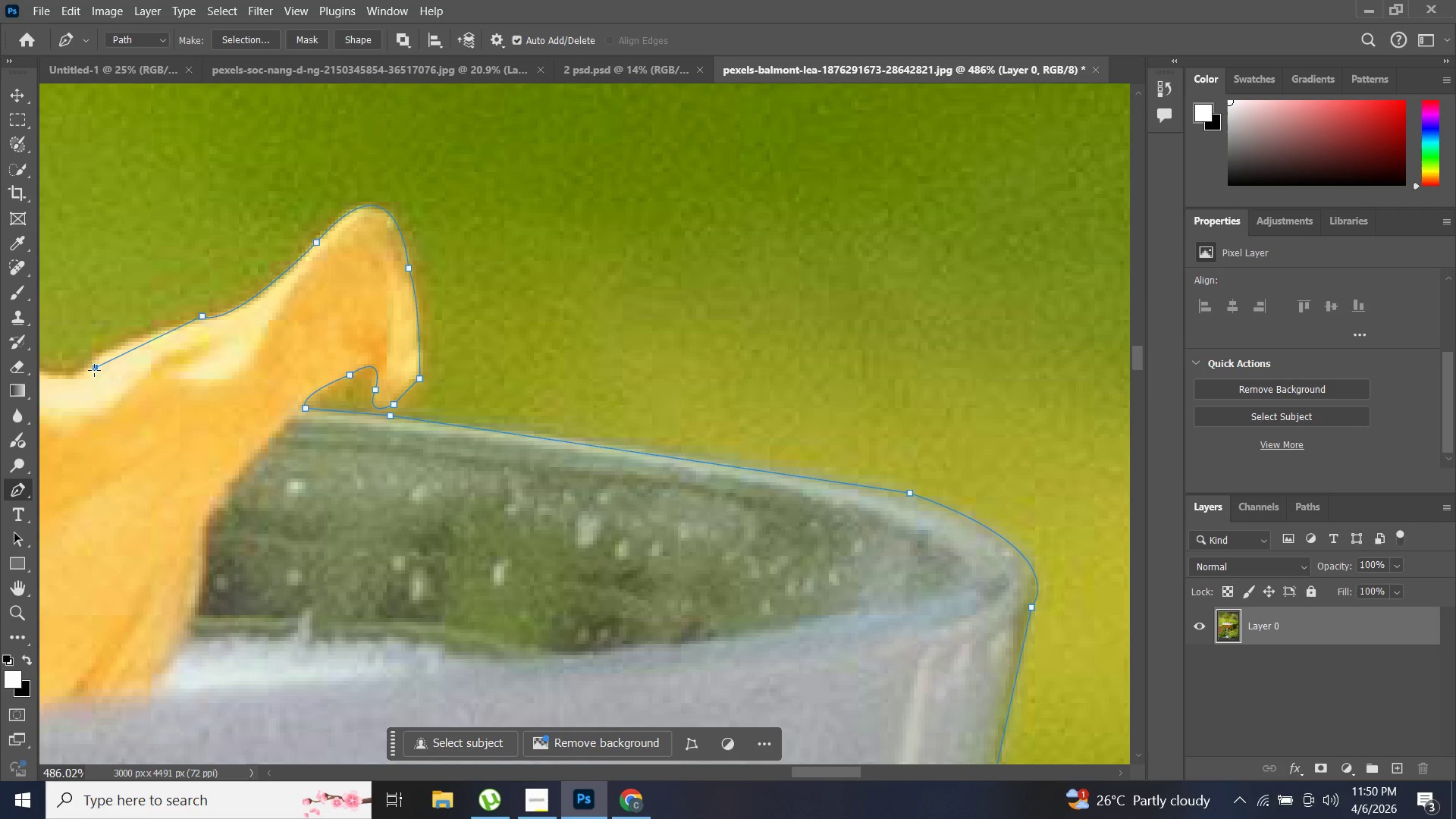 
left_click_drag(start_coordinate=[94, 369], to_coordinate=[104, 391])
 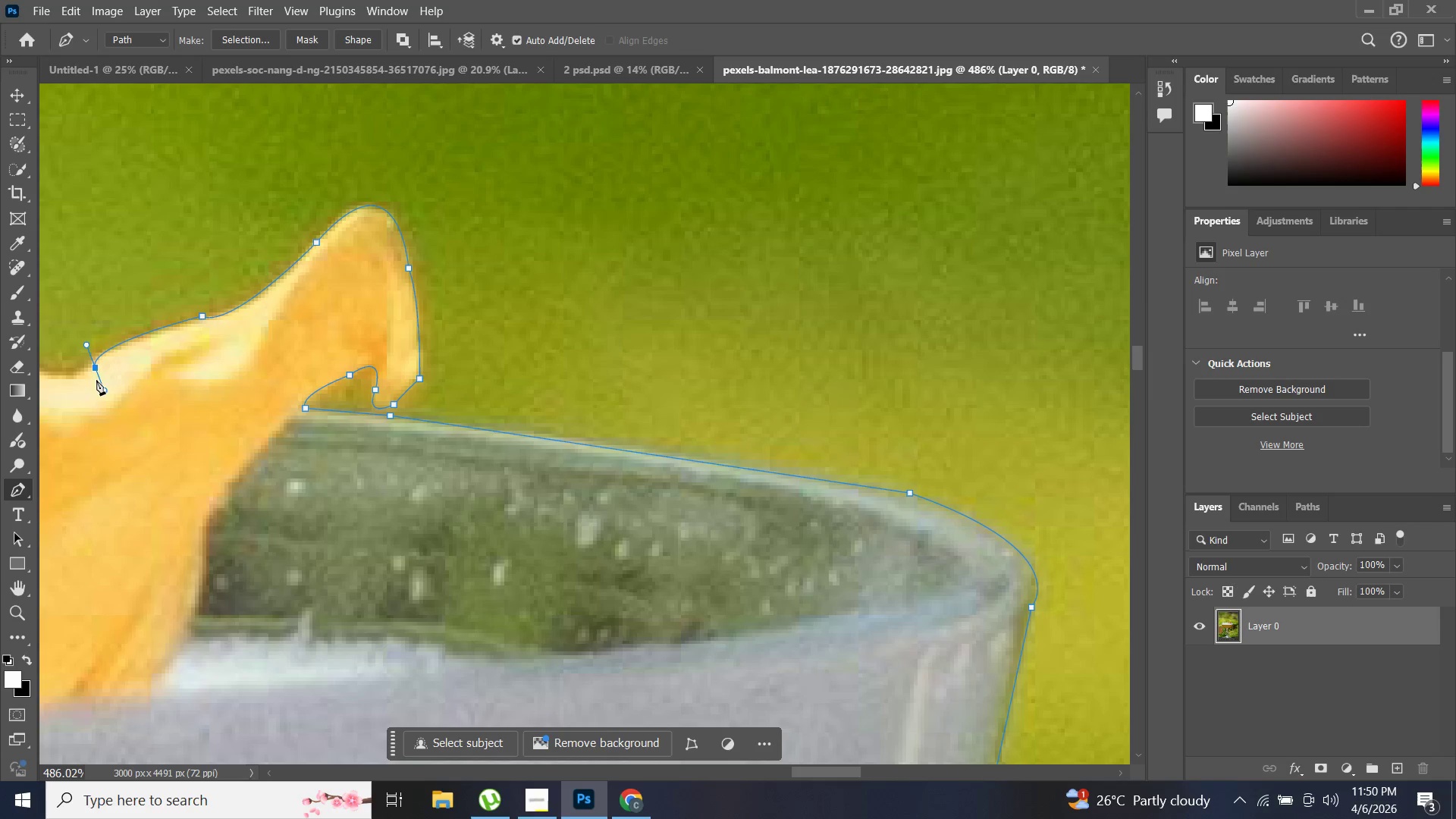 
key(Alt+AltLeft)
 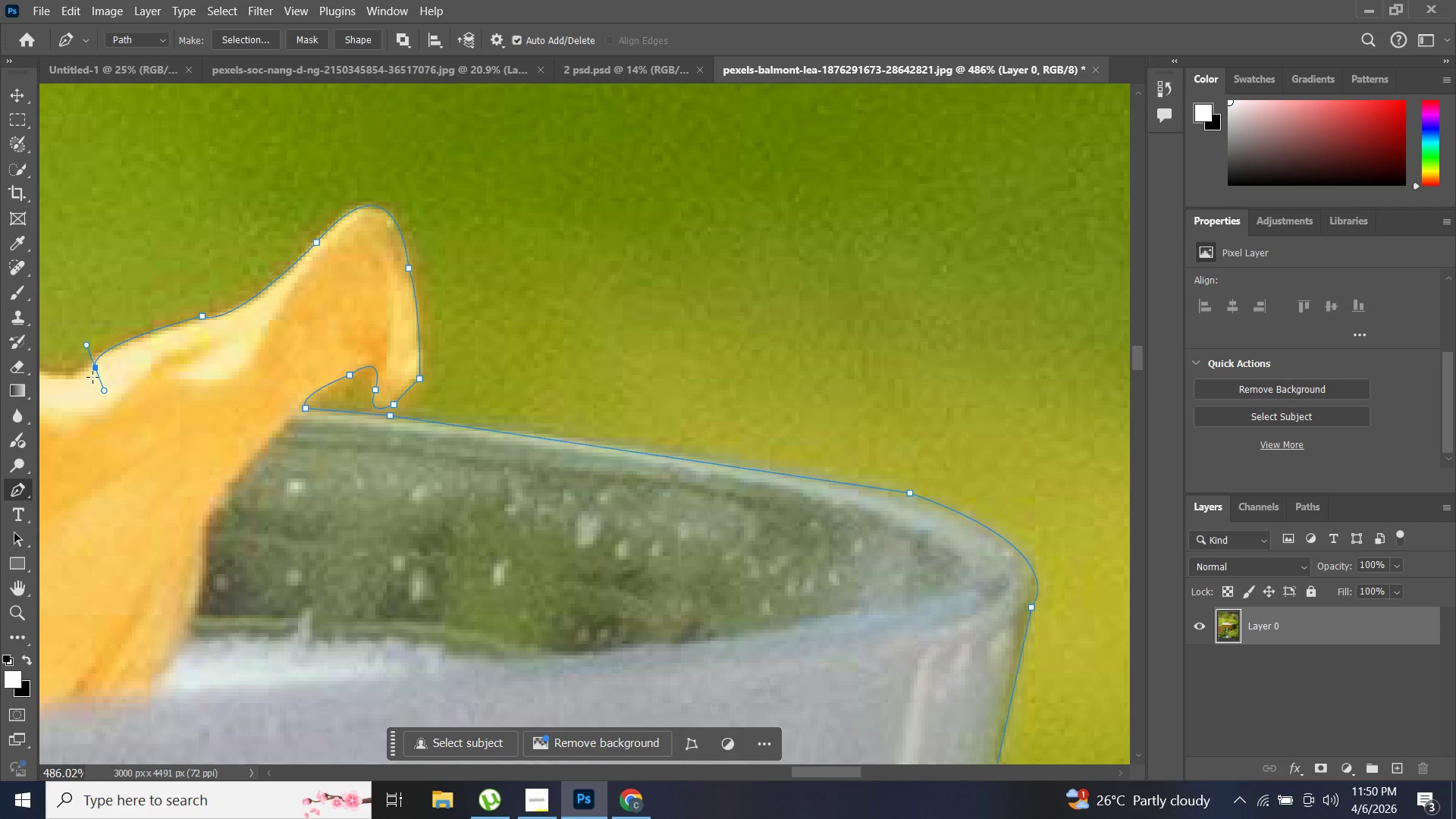 
key(Control+Z)
 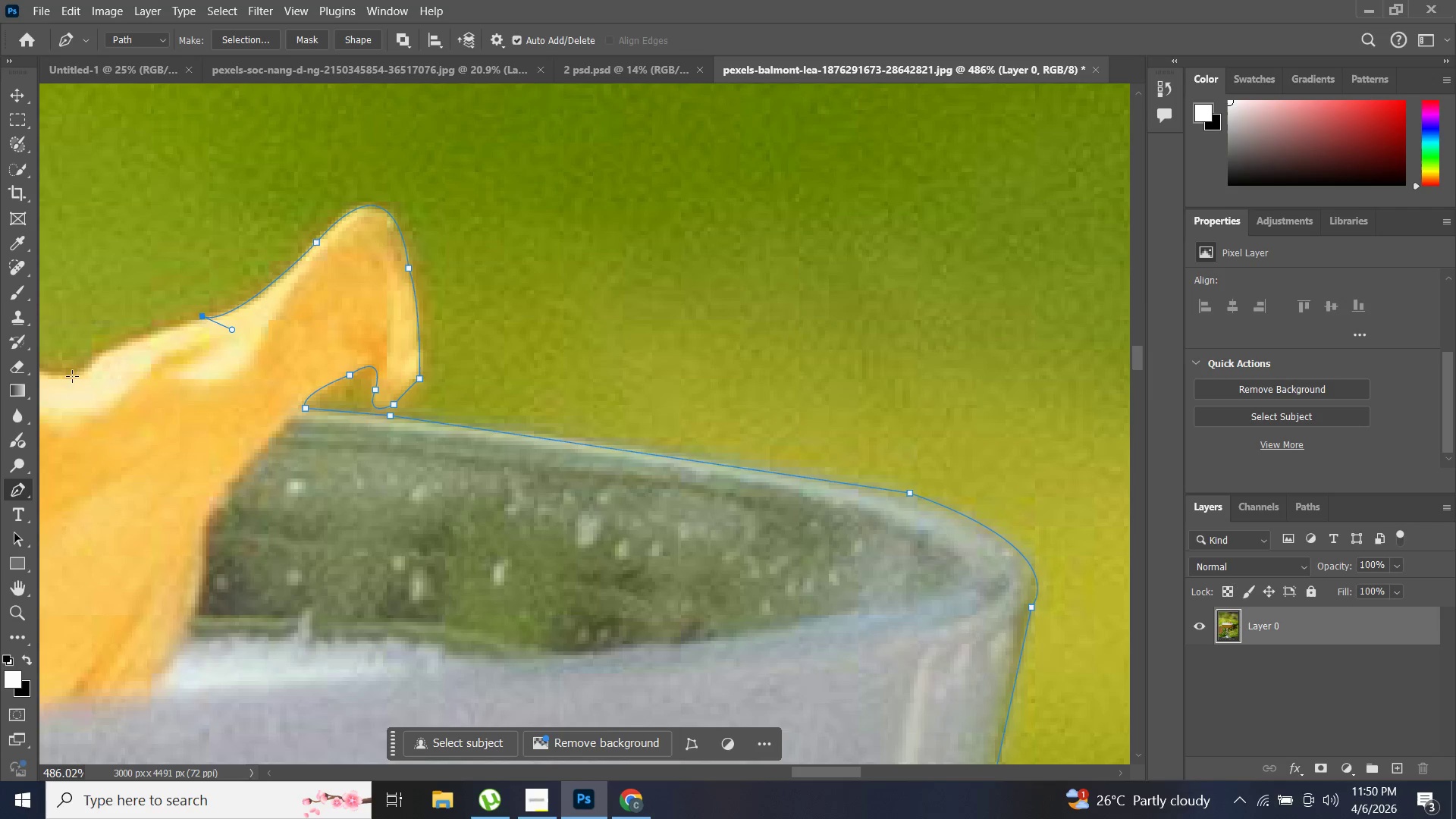 
left_click_drag(start_coordinate=[73, 375], to_coordinate=[53, 403])
 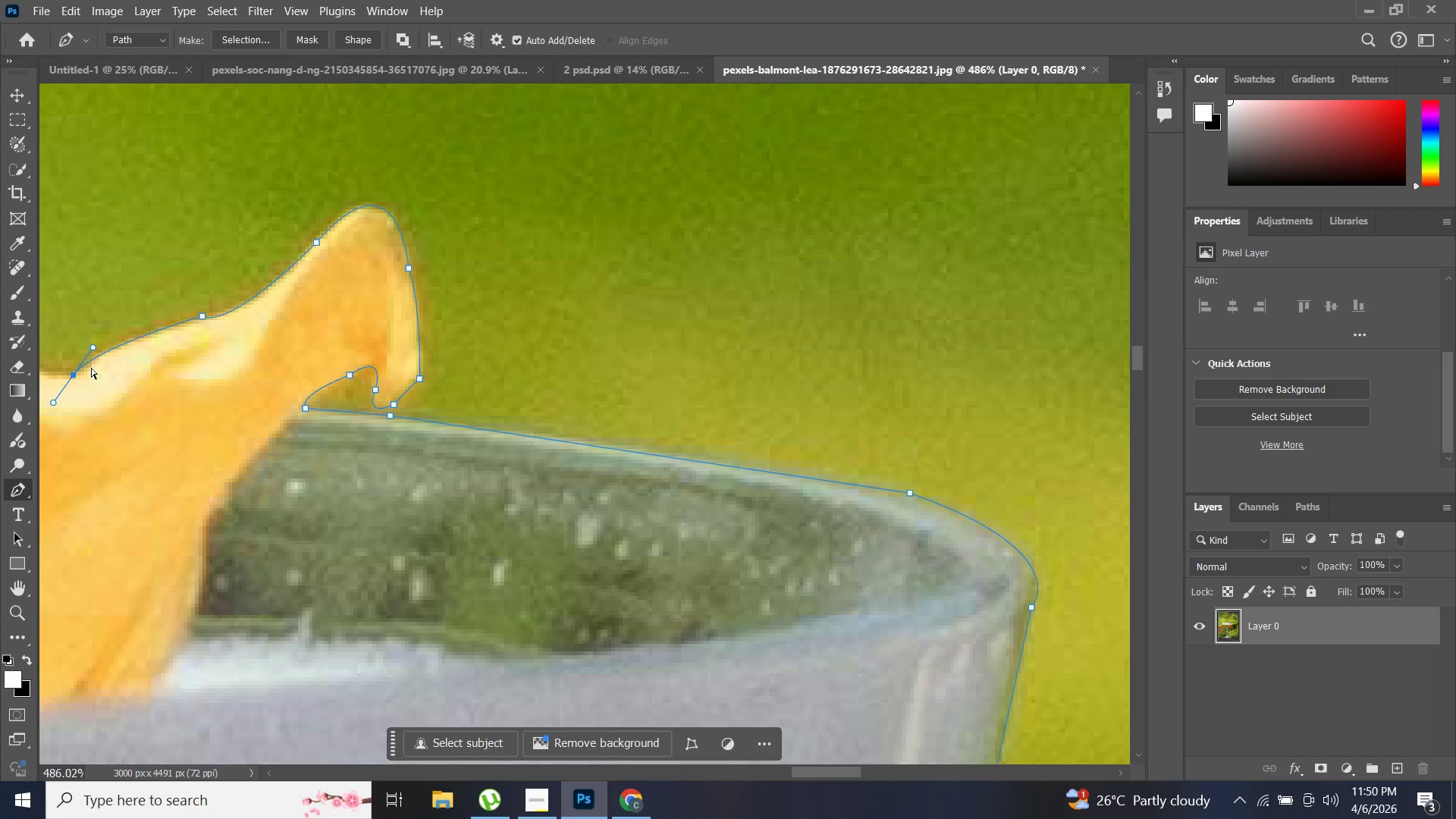 
key(Control+ControlLeft)
 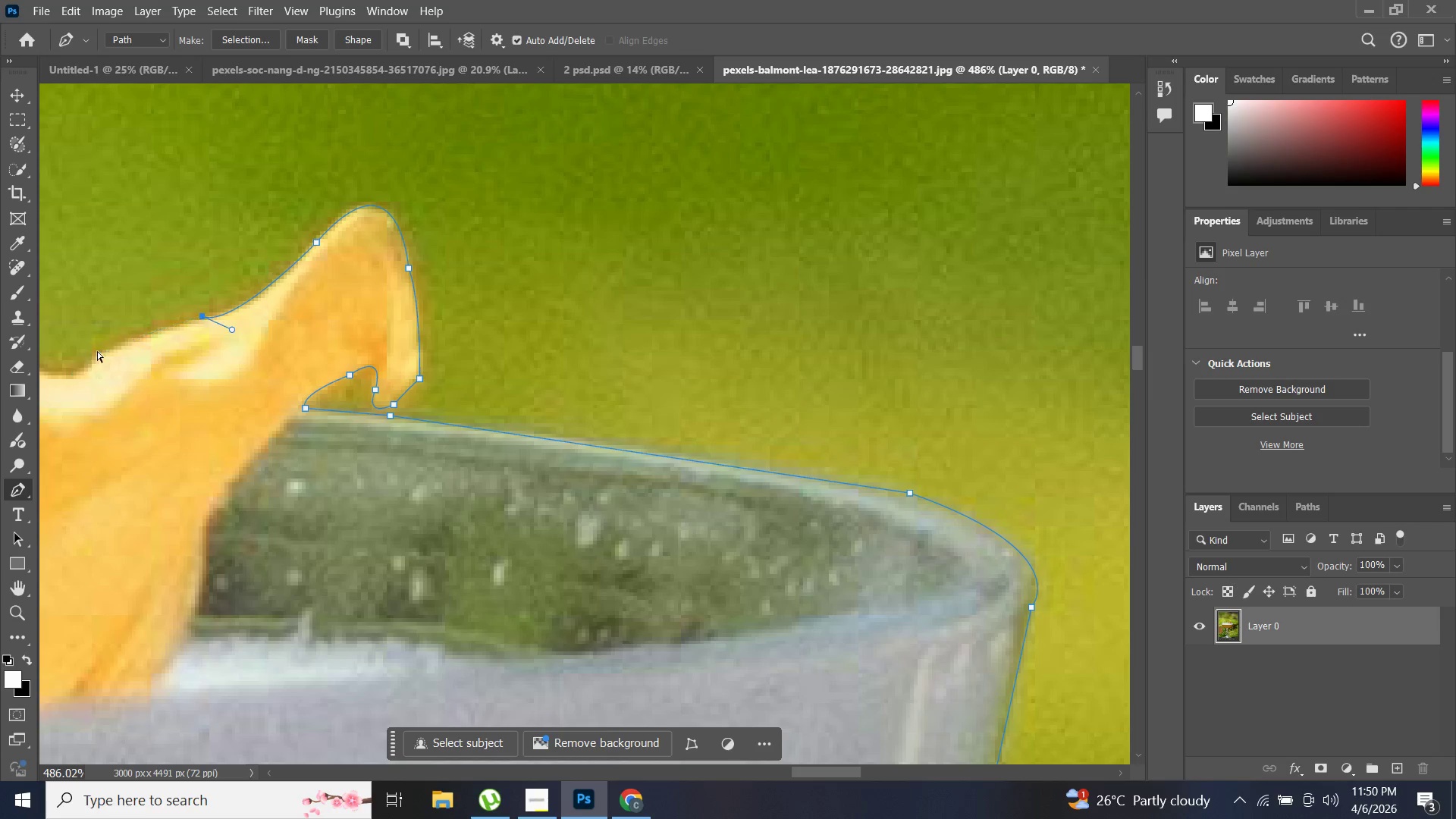 
key(Control+Z)
 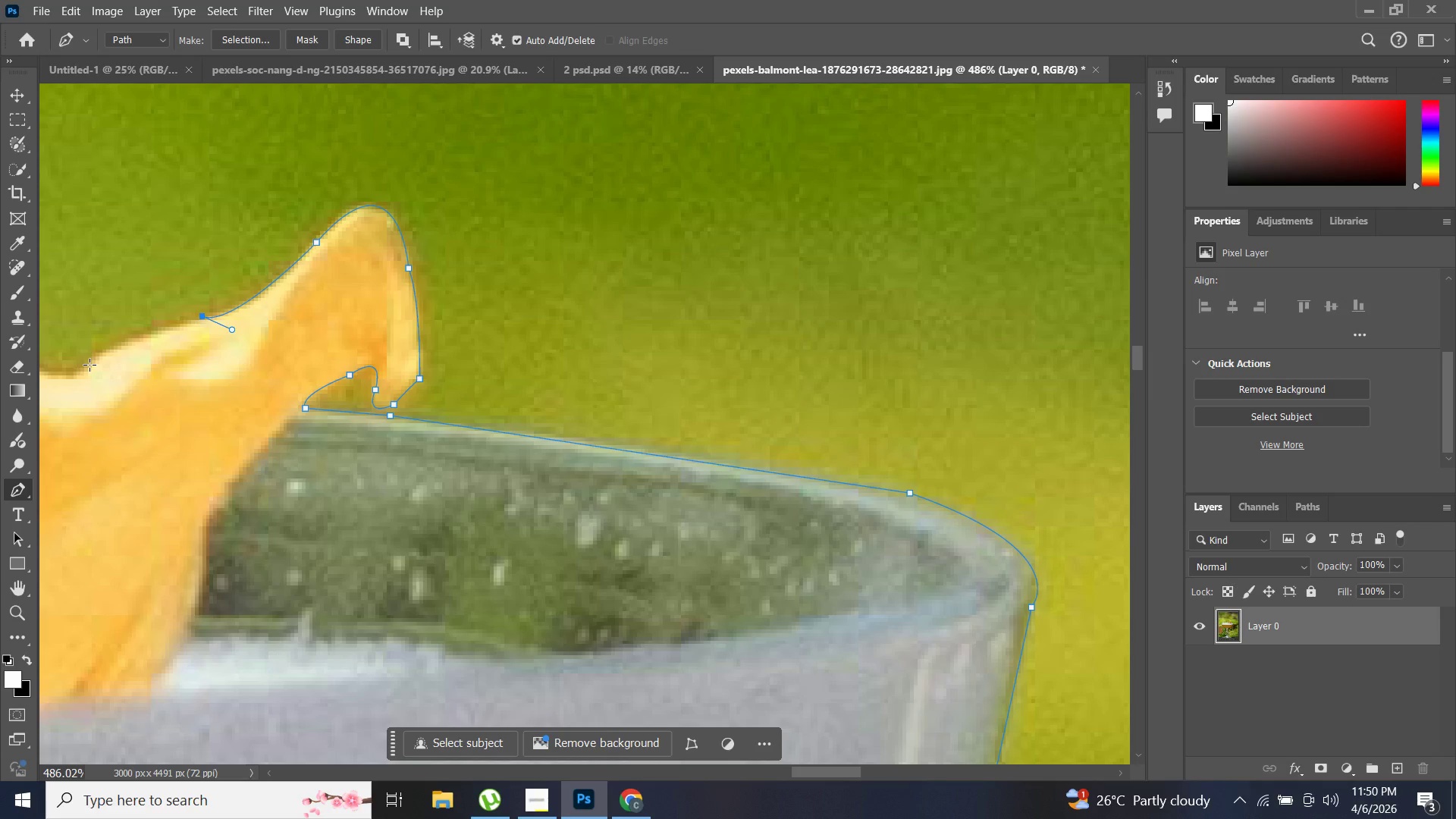 
left_click_drag(start_coordinate=[89, 365], to_coordinate=[87, 381])
 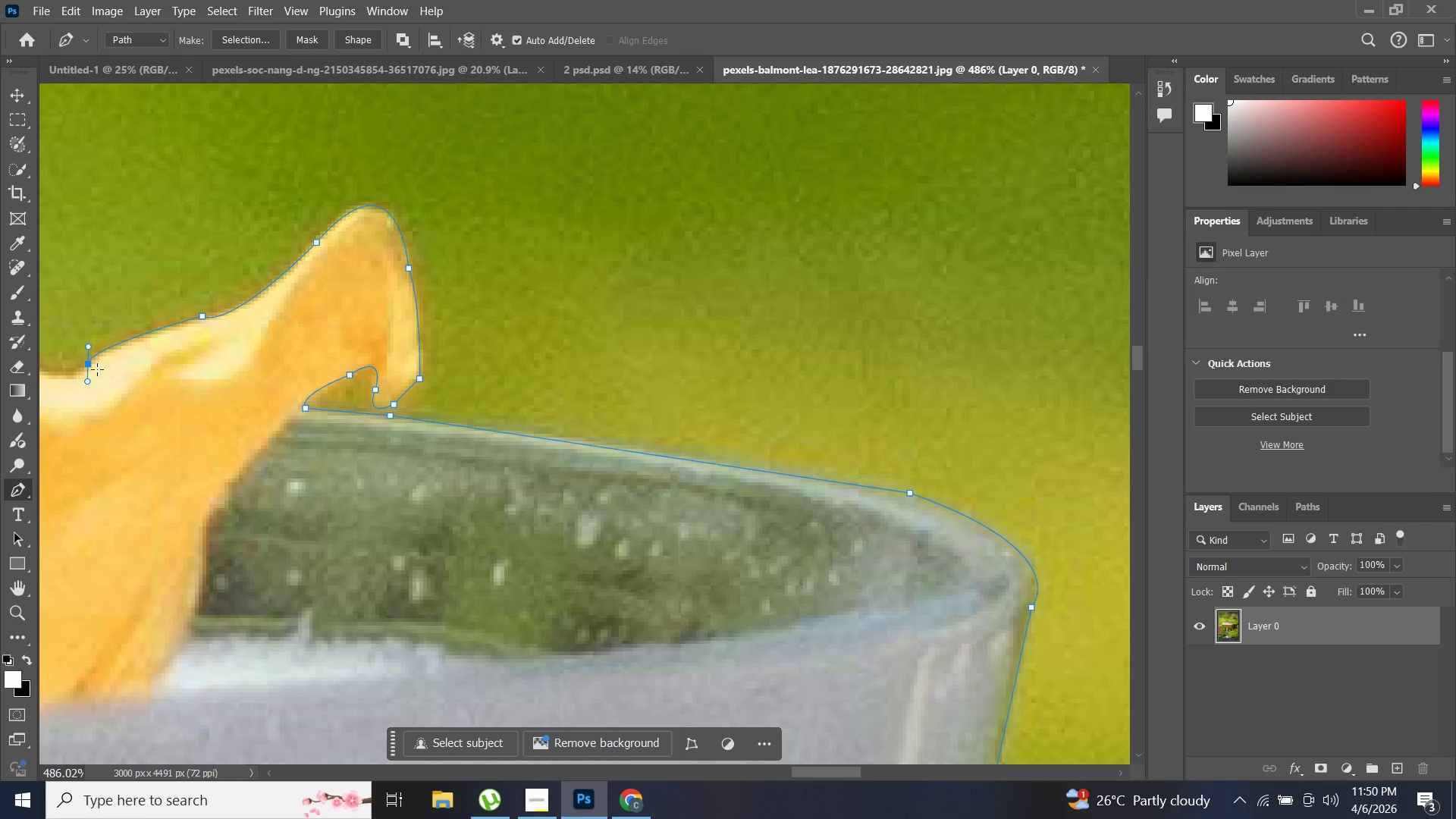 
hold_key(key=AltLeft, duration=0.92)
left_click([89, 362])
 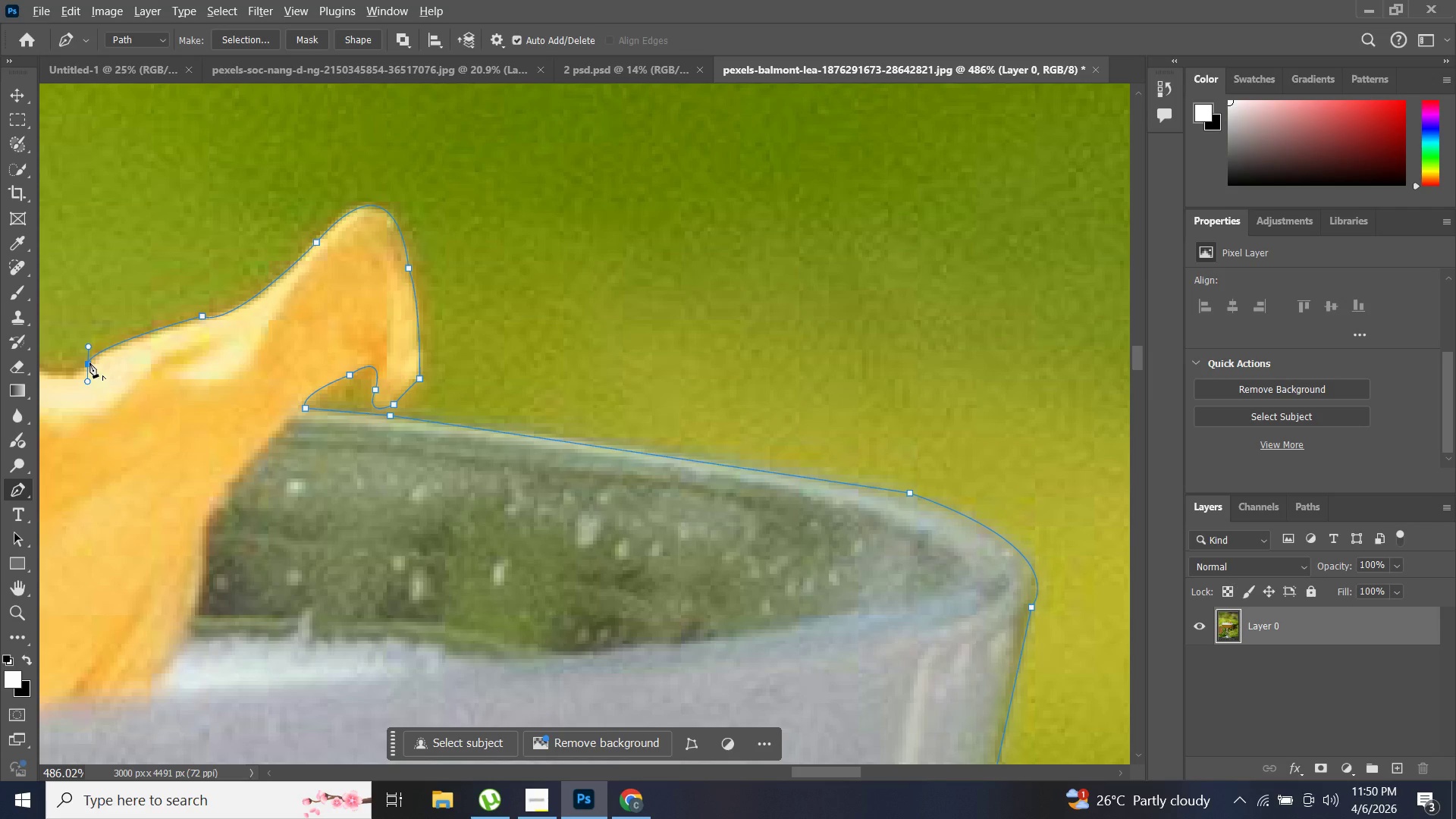 
hold_key(key=AltLeft, duration=2.67)
left_click_drag(start_coordinate=[75, 378], to_coordinate=[81, 384])
 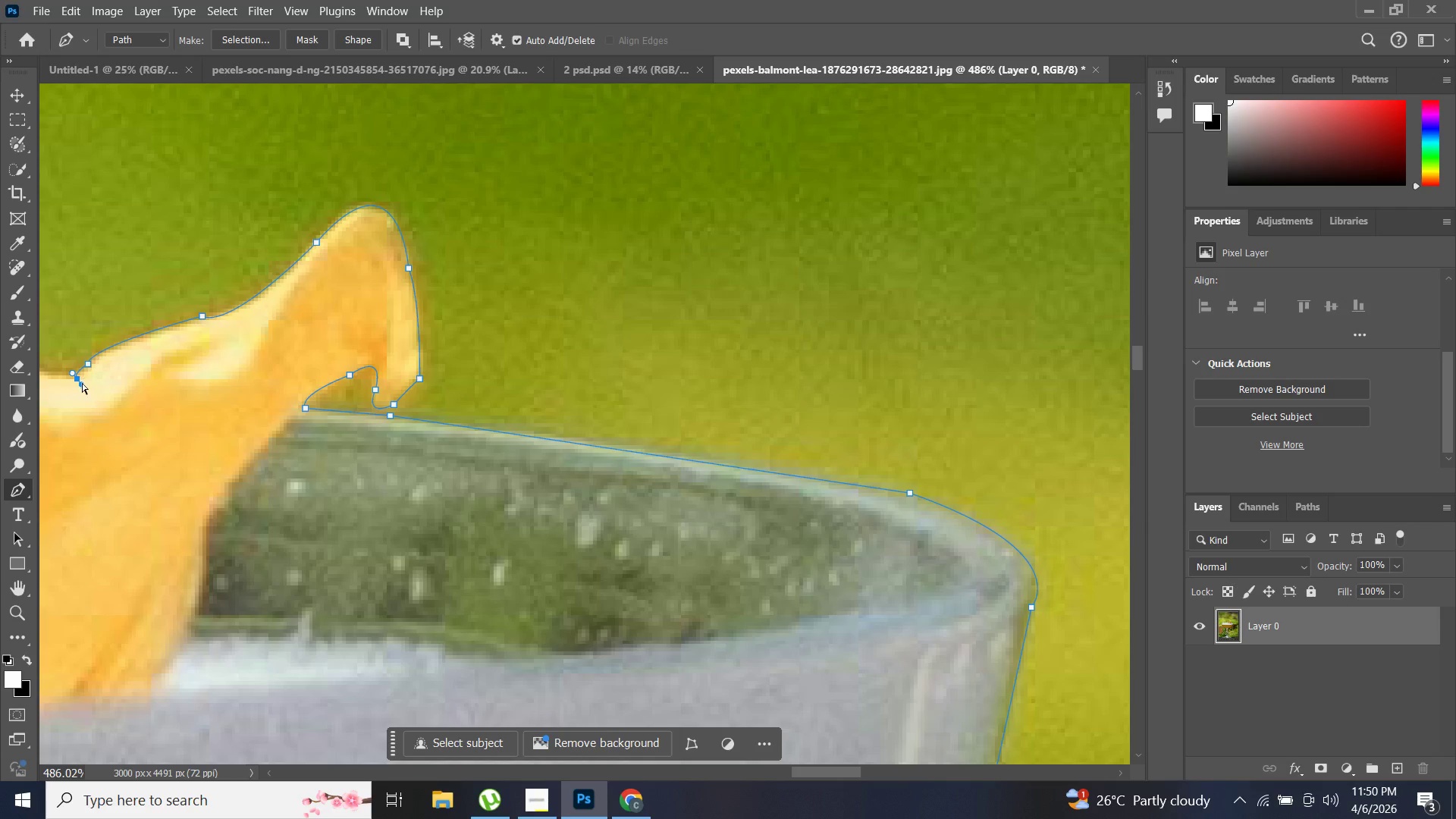 
hold_key(key=ControlLeft, duration=0.48)
 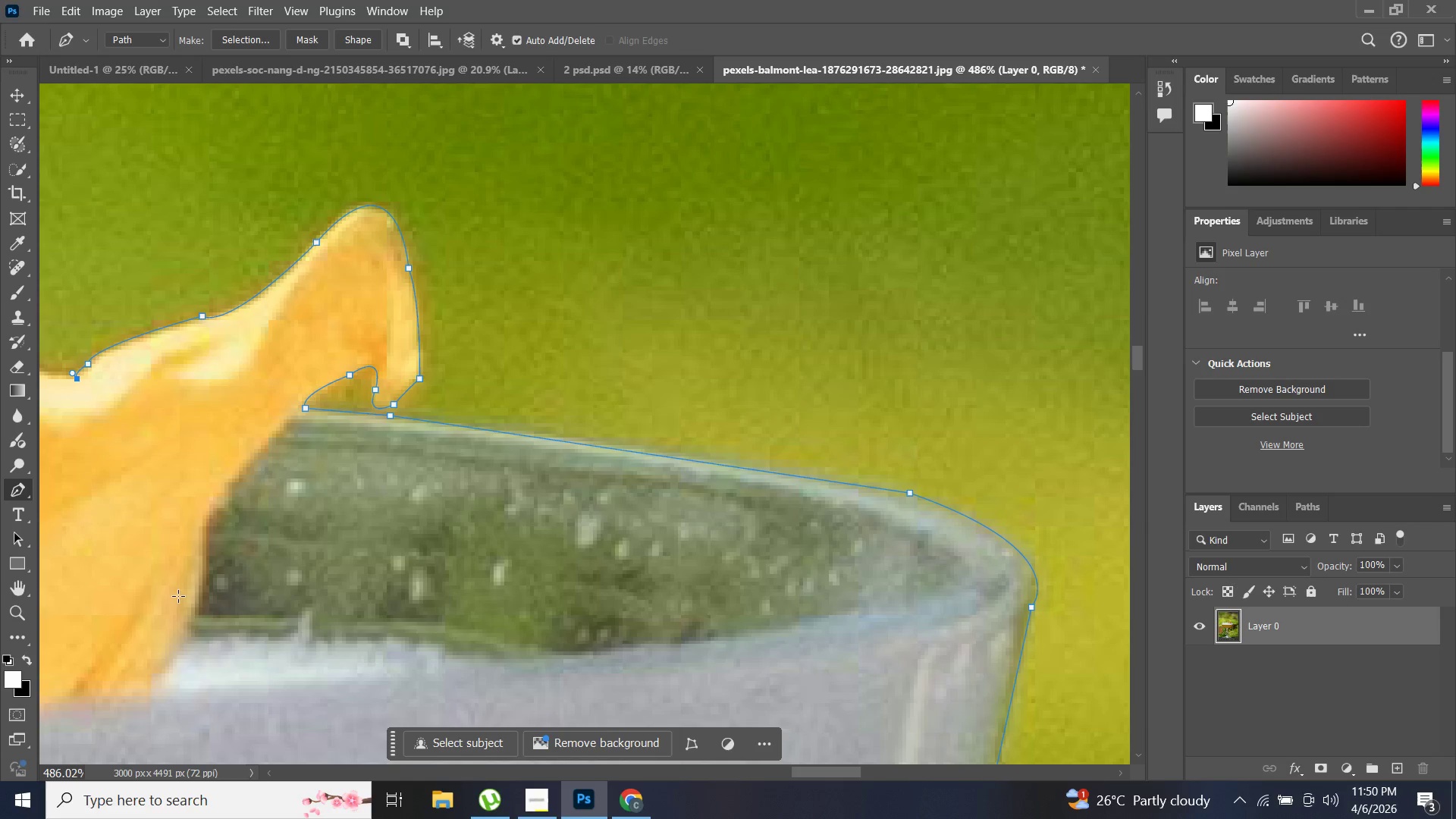 
hold_key(key=AltLeft, duration=0.45)
left_click([76, 378])
 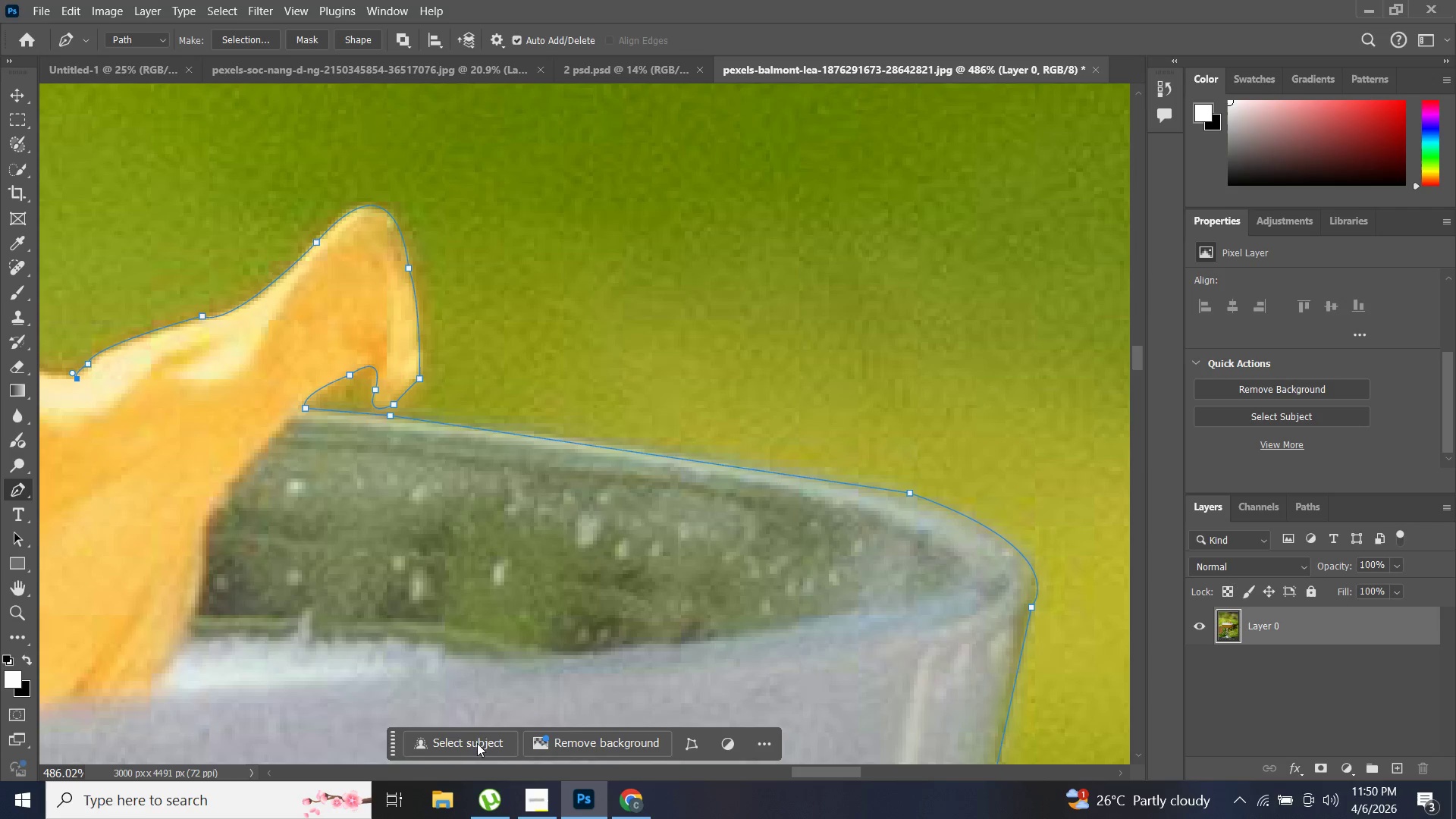 
scroll: coordinate [513, 736], scroll_direction: down, amount: 1.0
 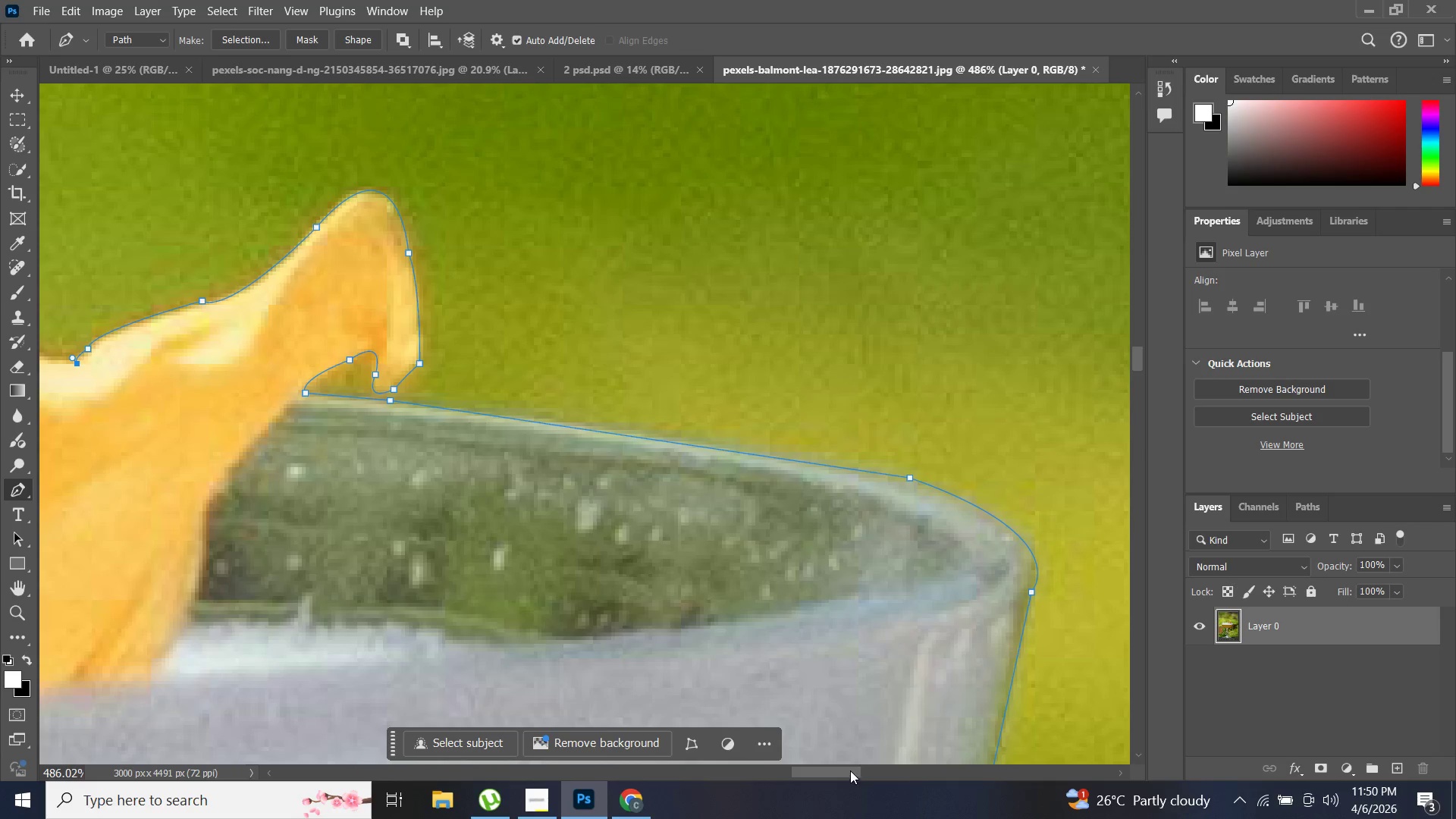 
left_click_drag(start_coordinate=[850, 770], to_coordinate=[827, 753])
 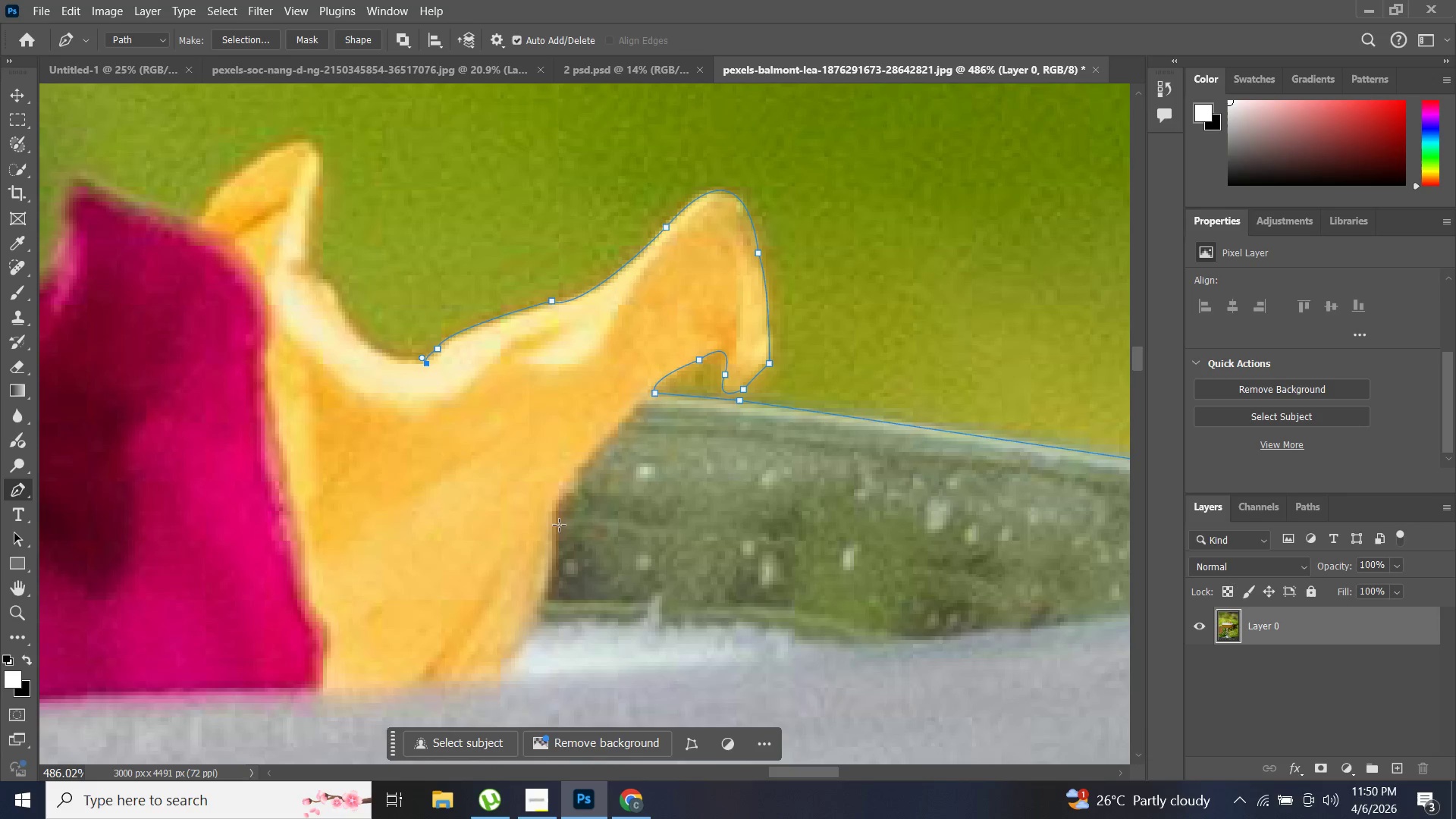 
hold_key(key=AltLeft, duration=0.52)
scroll: coordinate [400, 480], scroll_direction: up, amount: 10.0
 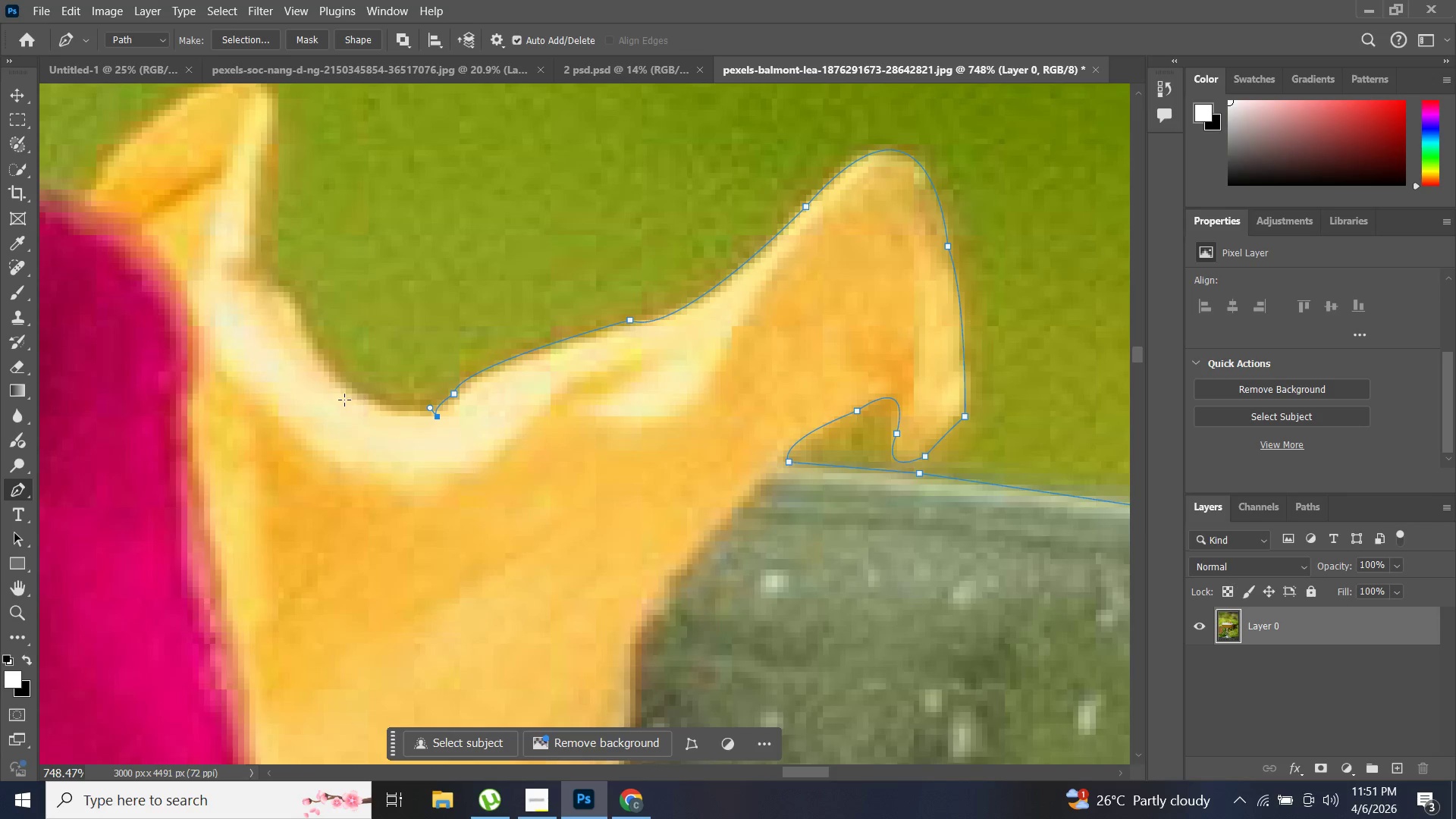 
hold_key(key=AltLeft, duration=0.88)
left_click([438, 417])
 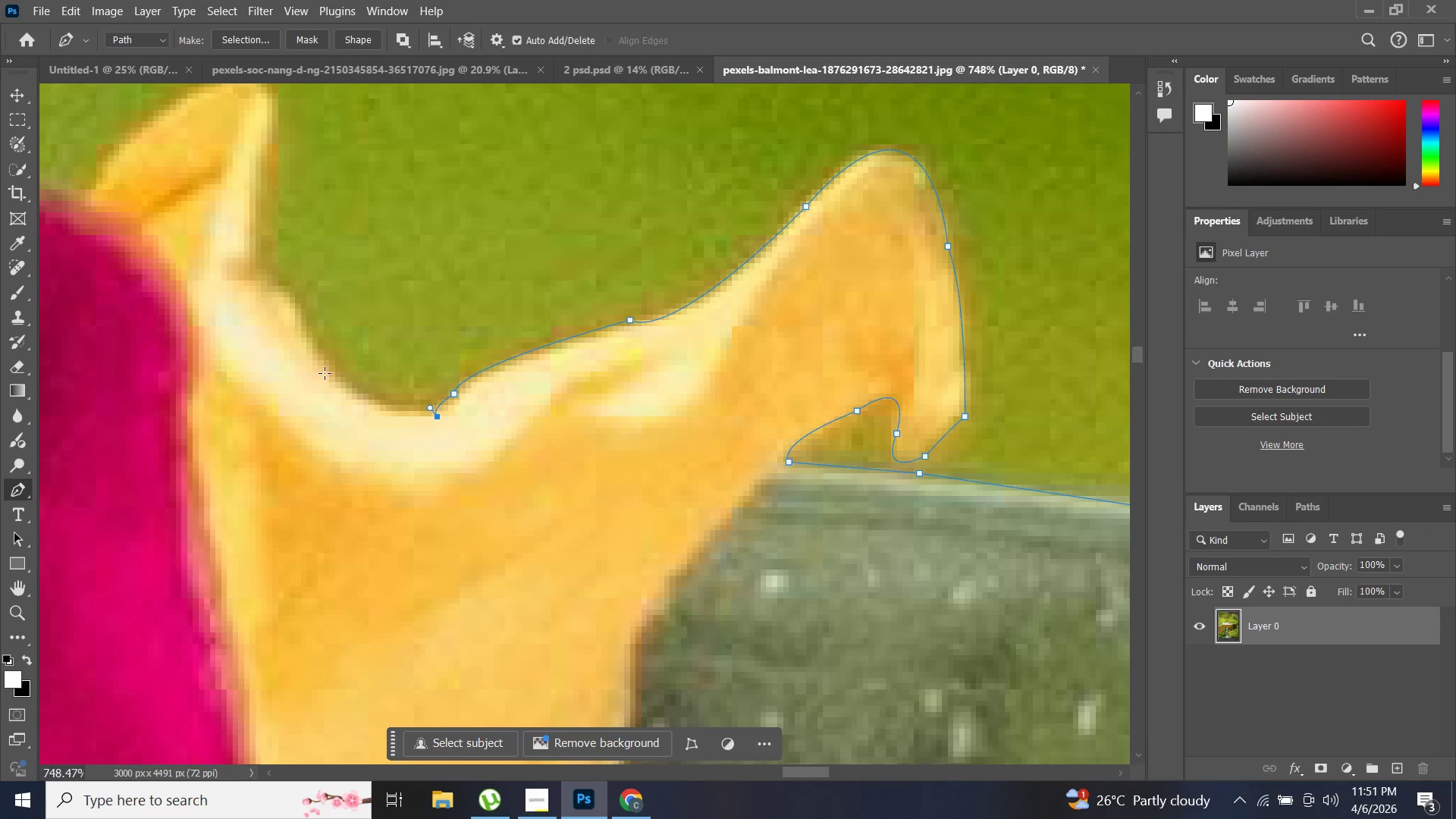 
left_click_drag(start_coordinate=[325, 373], to_coordinate=[327, 323])
 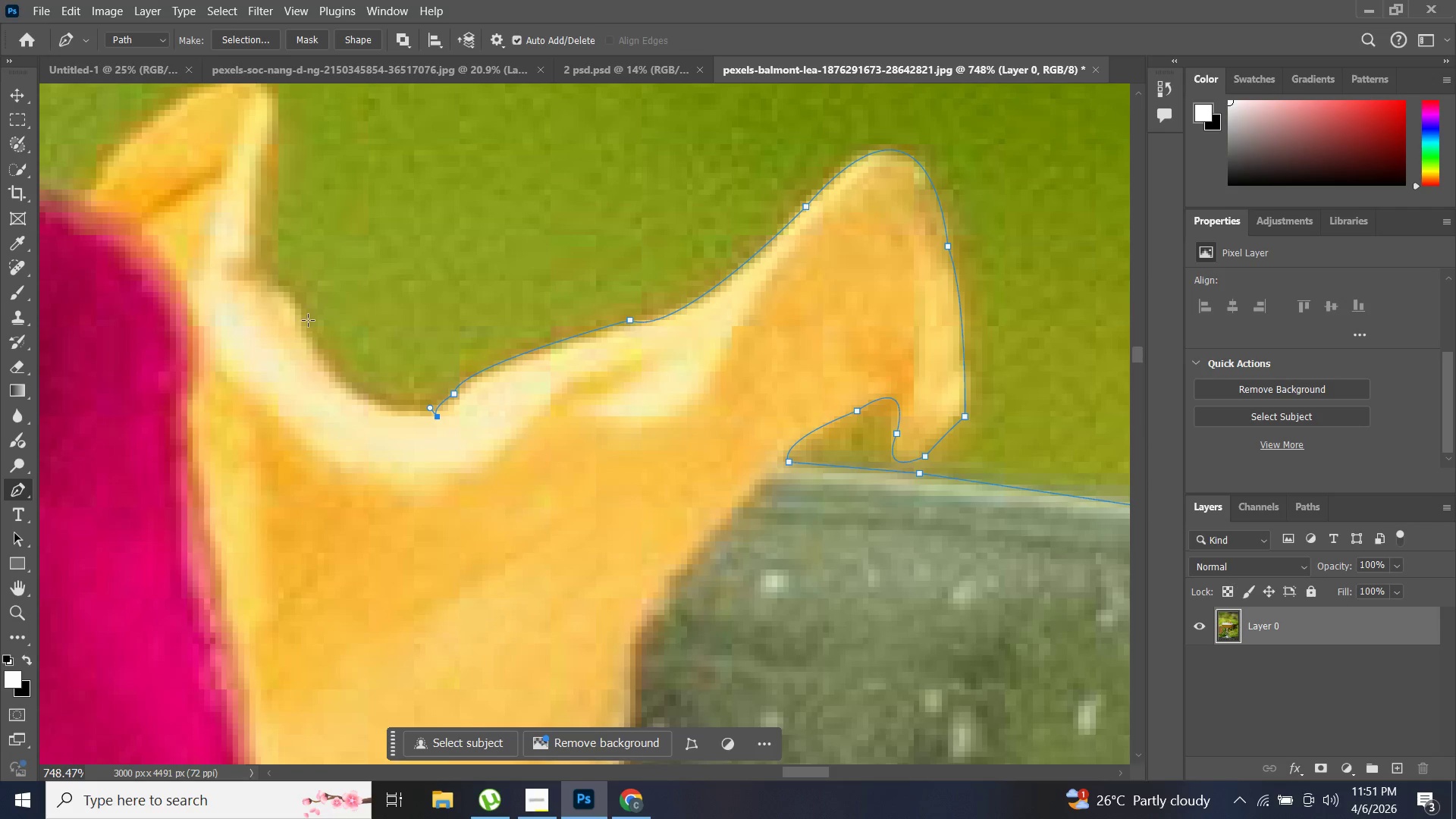 
key(Control+ControlLeft)
 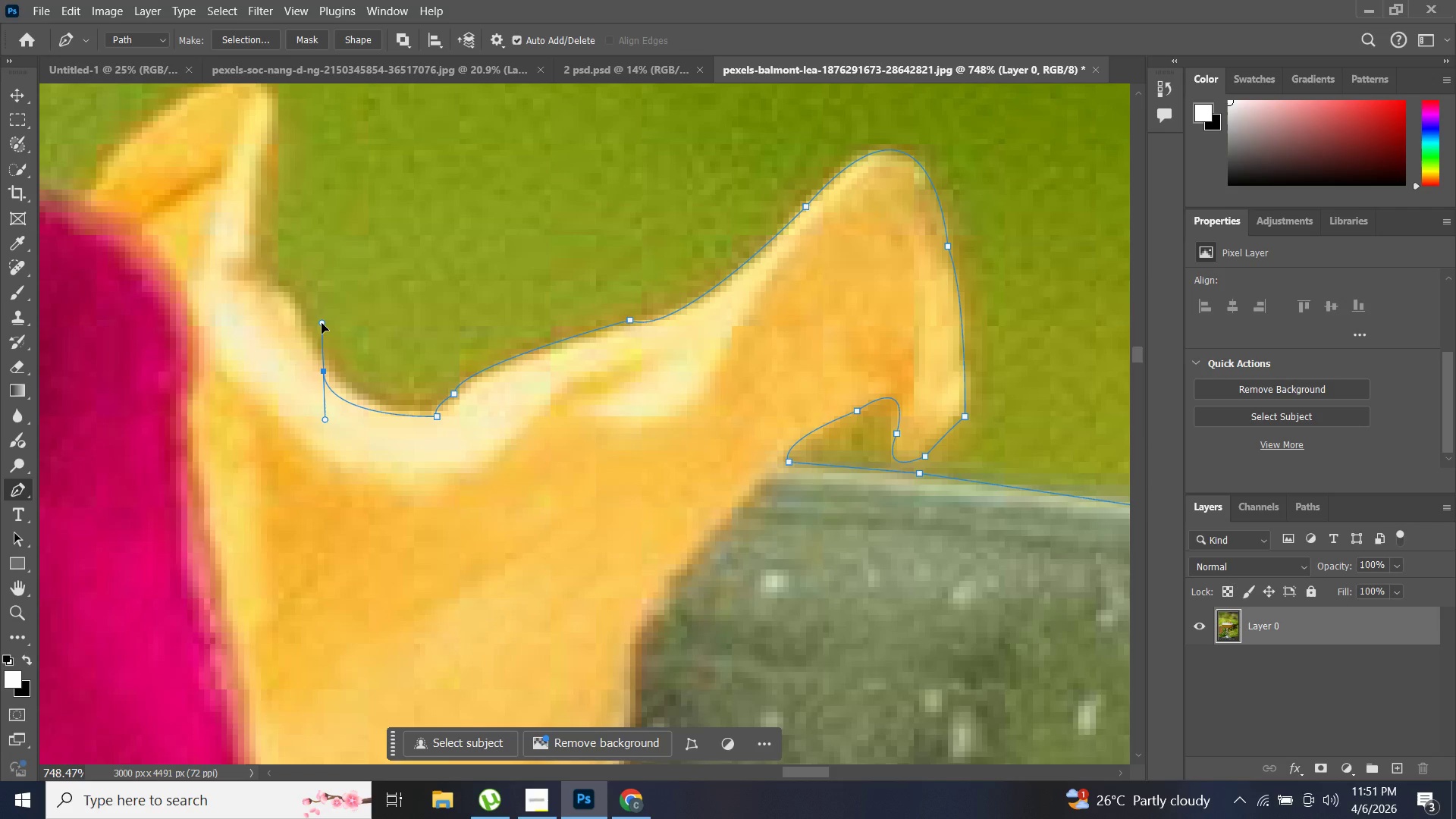 
key(Control+ControlLeft)
 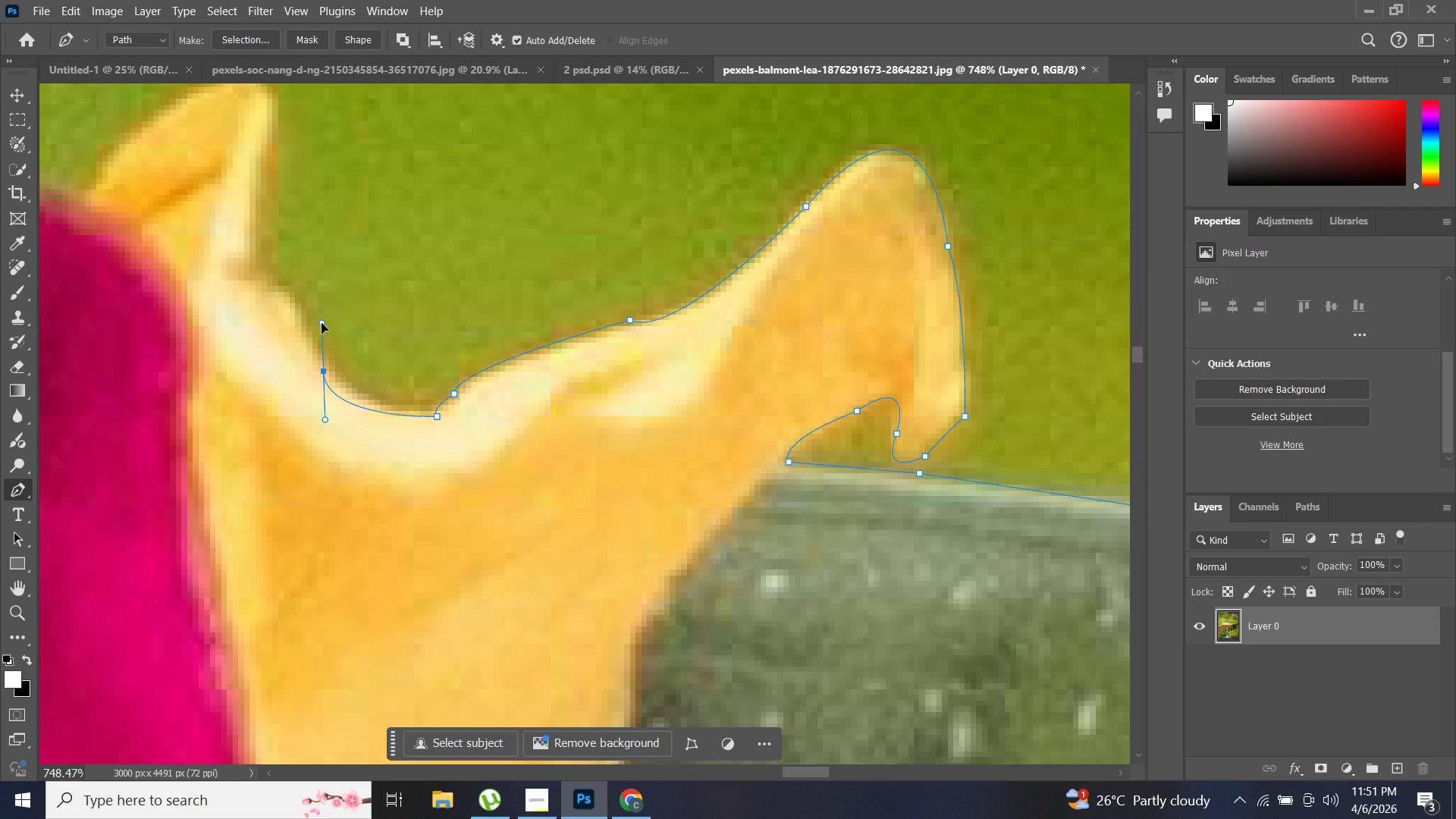 
key(Control+Z)
 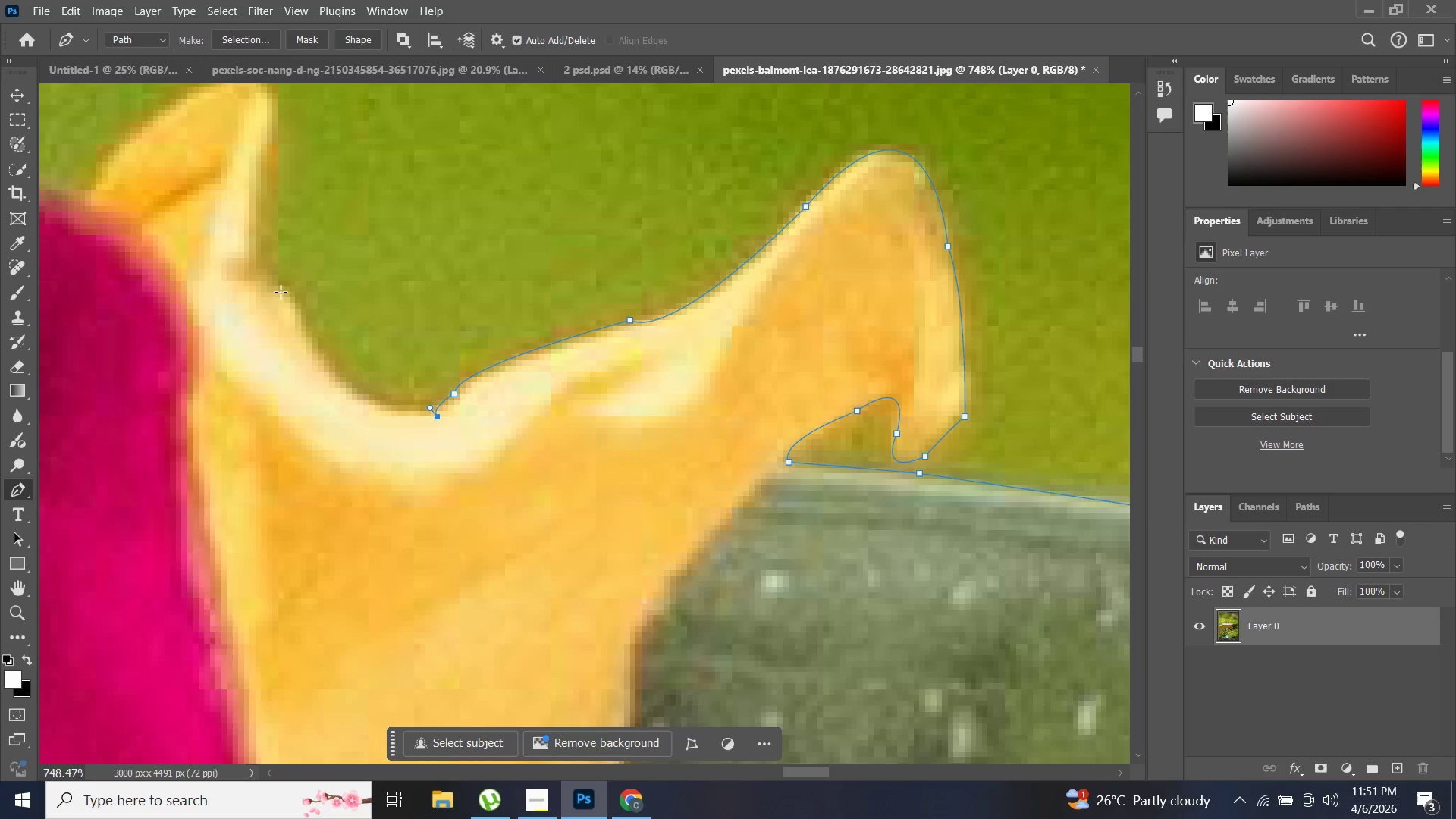 
left_click_drag(start_coordinate=[279, 291], to_coordinate=[256, 157])
 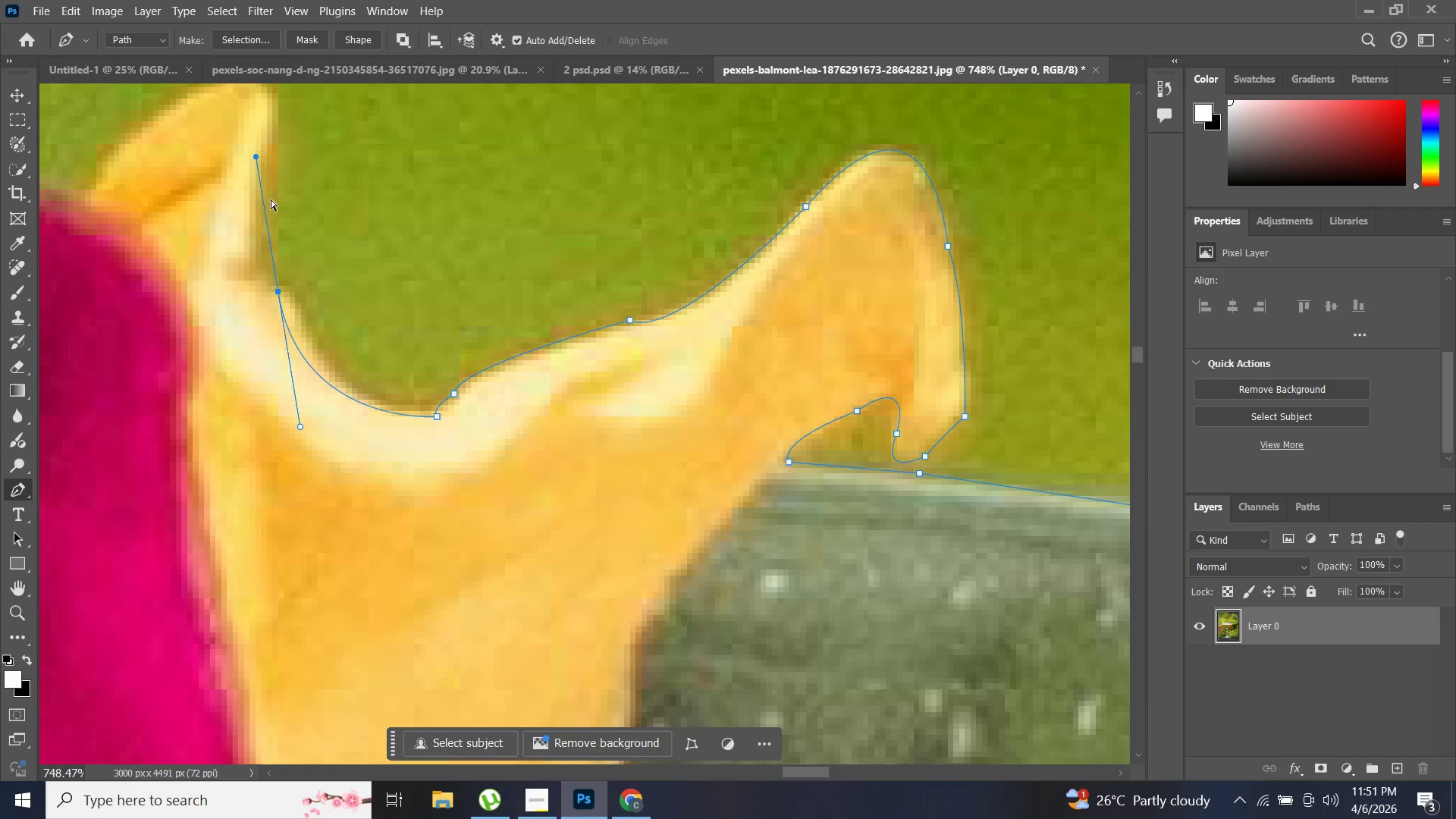 
key(Control+ControlLeft)
 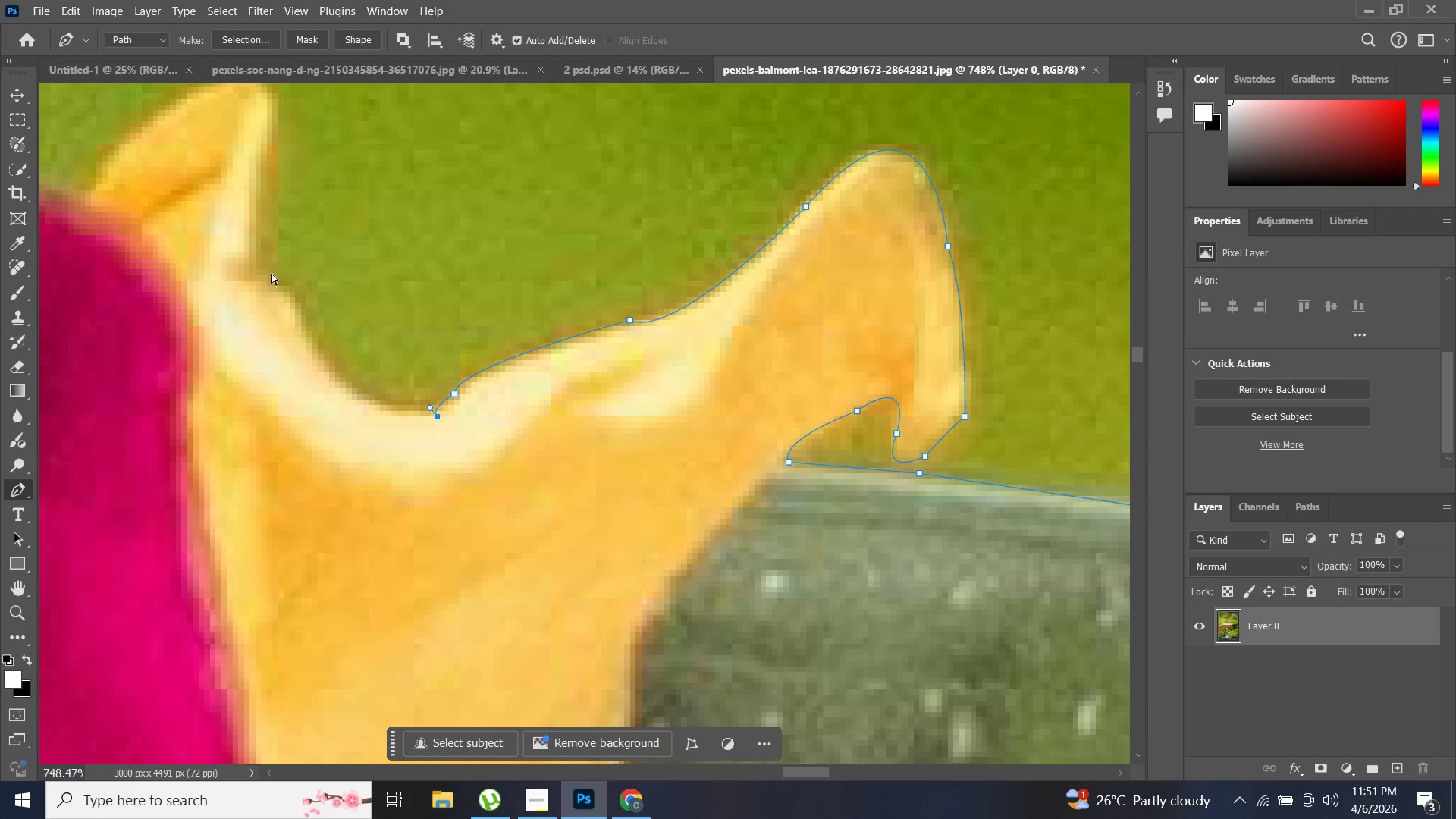 
key(Control+Z)
 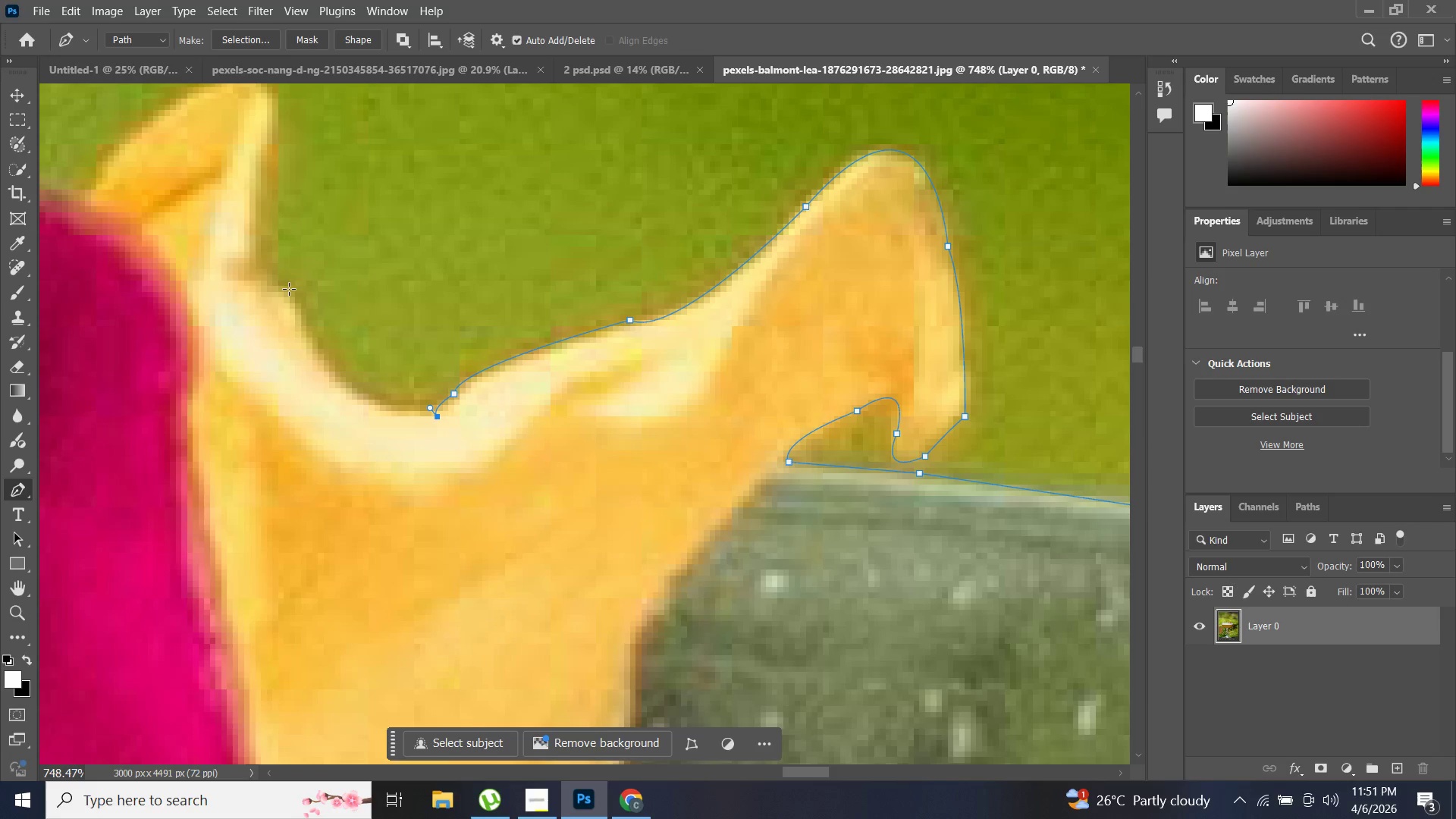 
left_click_drag(start_coordinate=[289, 289], to_coordinate=[249, 133])
 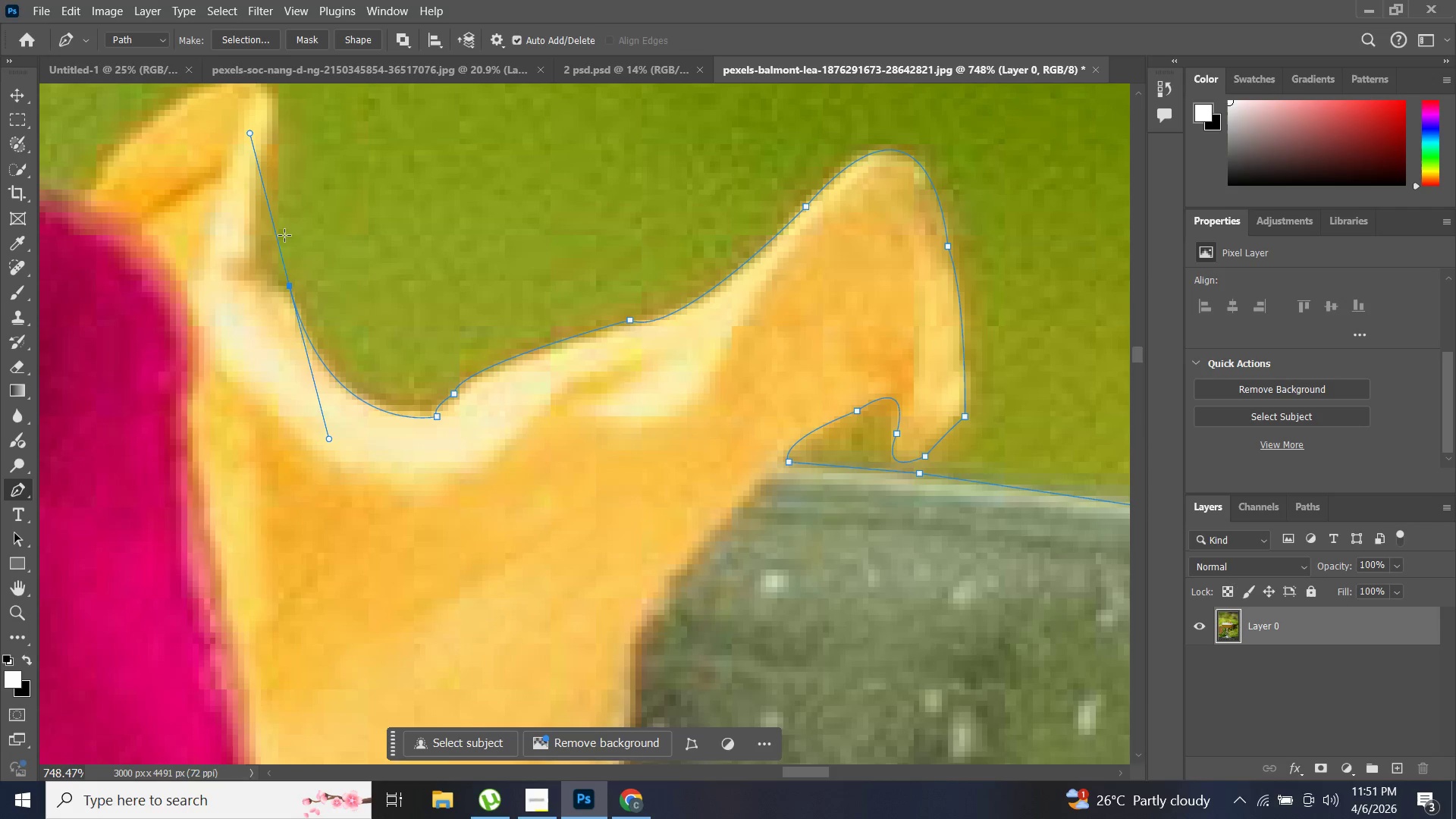 
hold_key(key=AltLeft, duration=0.84)
left_click([288, 284])
 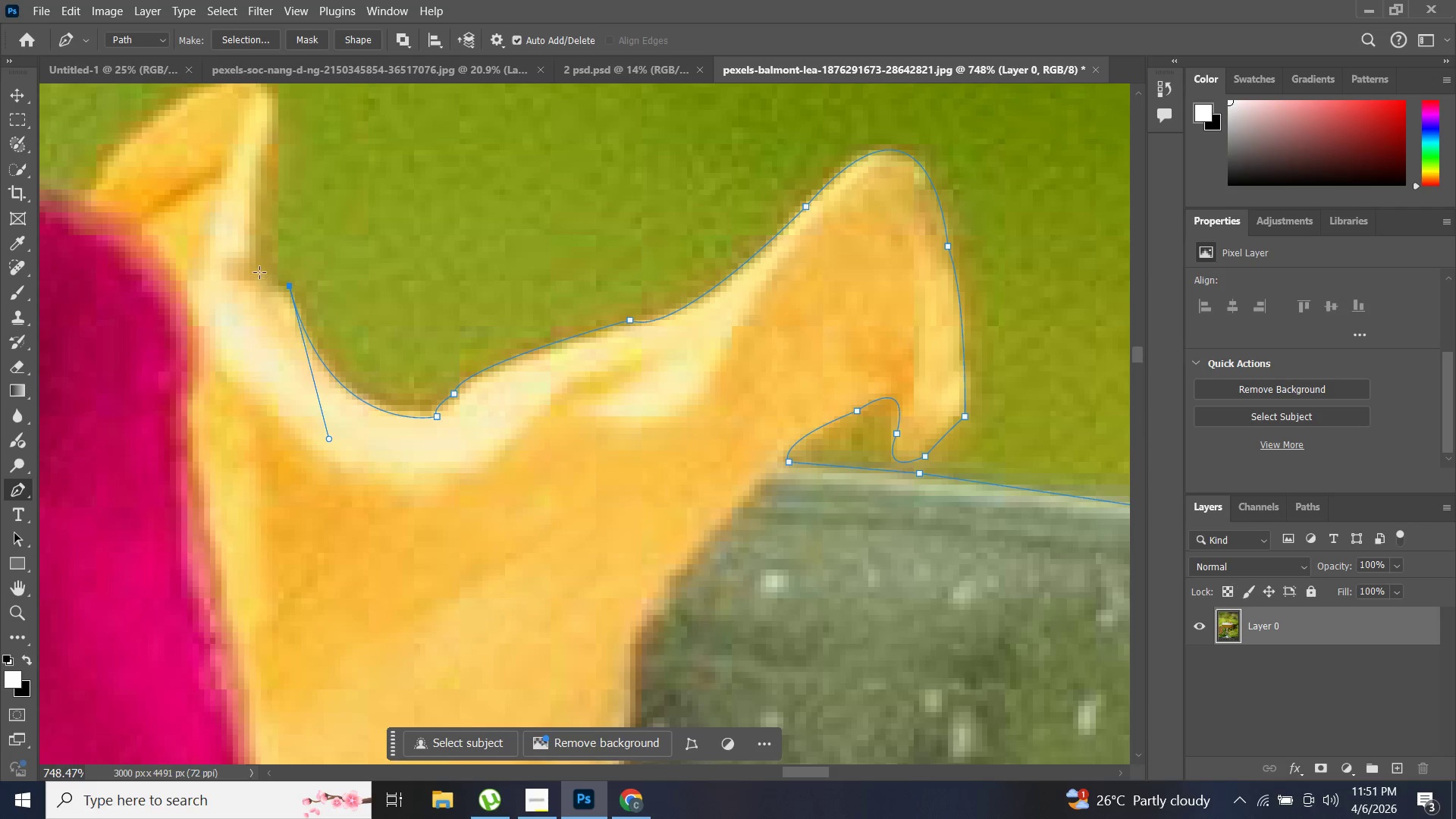 
left_click([258, 271])
 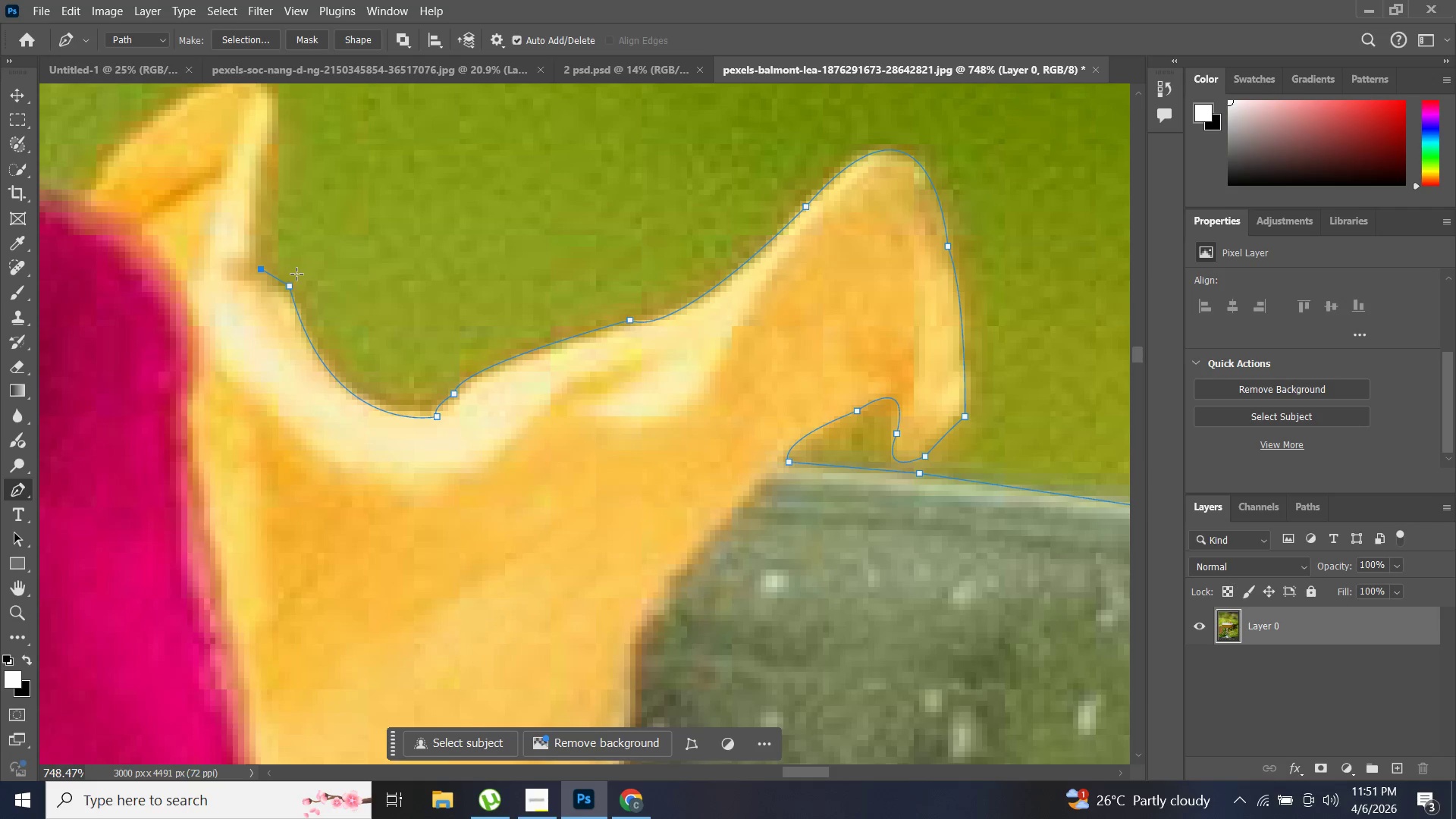 
key(Control+Z)
 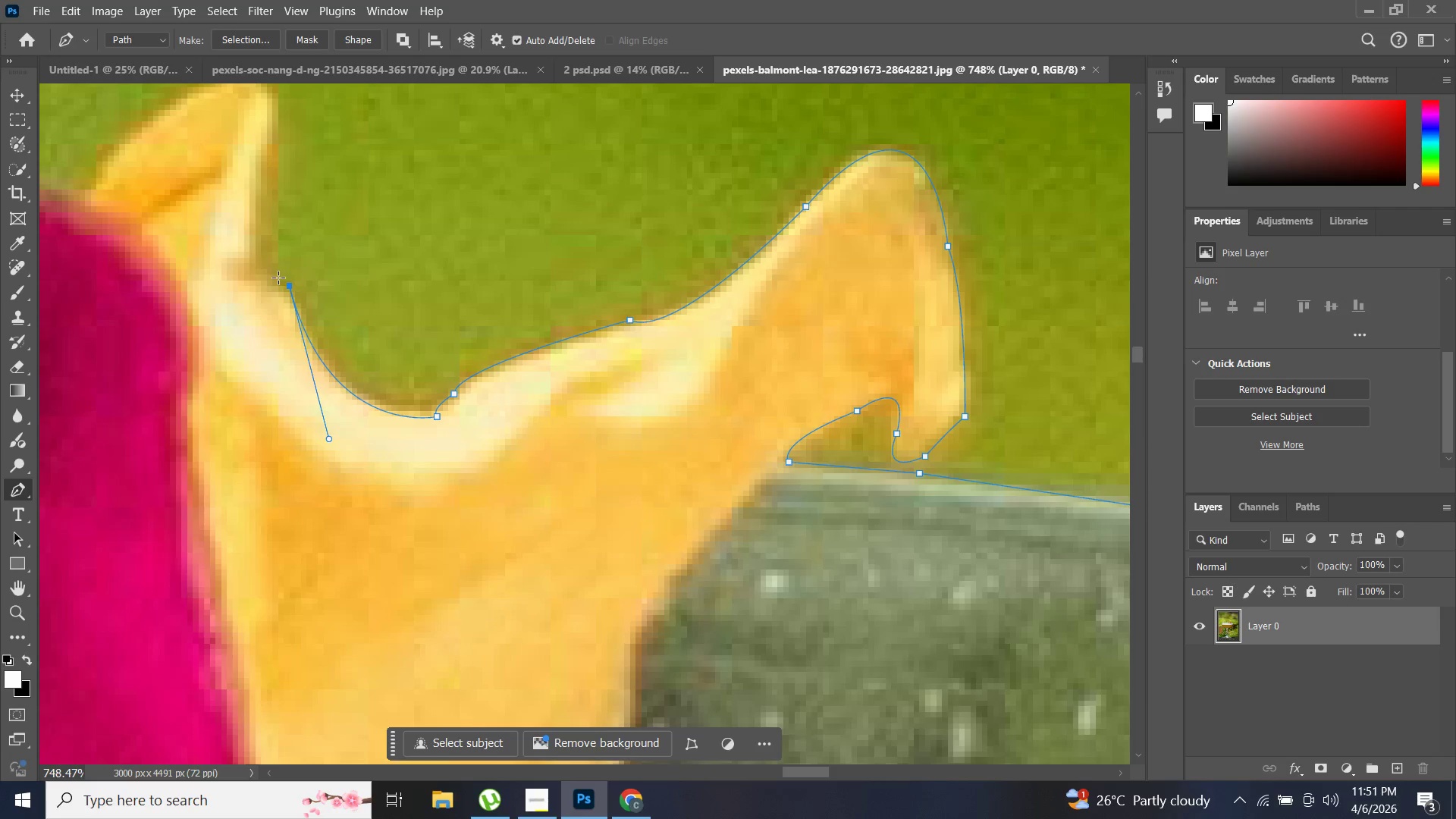 
left_click([278, 278])
 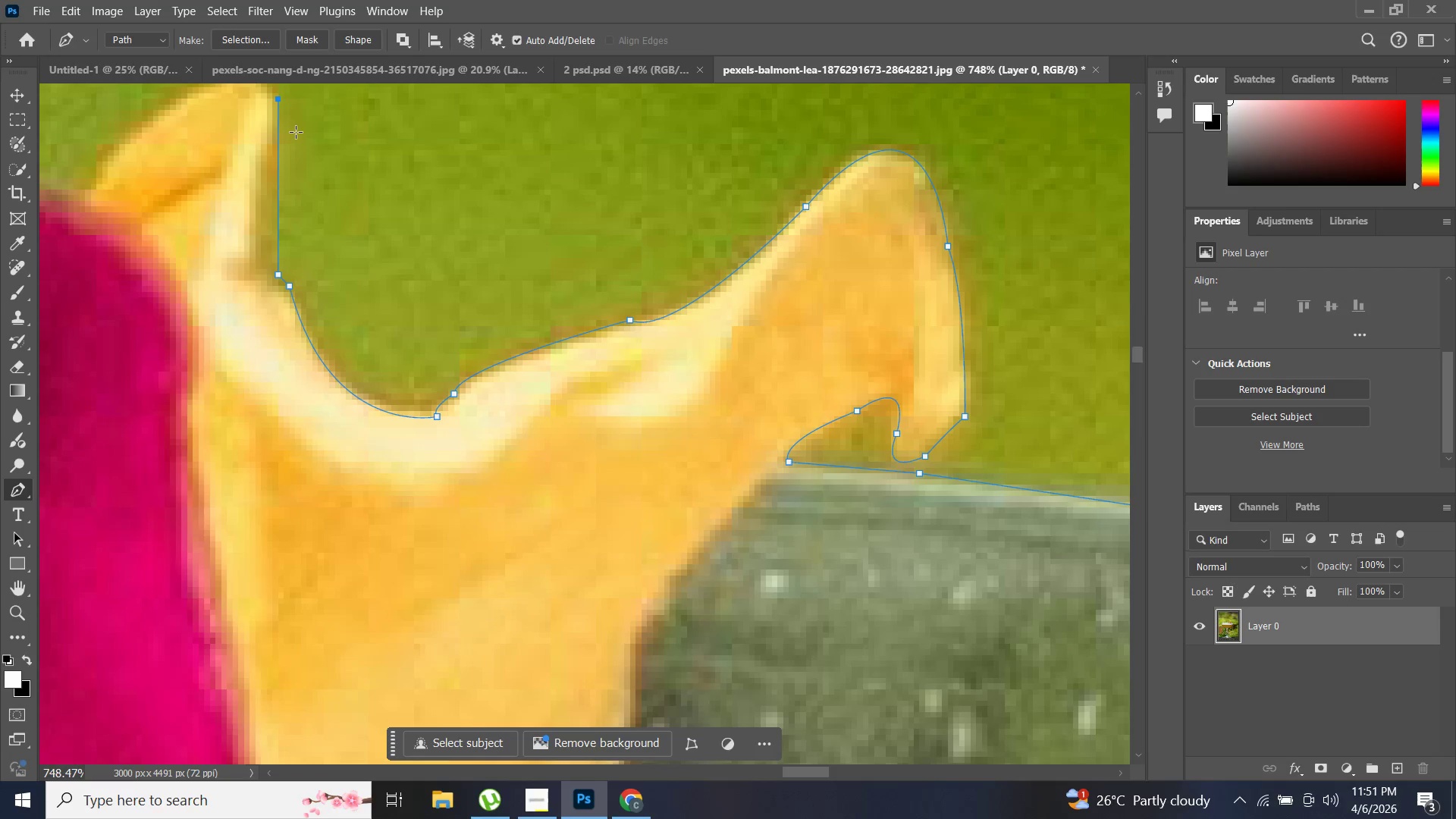 
scroll: coordinate [287, 215], scroll_direction: up, amount: 16.0
 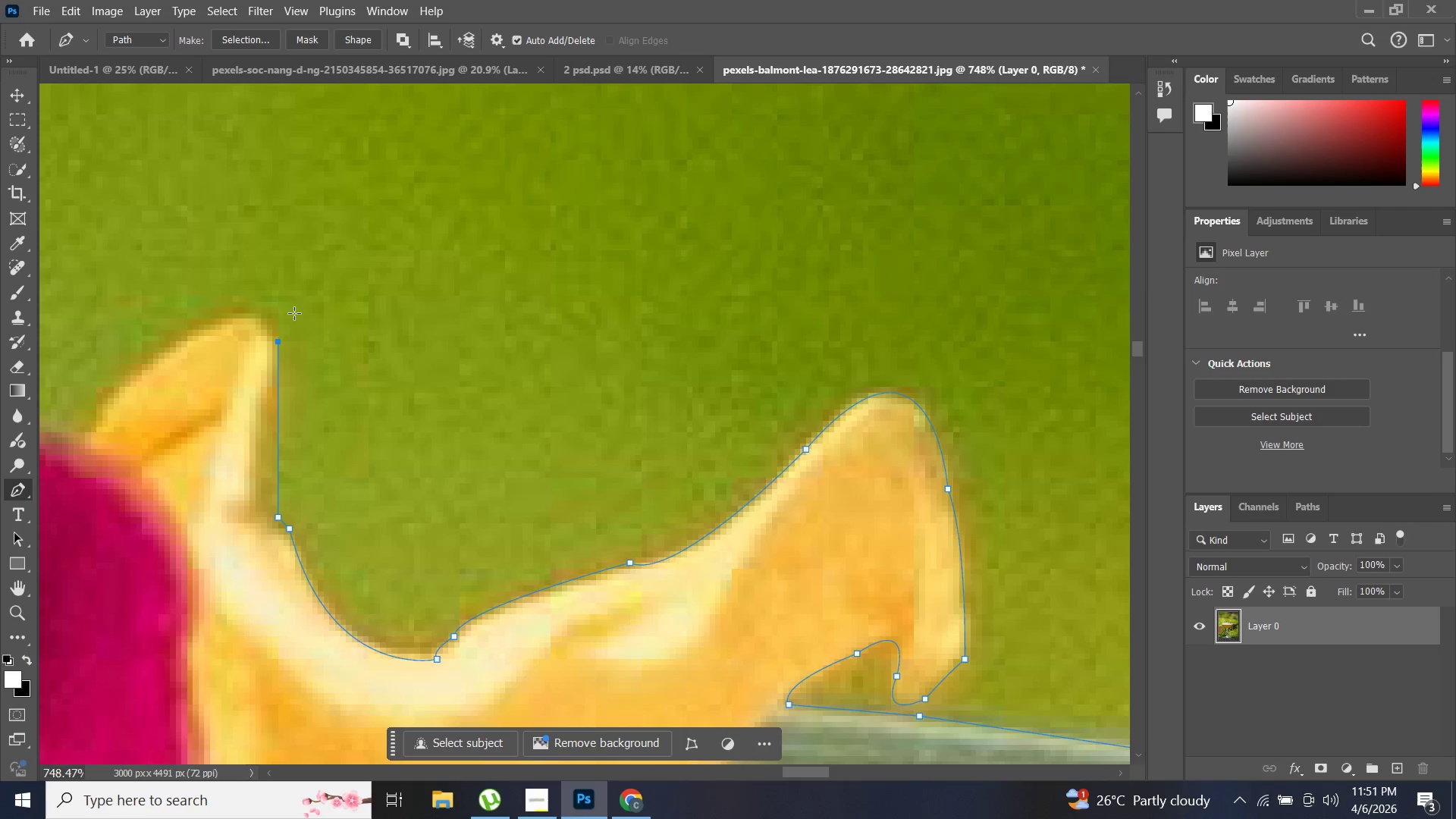 
key(Control+Z)
 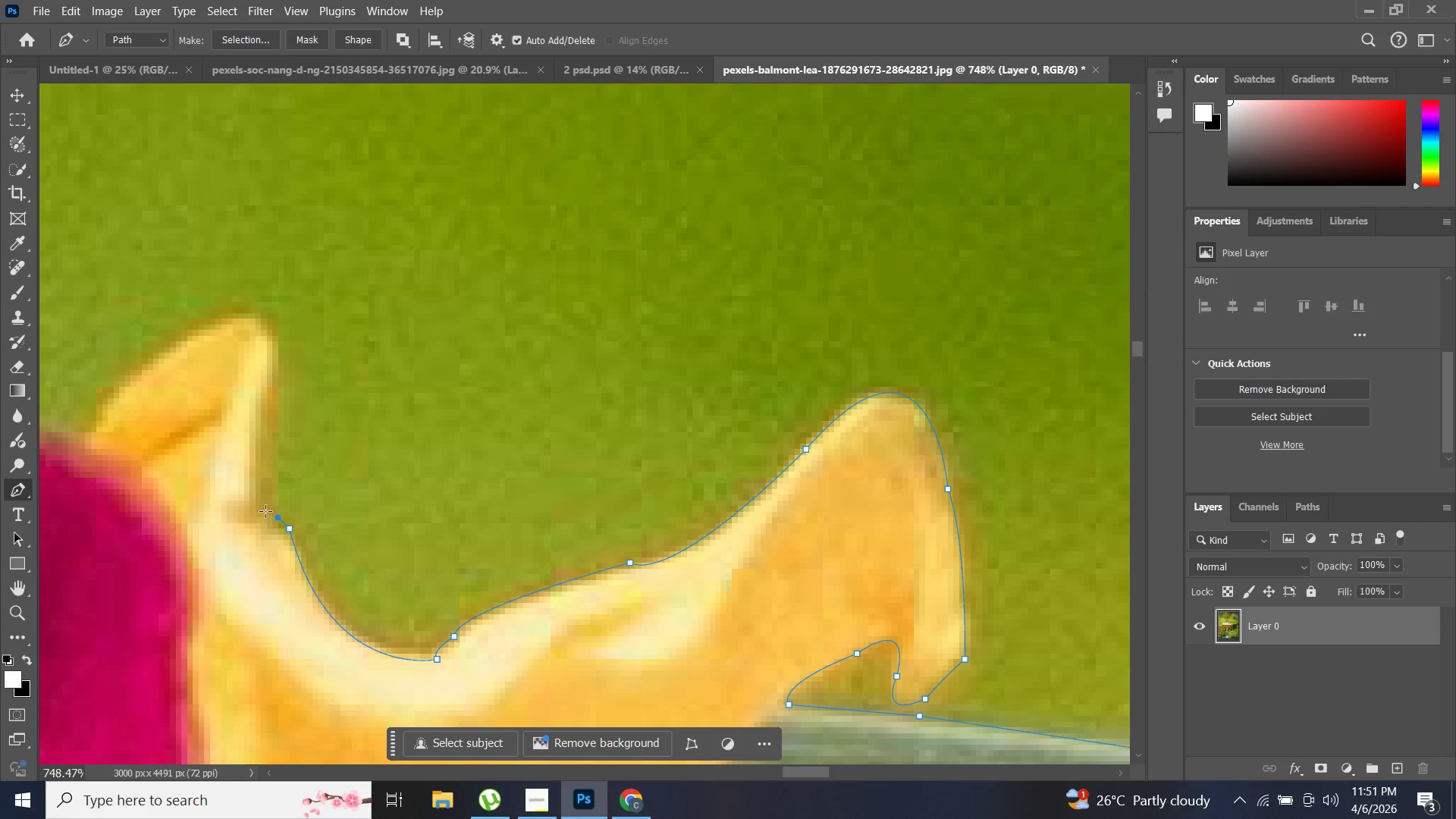 
left_click([270, 503])
 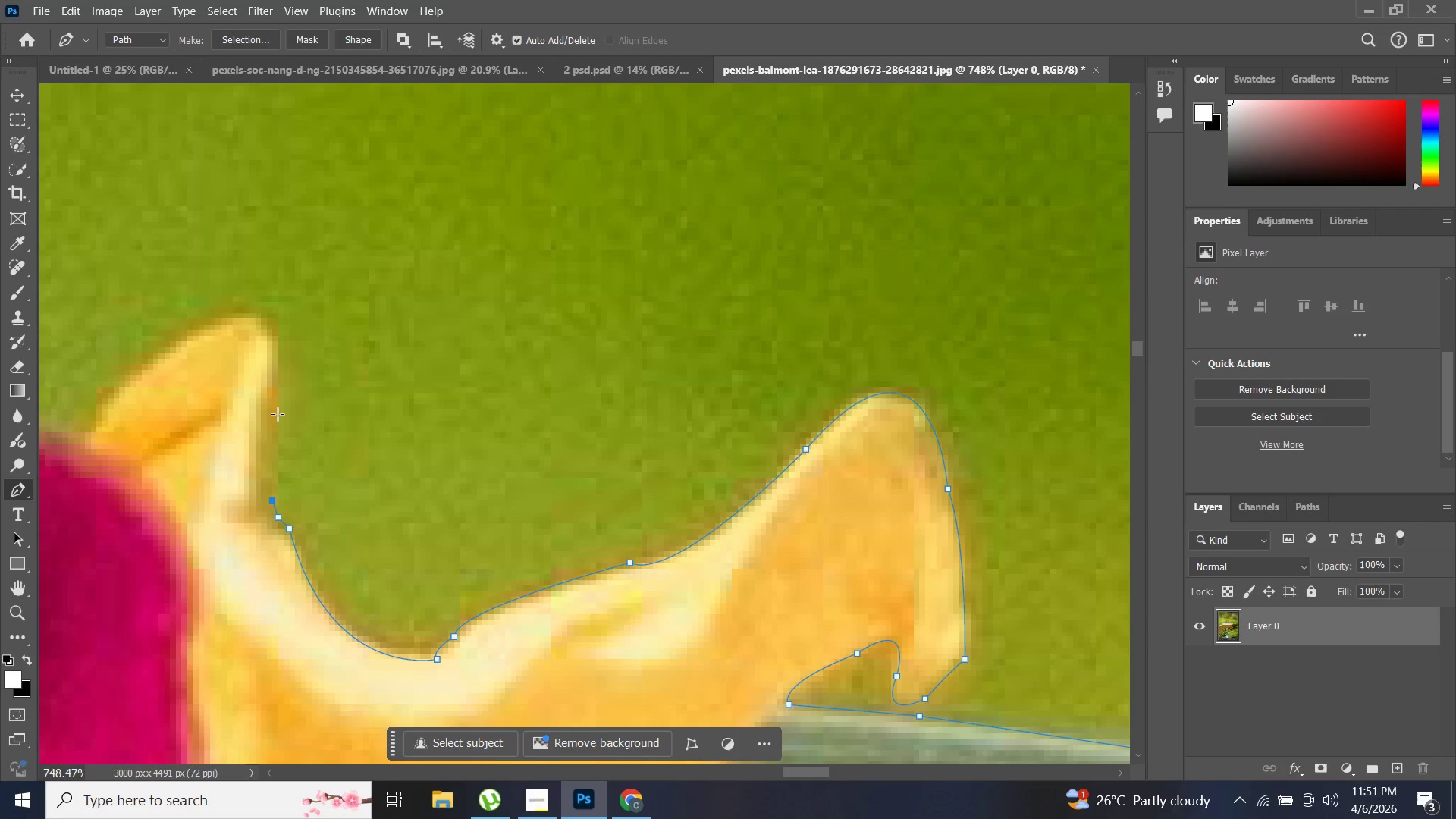 
hold_key(key=AltLeft, duration=0.48)
 